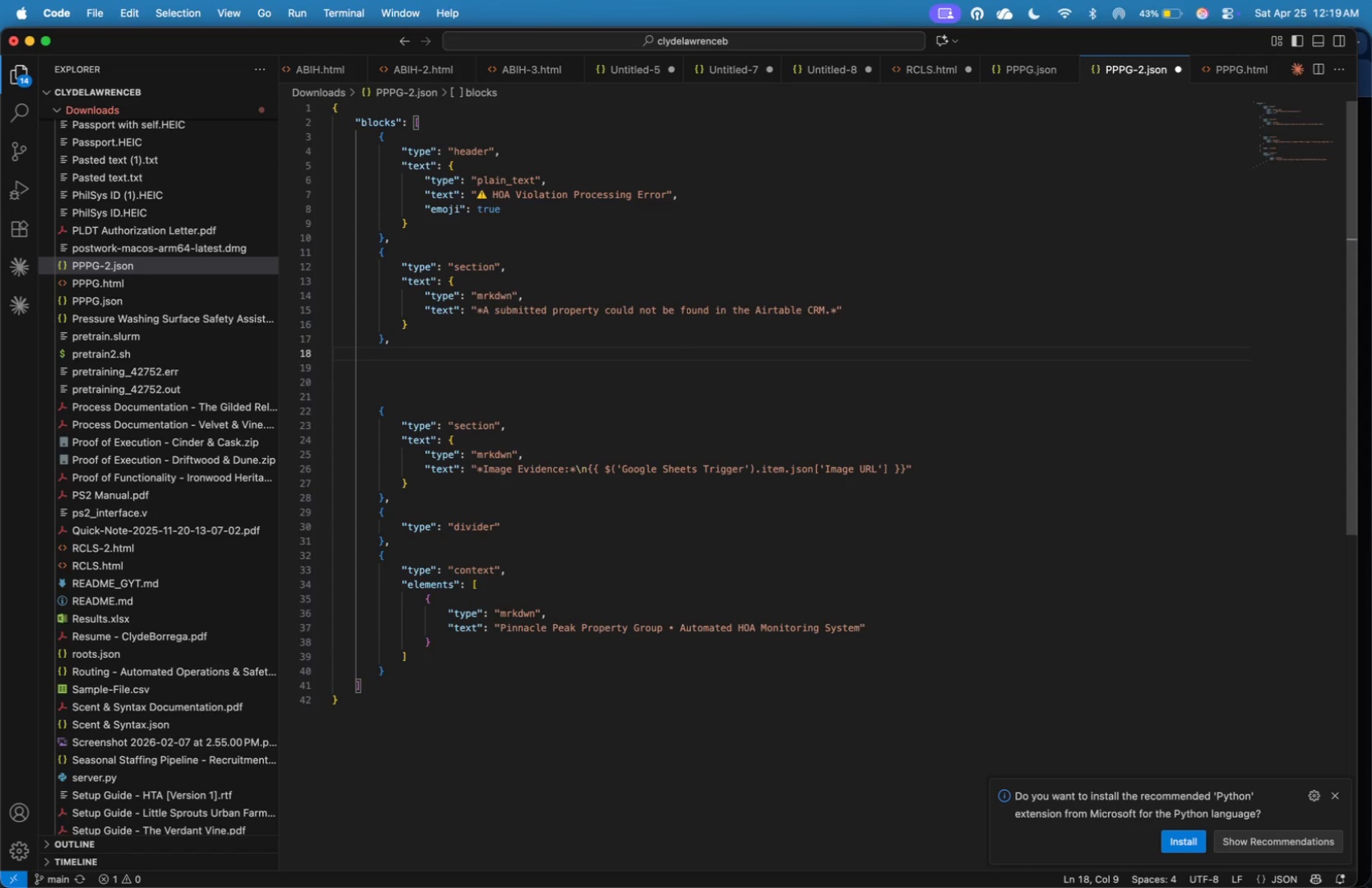 
key(Shift+BracketLeft)
 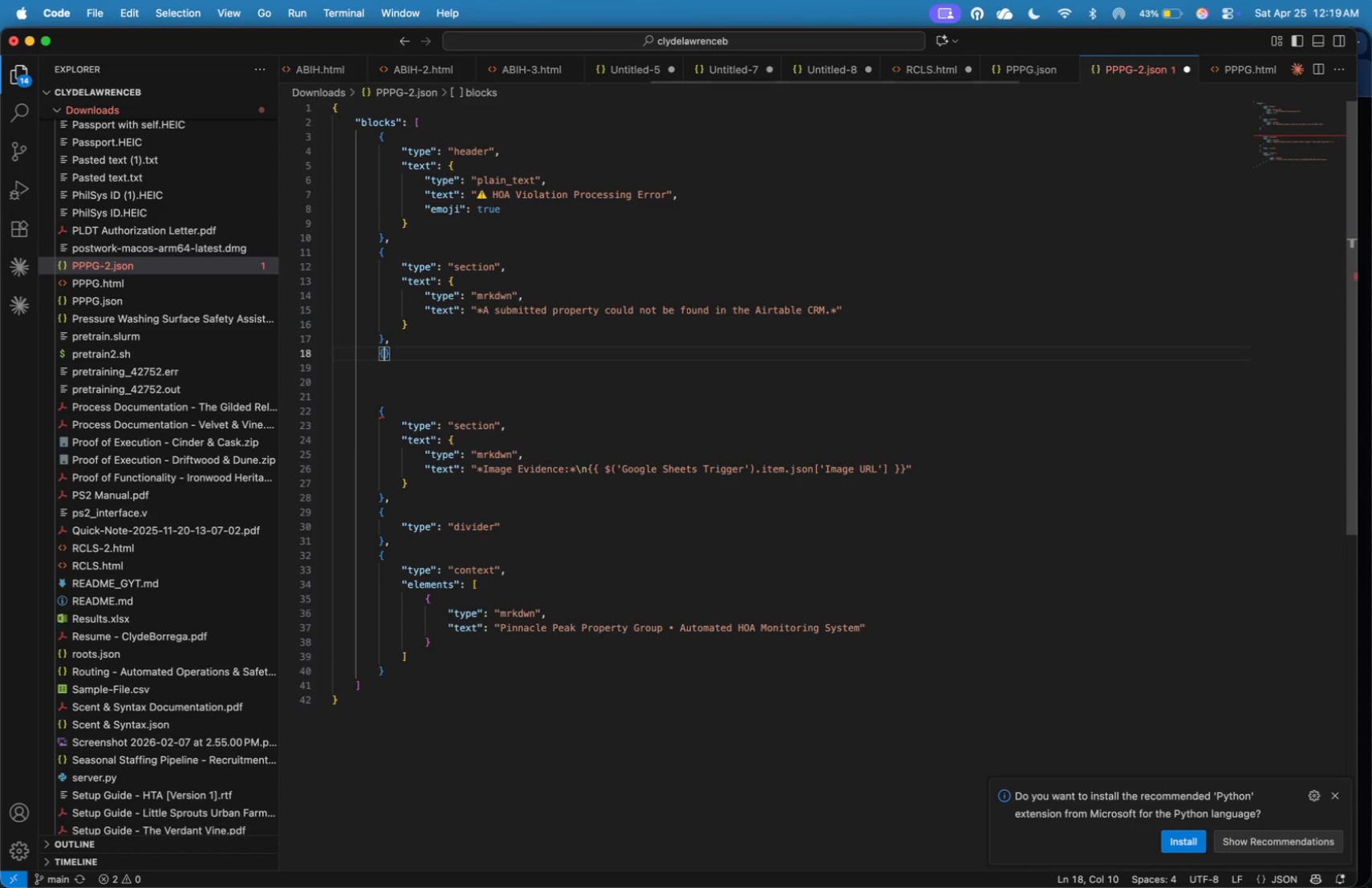 
key(Enter)
 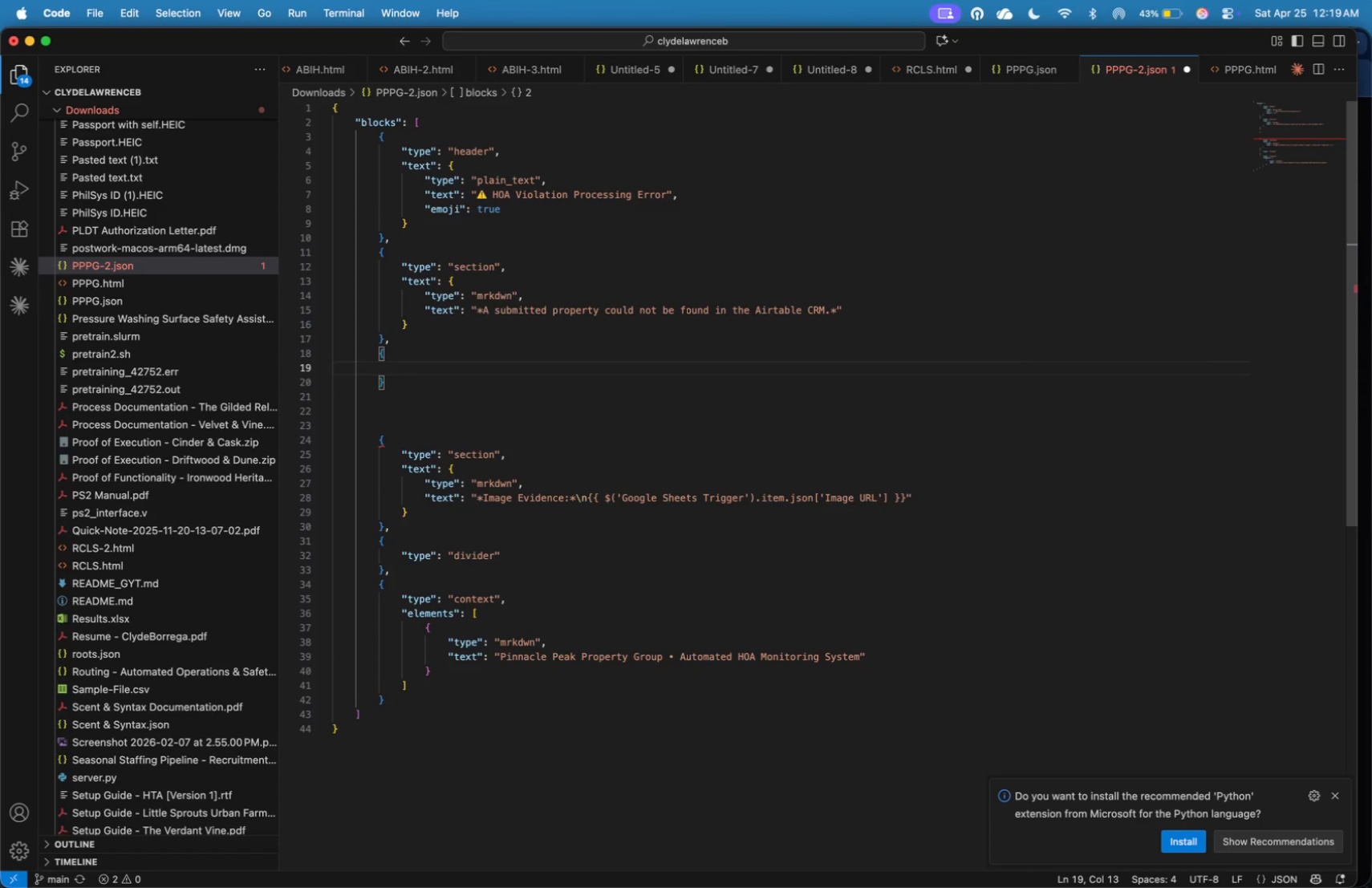 
type("type)
 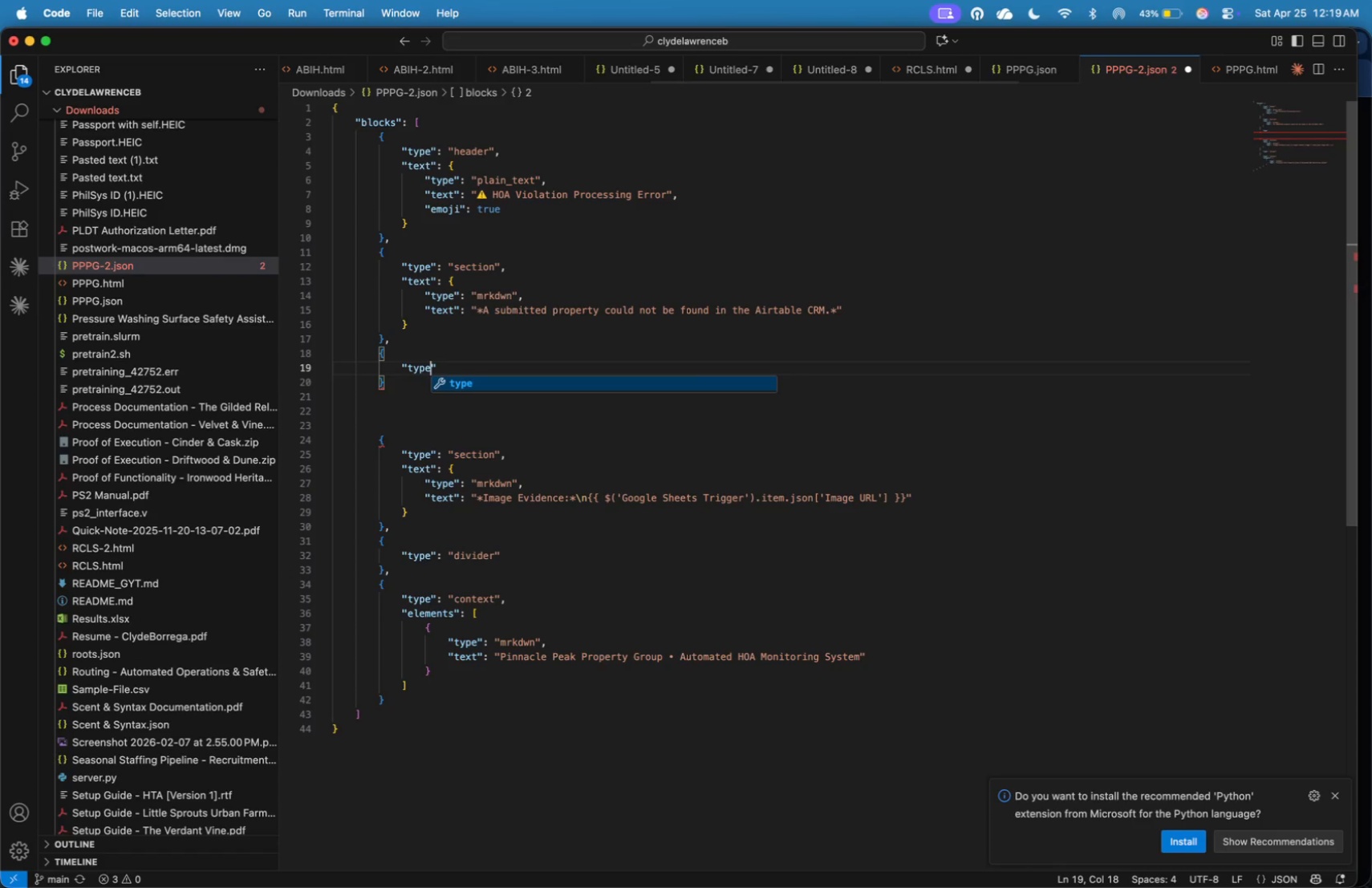 
key(ArrowRight)
 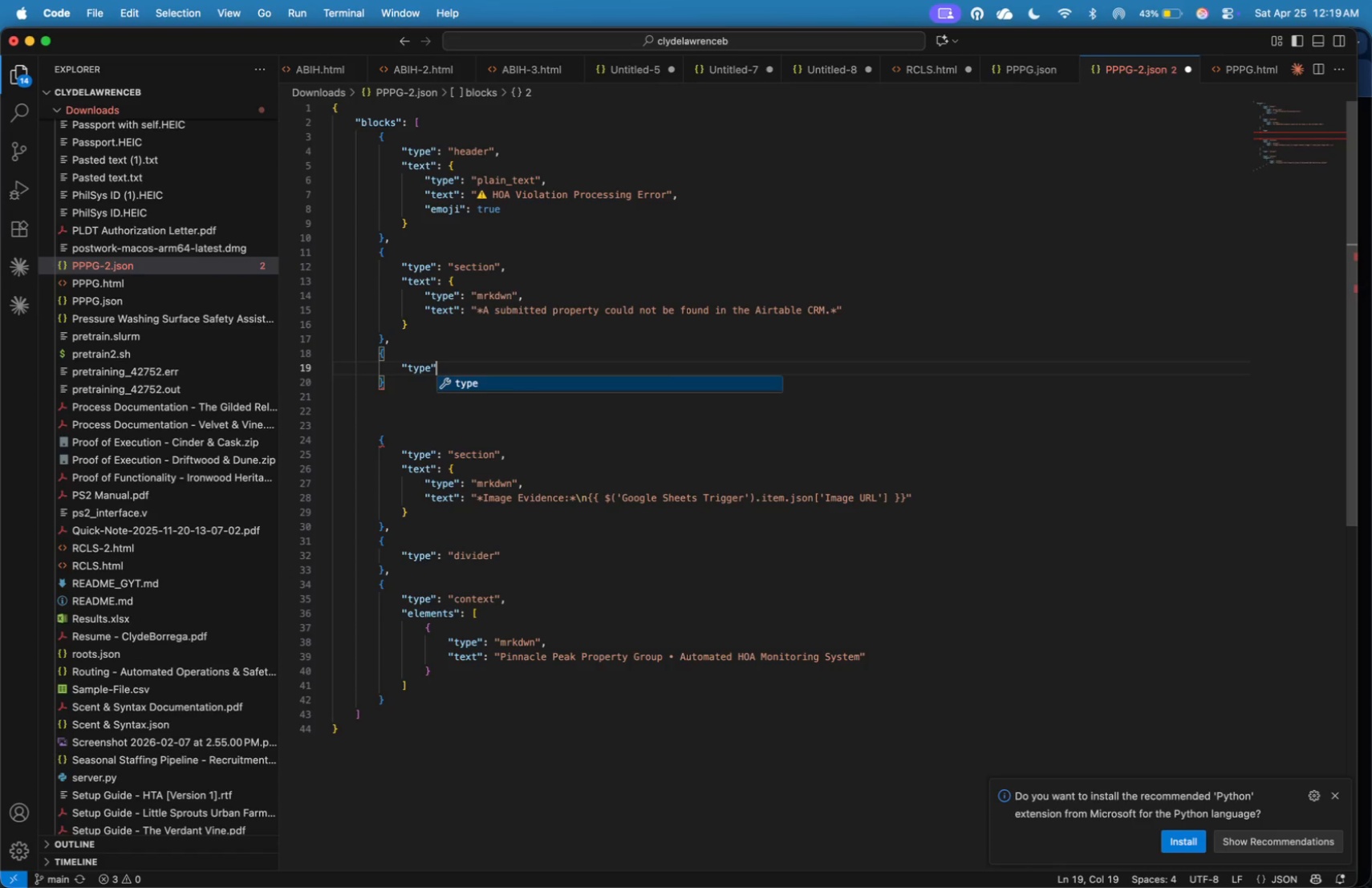 
type(: "section)
 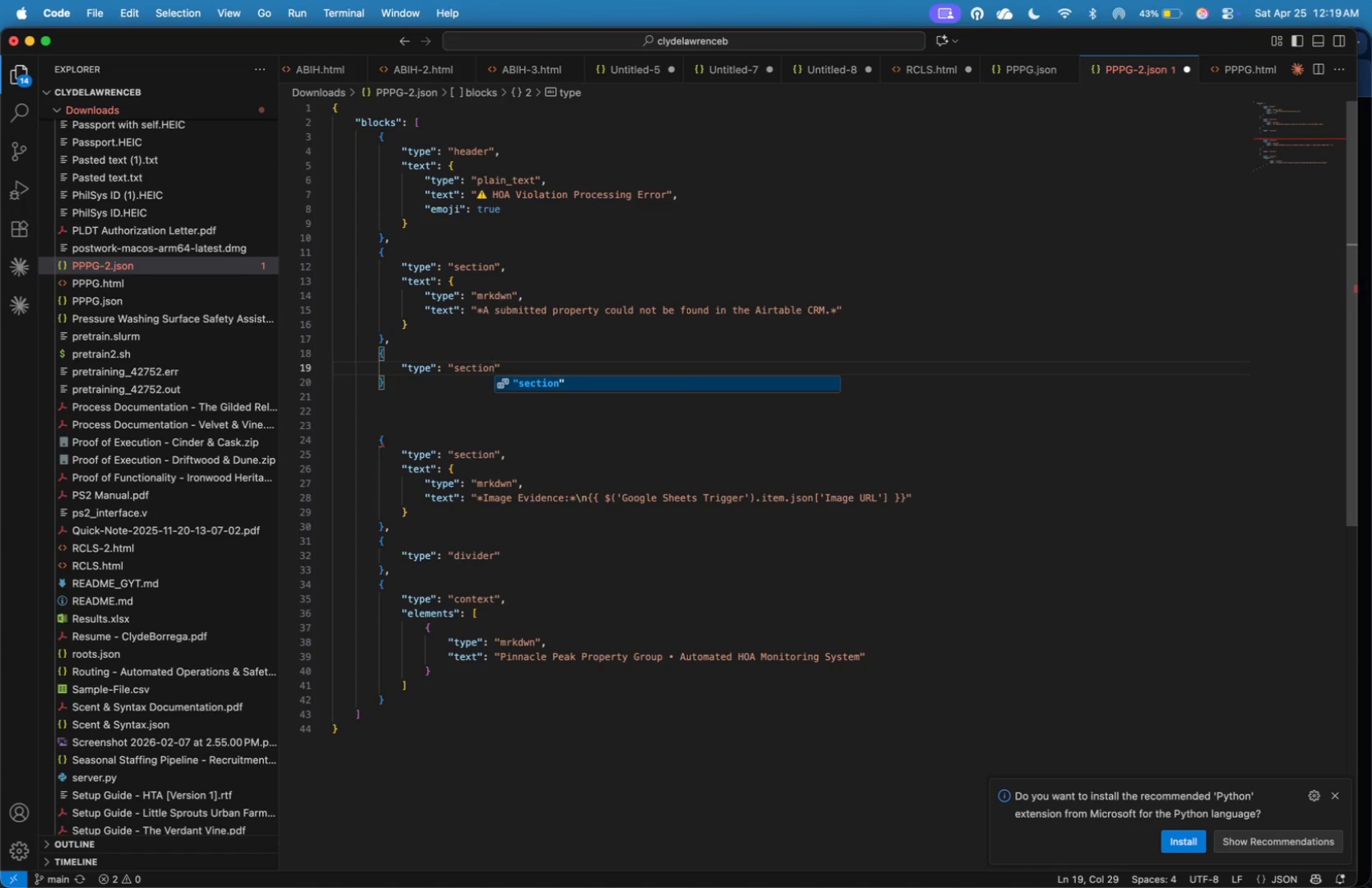 
key(ArrowRight)
 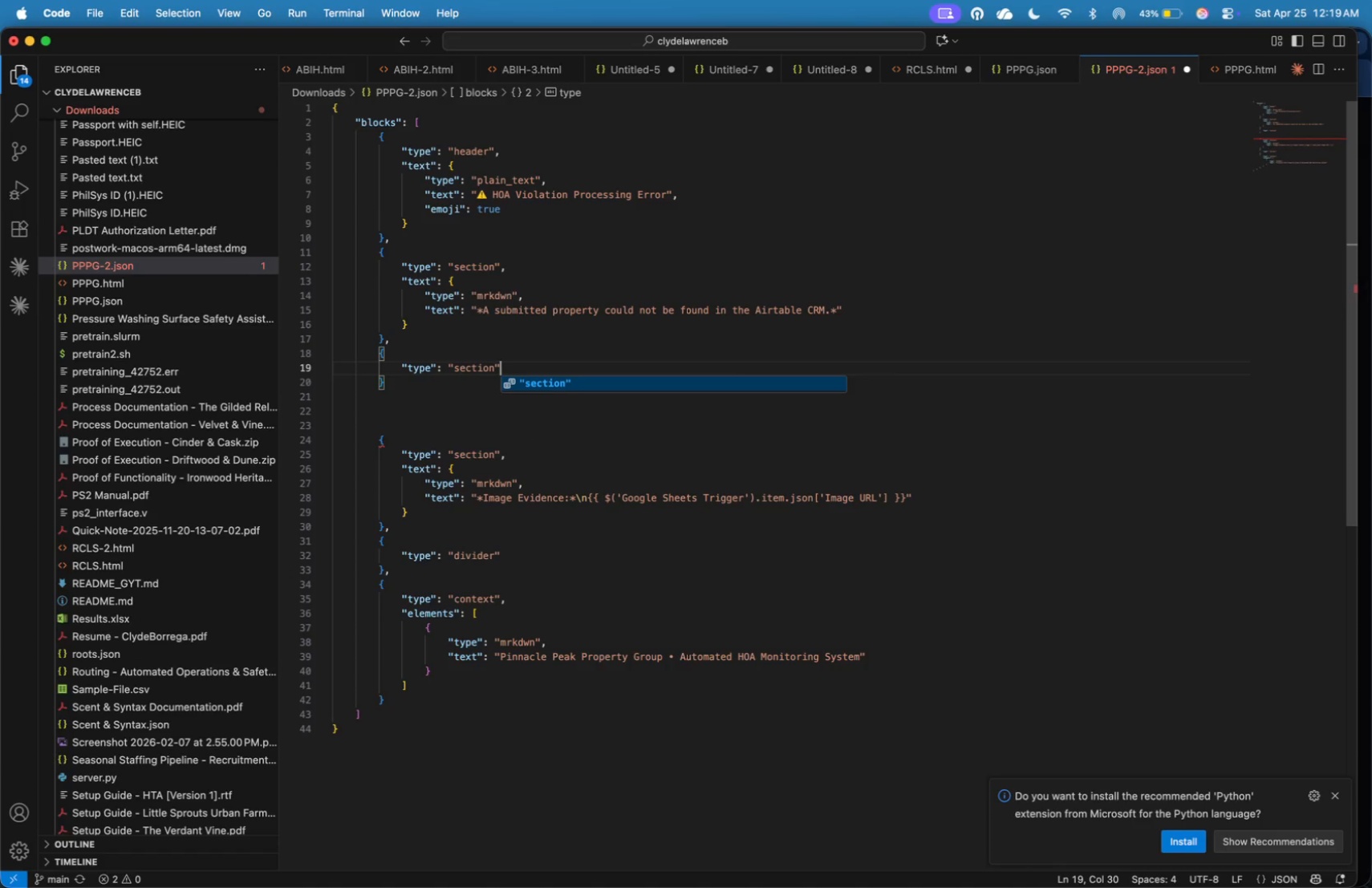 
key(Shift+Semicolon)
 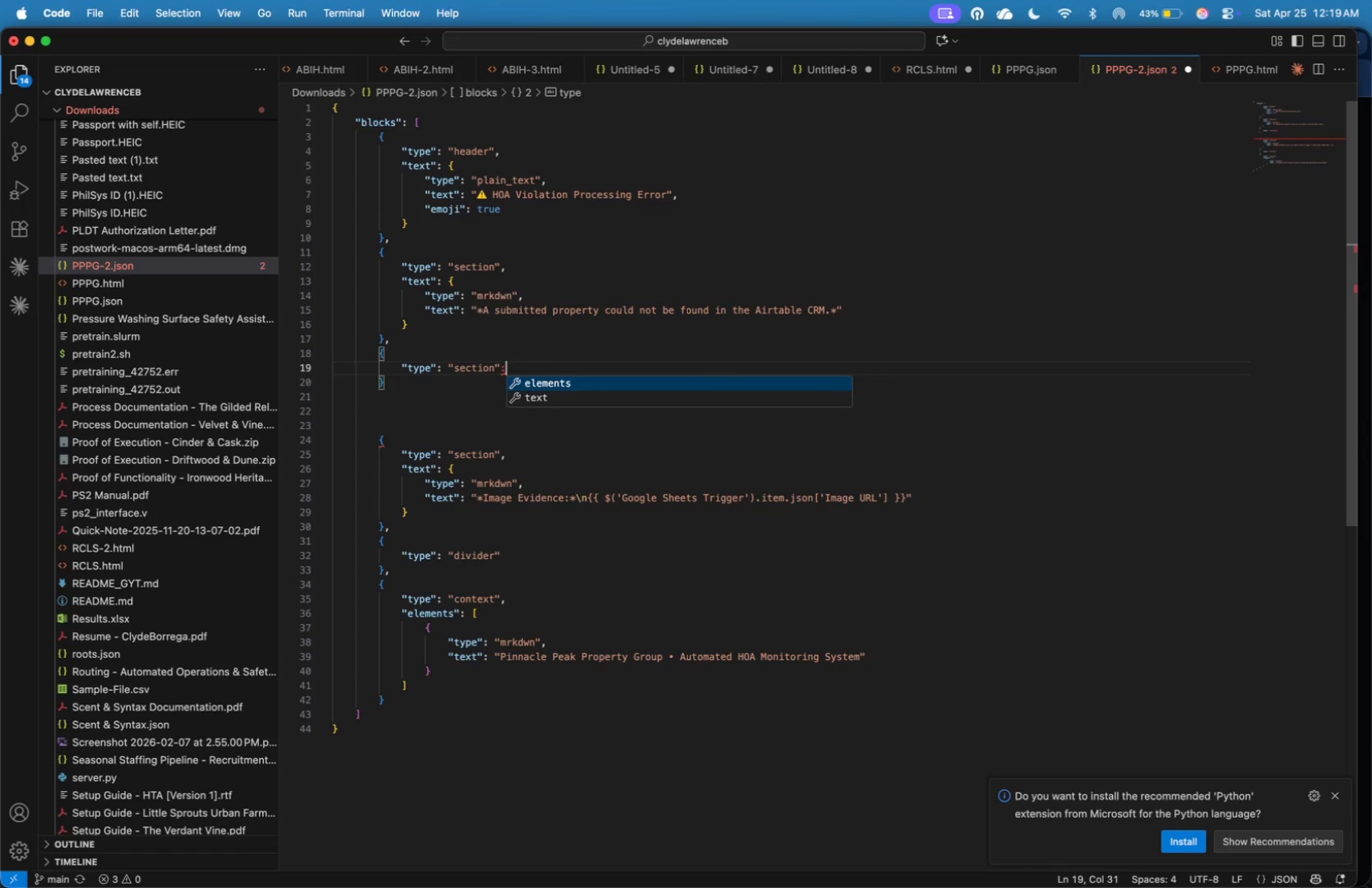 
key(Shift+Space)
 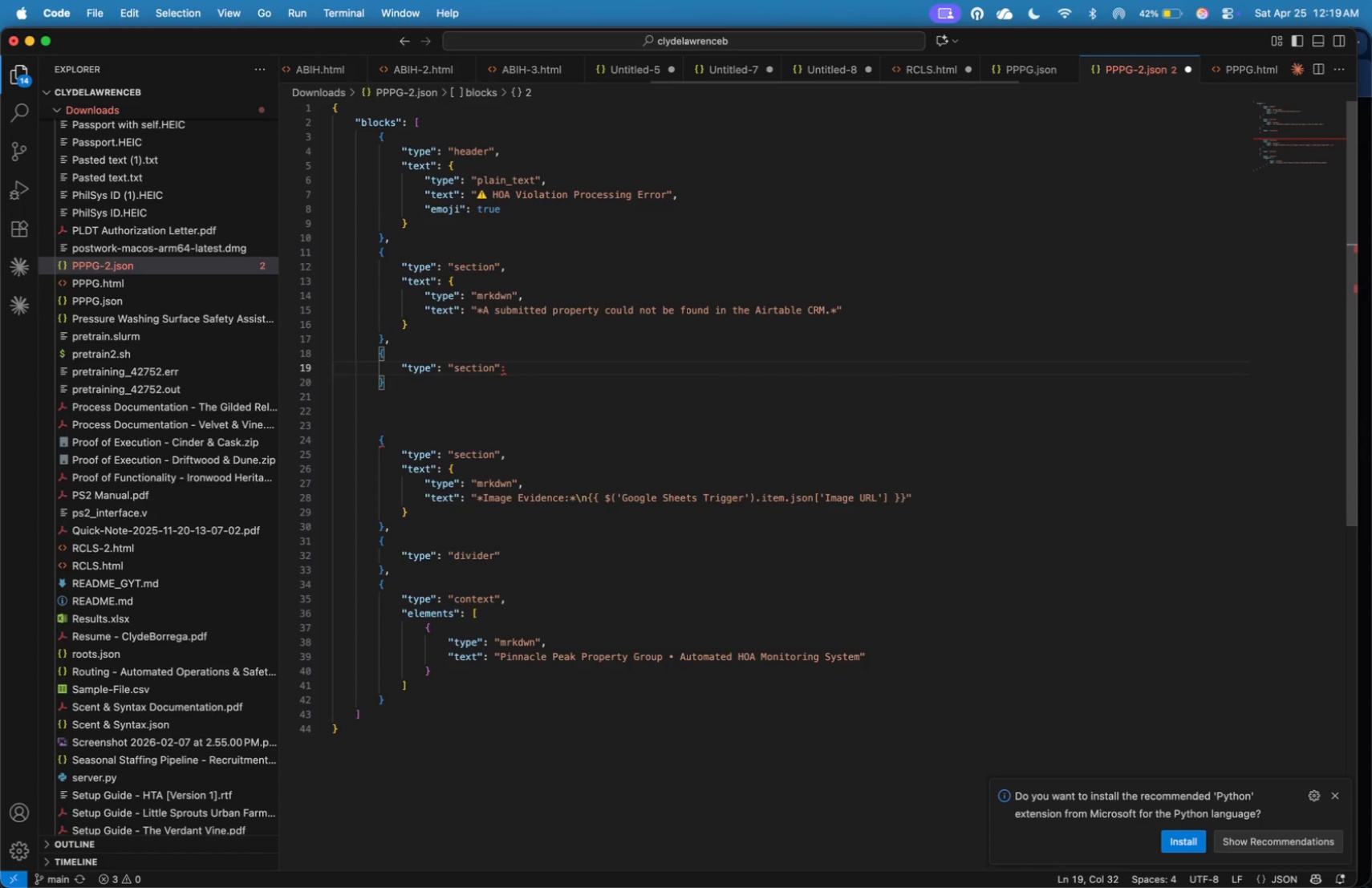 
key(Backspace)
 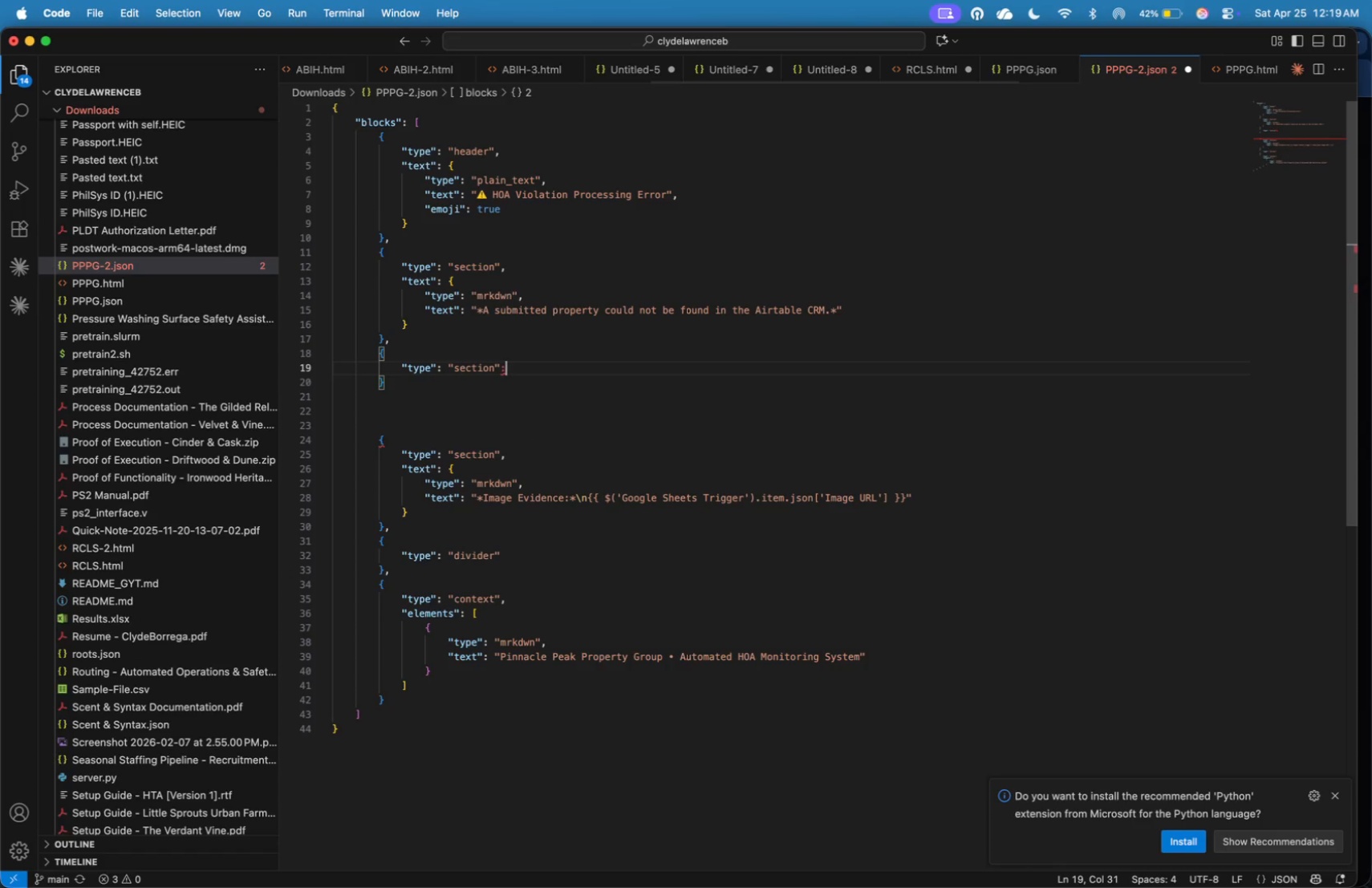 
key(Backspace)
 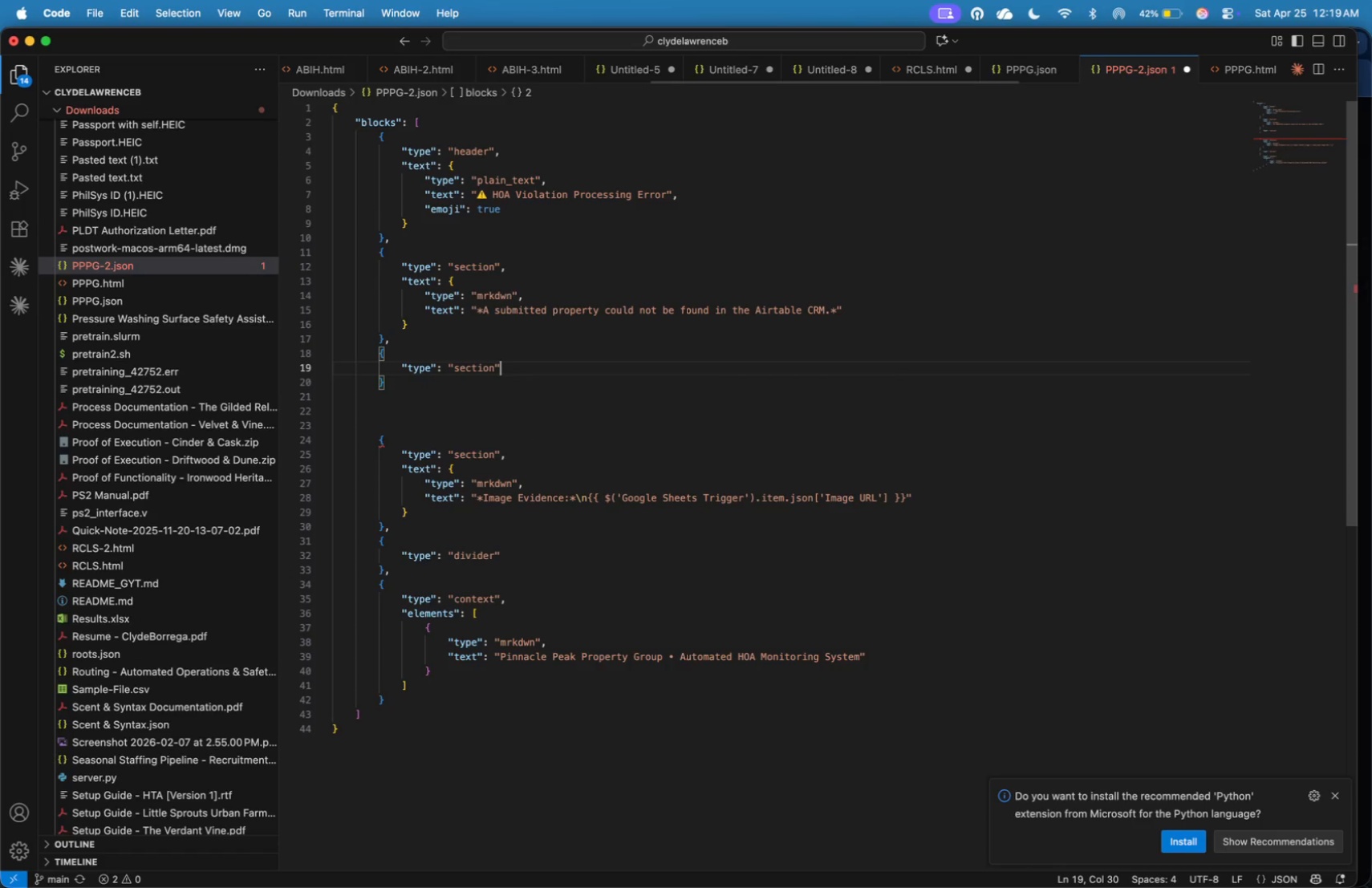 
key(Comma)
 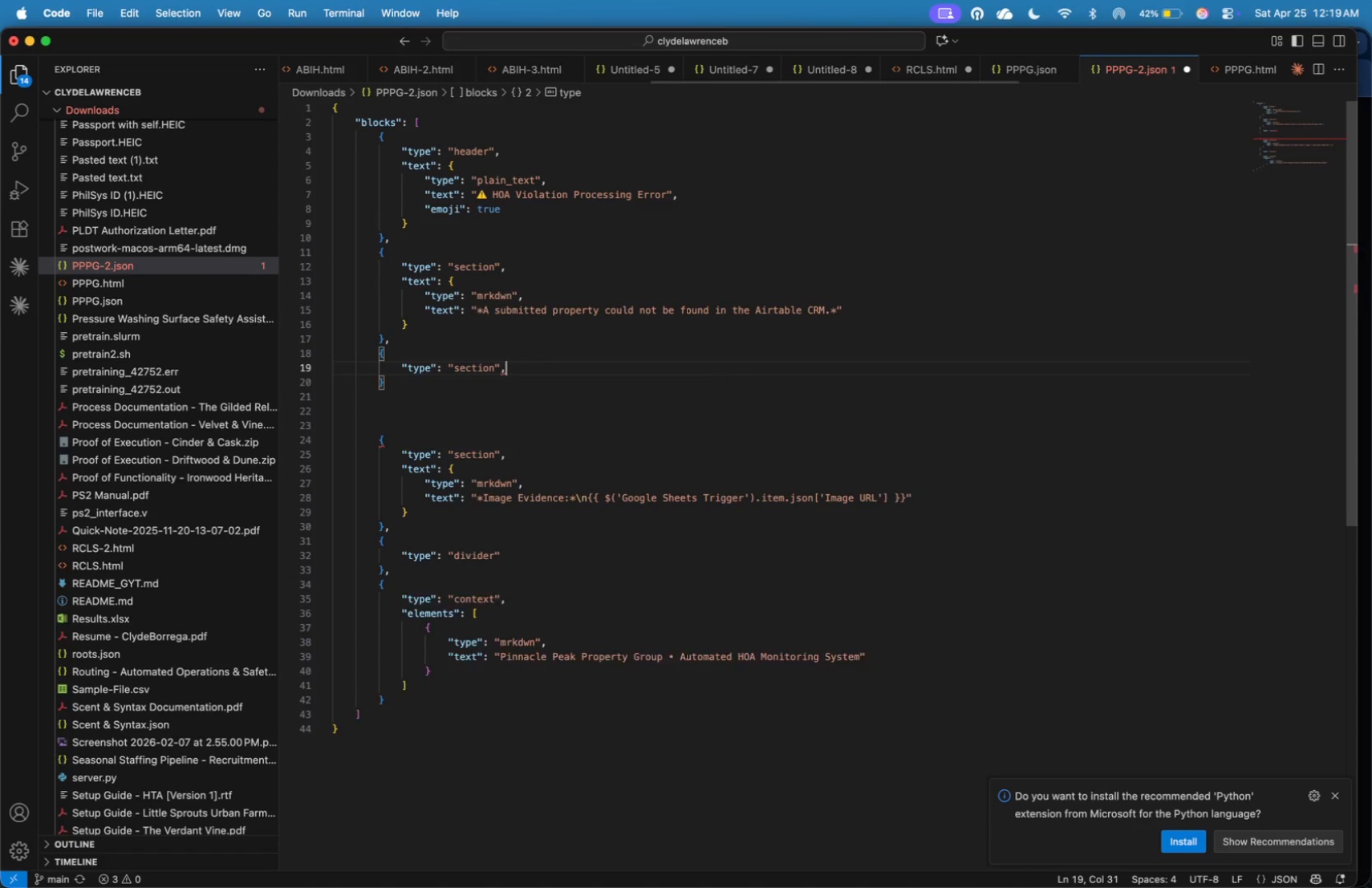 
key(Enter)
 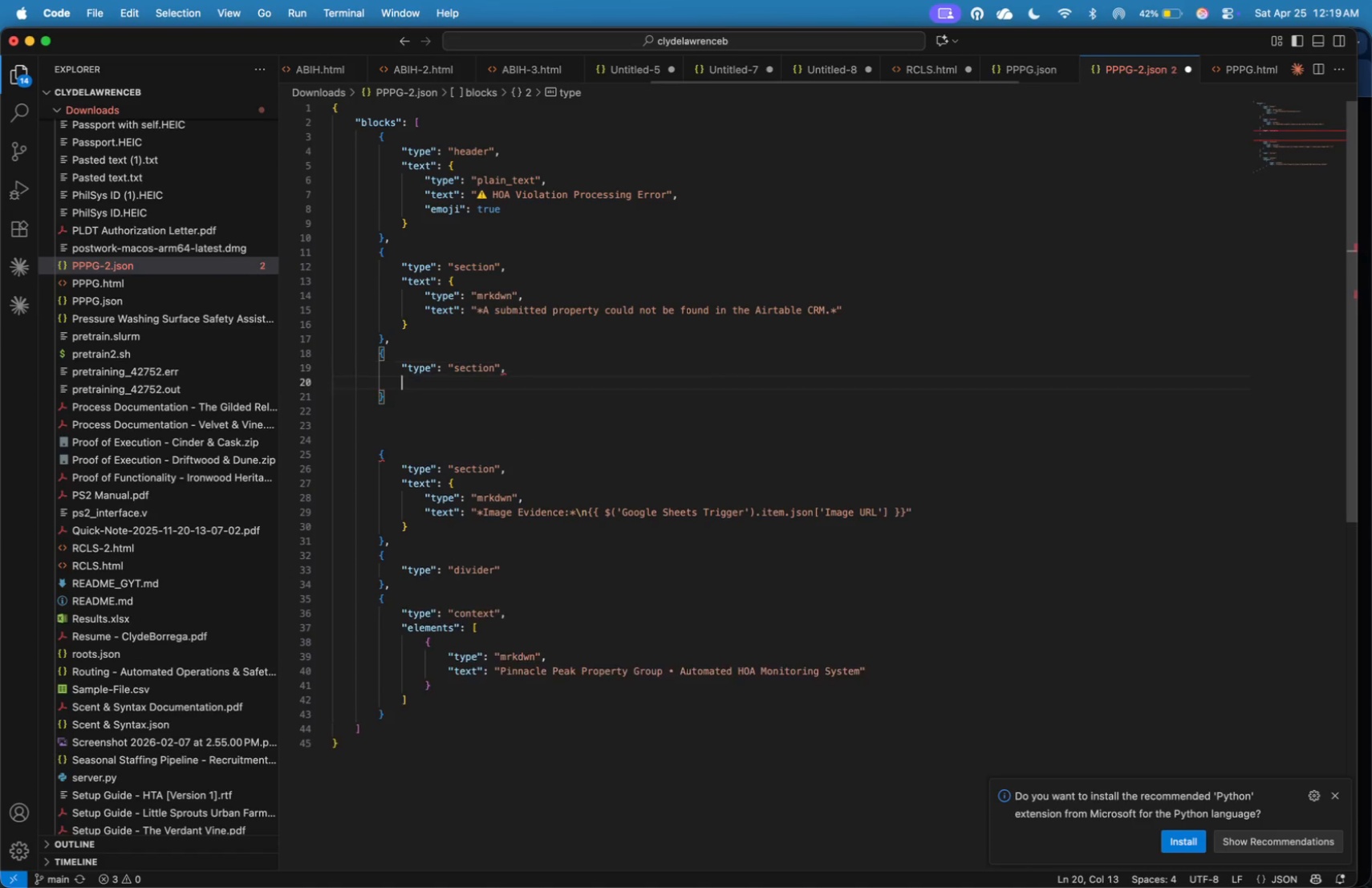 
type("fields)
 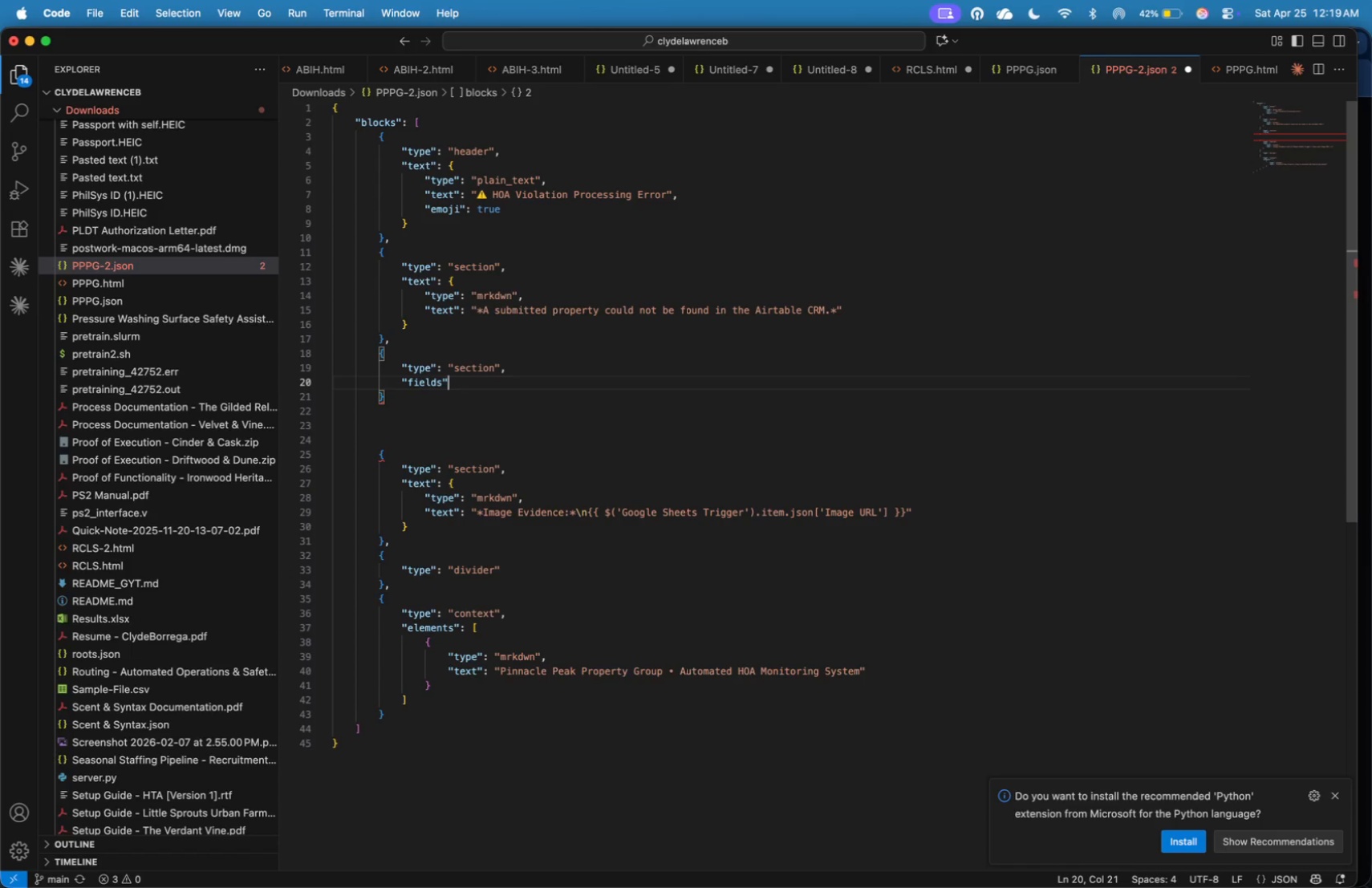 
key(ArrowRight)
 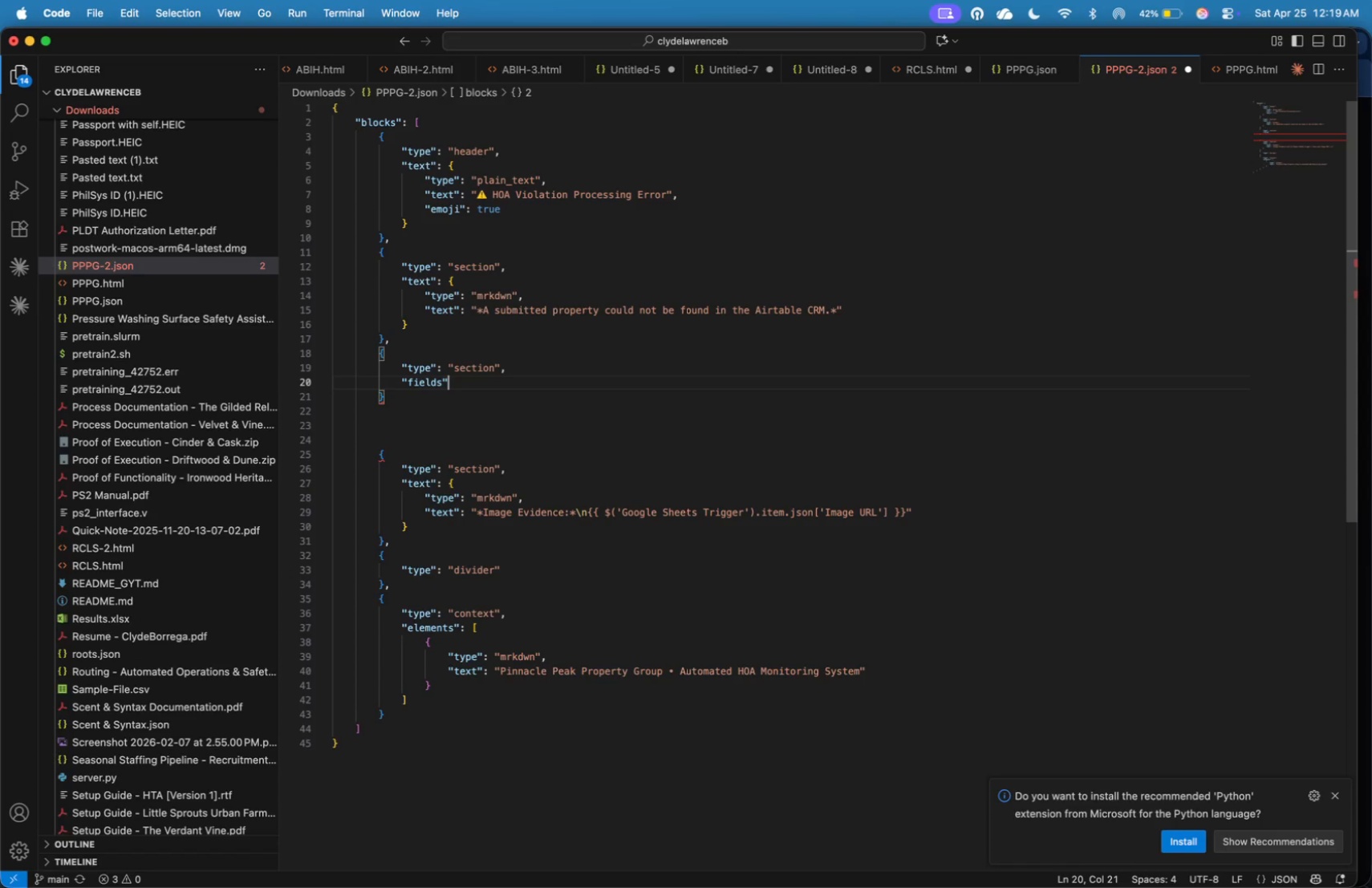 
key(Shift+Semicolon)
 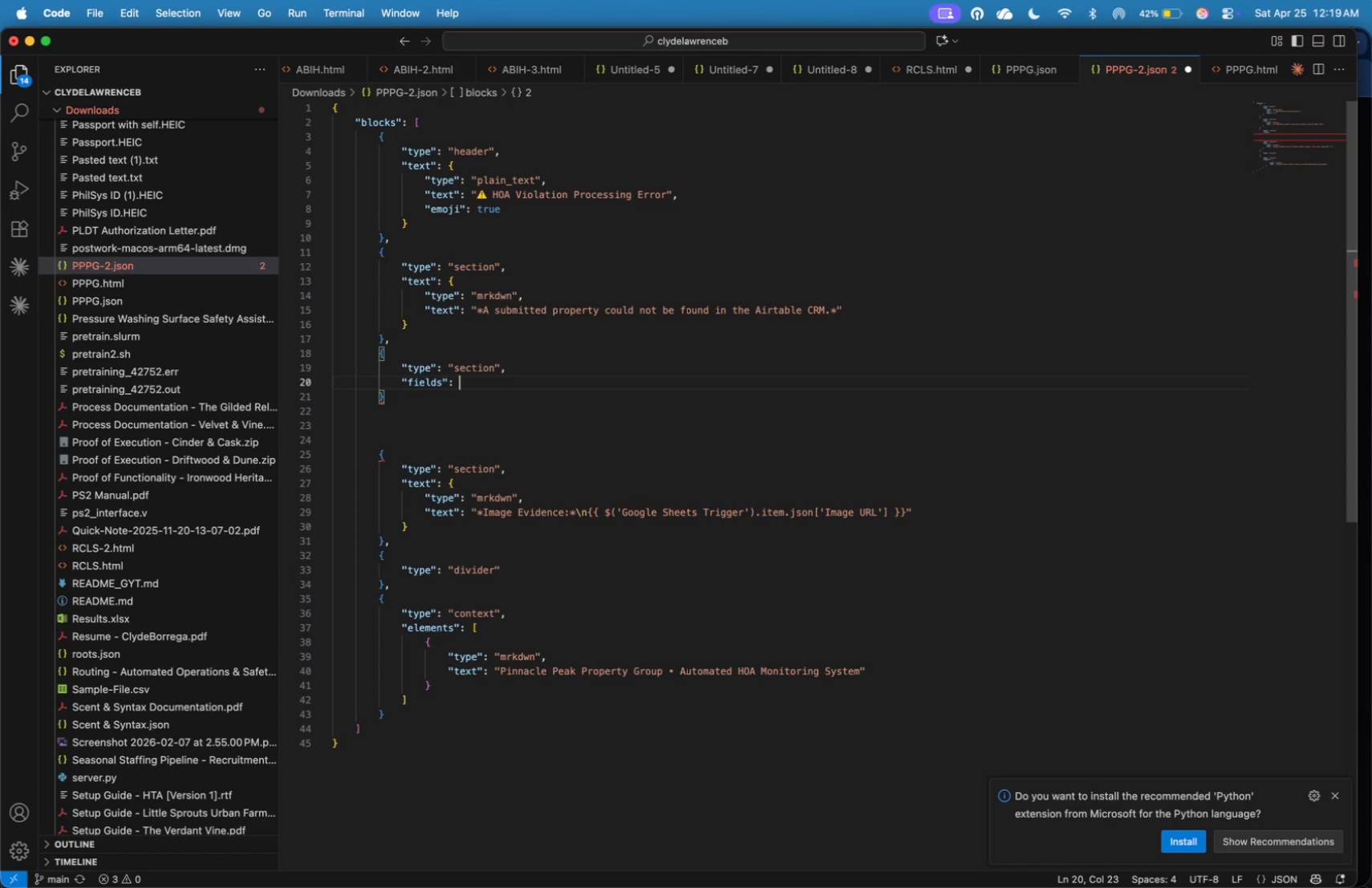 
key(Shift+Space)
 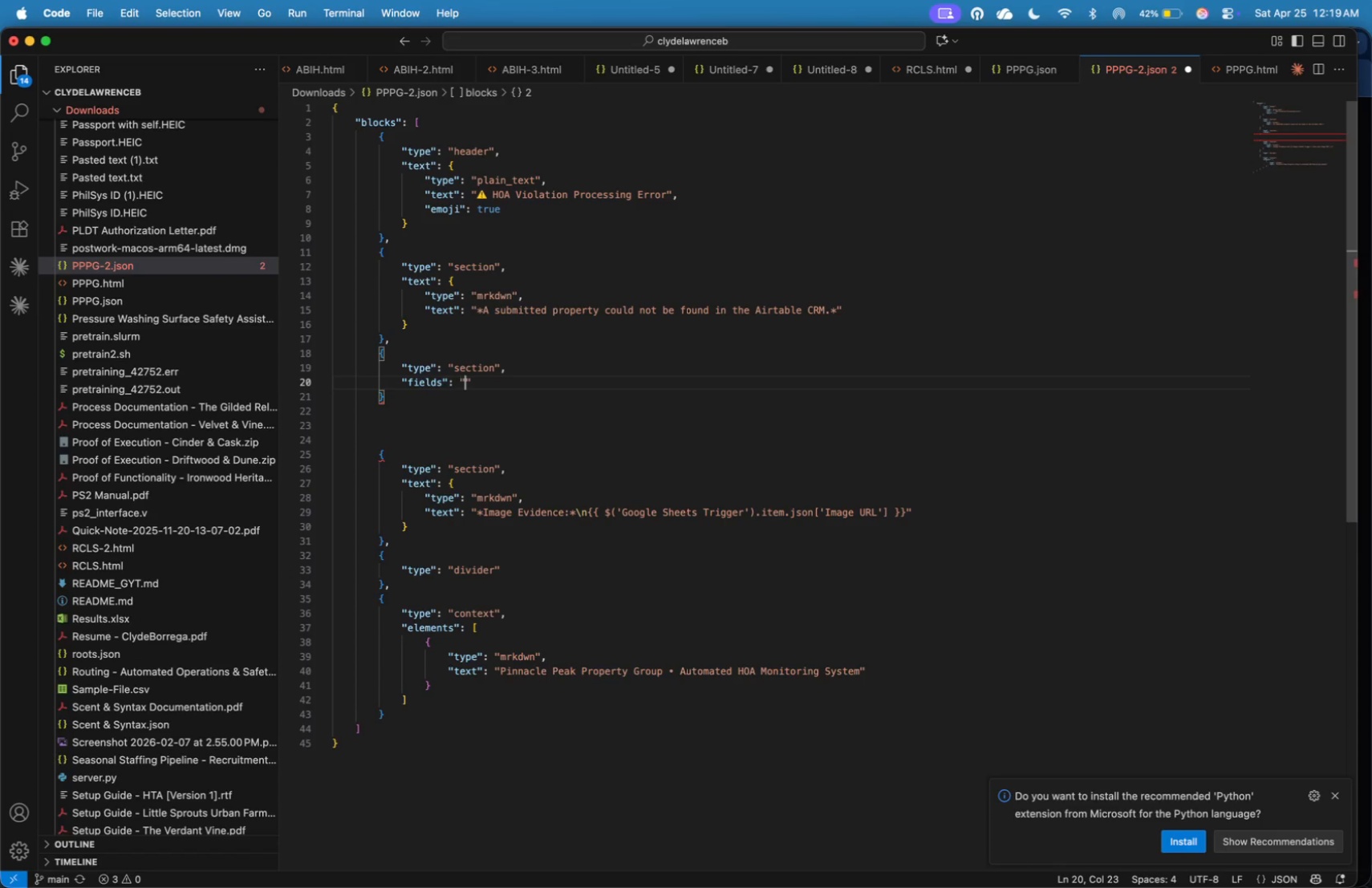 
key(Shift+Quote)
 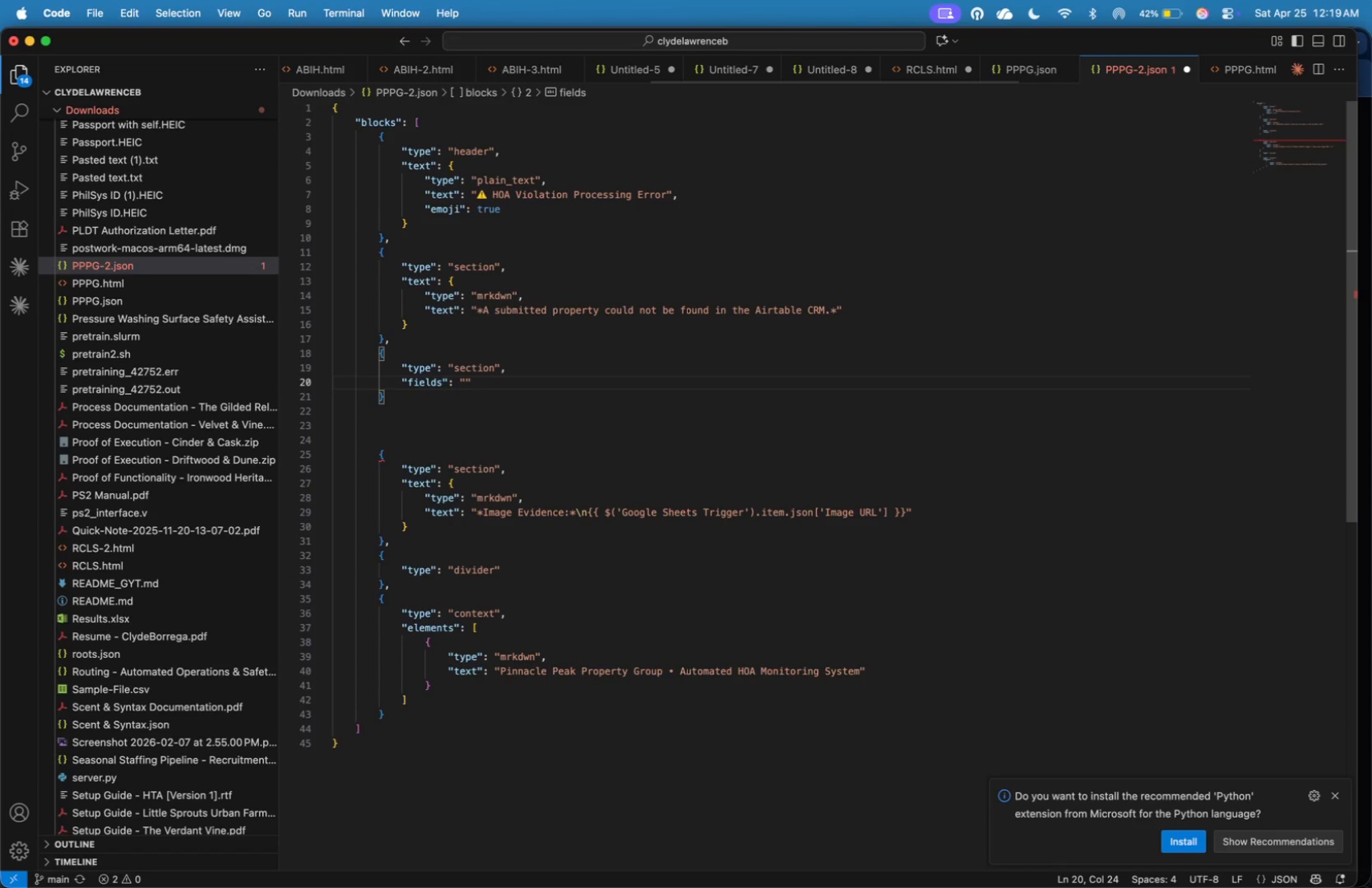 
key(Backspace)
 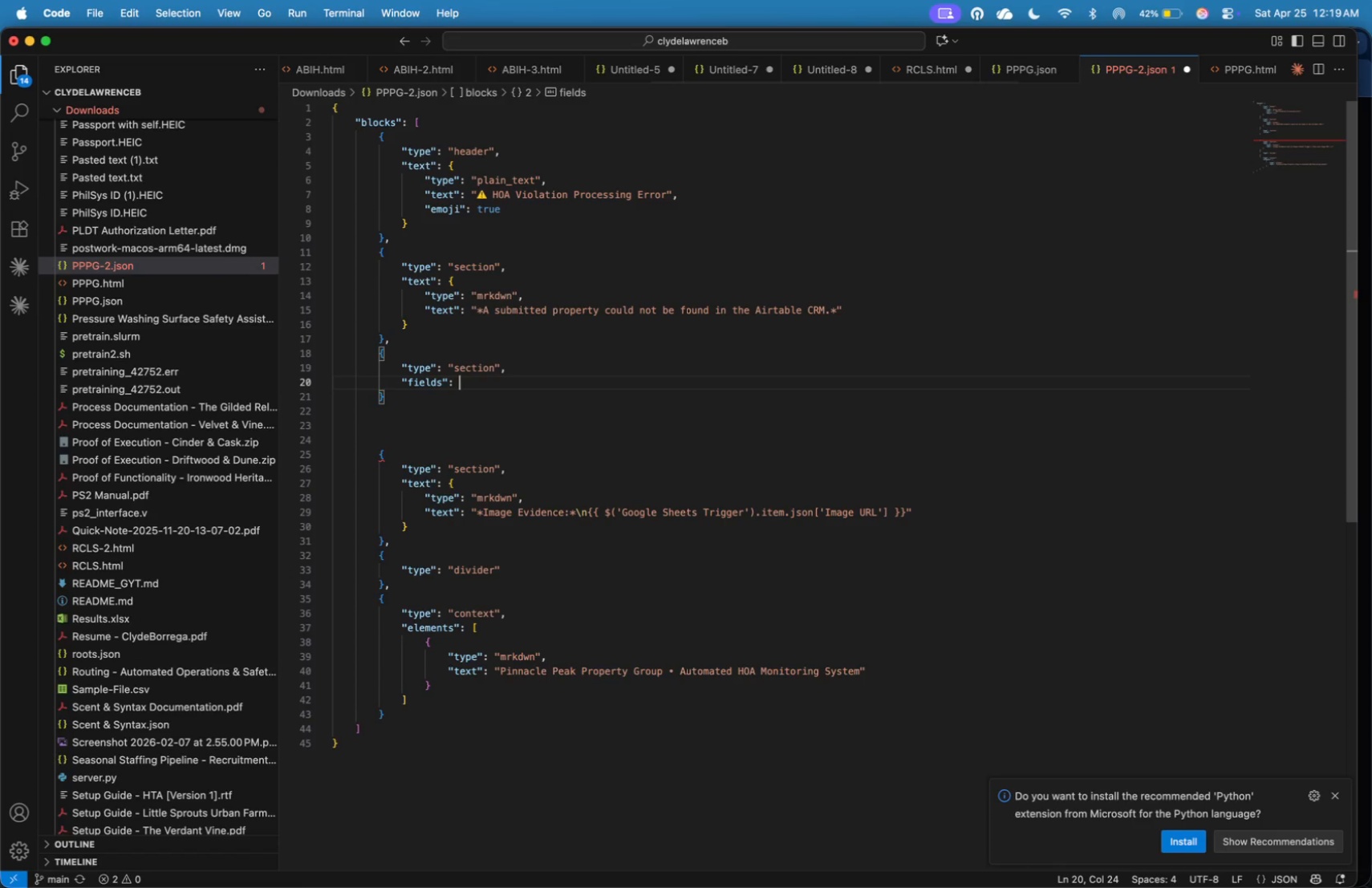 
key(Shift+ShiftLeft)
 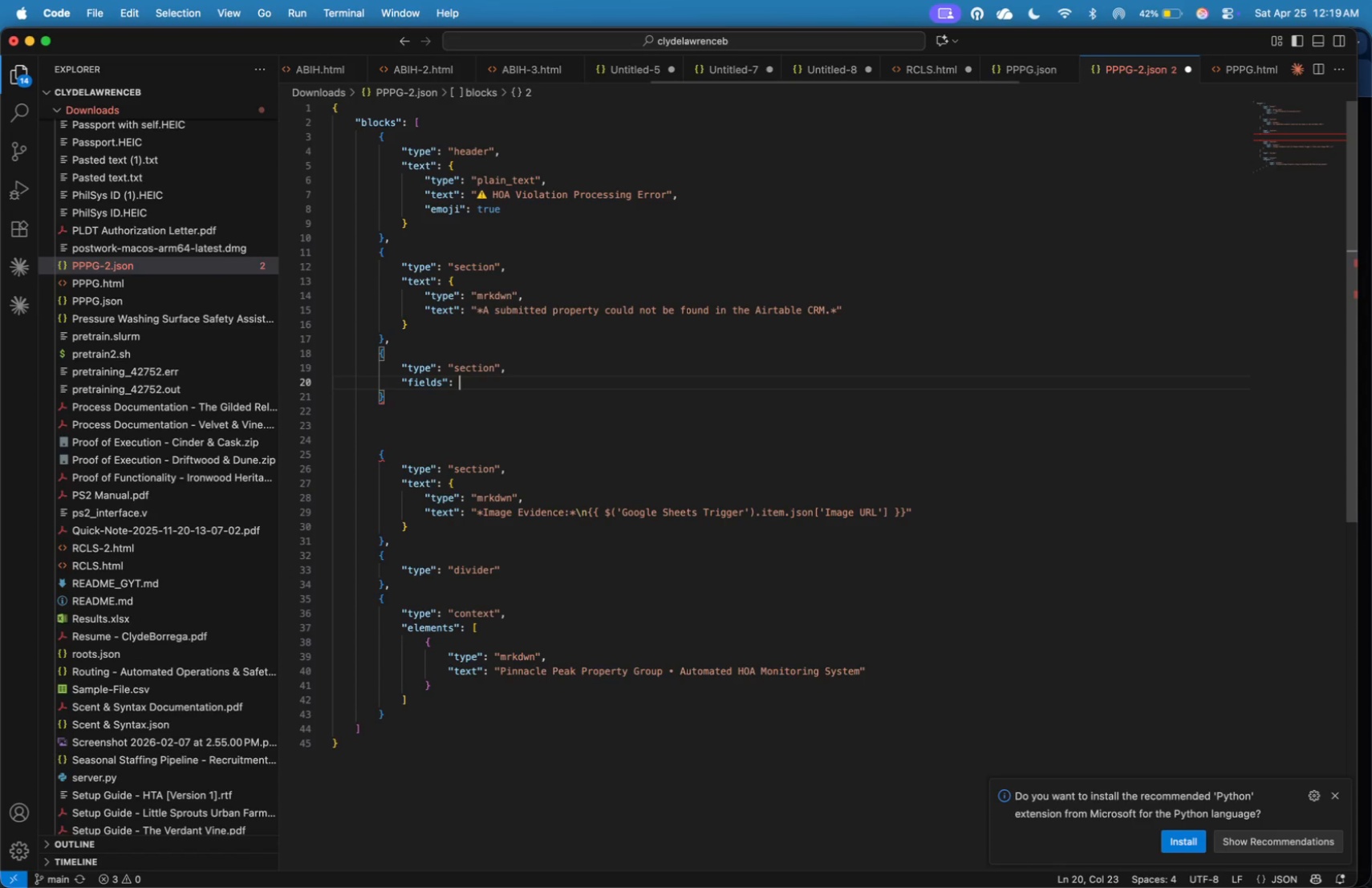 
key(BracketLeft)
 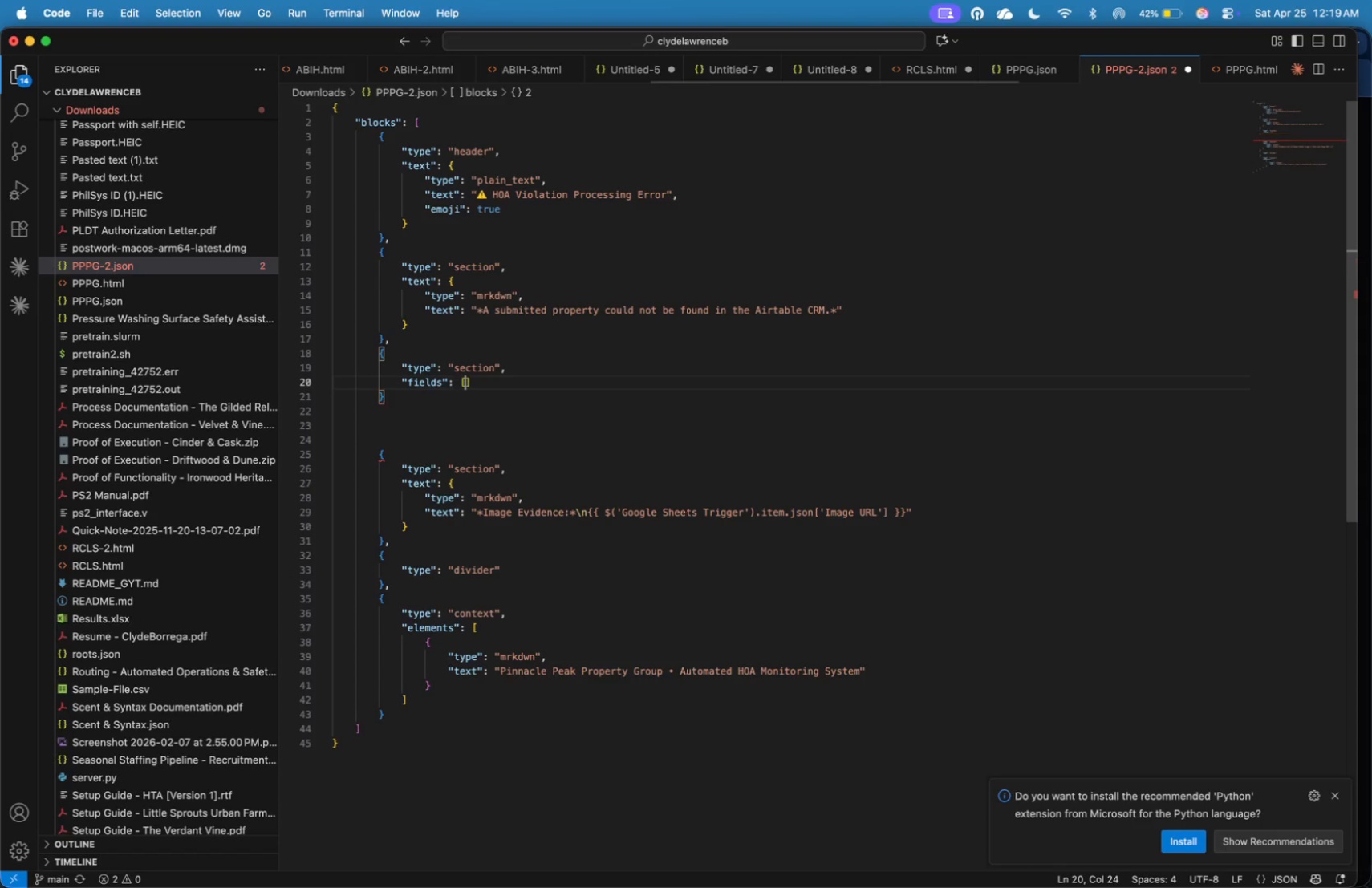 
key(Enter)
 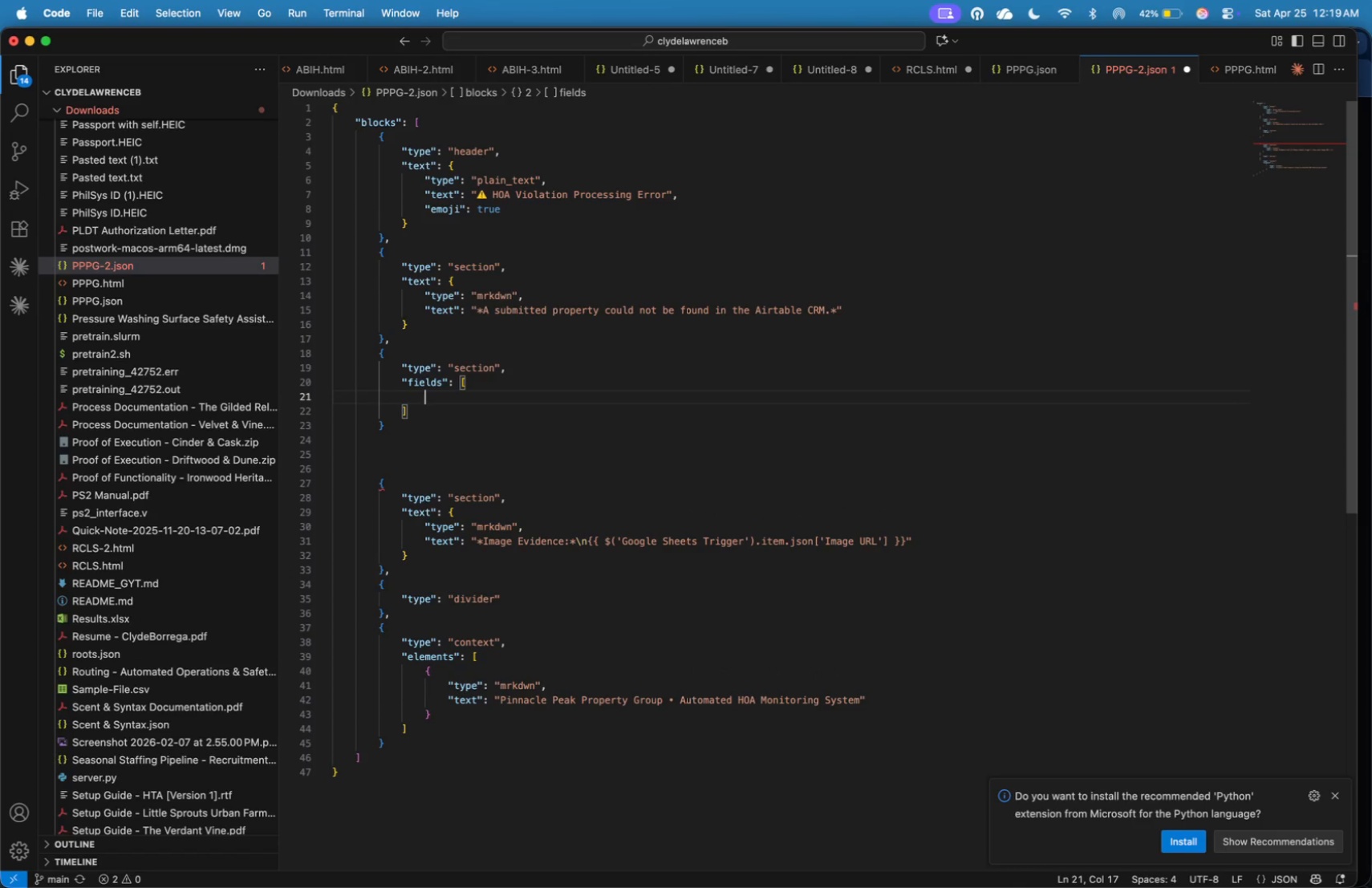 
wait(6.58)
 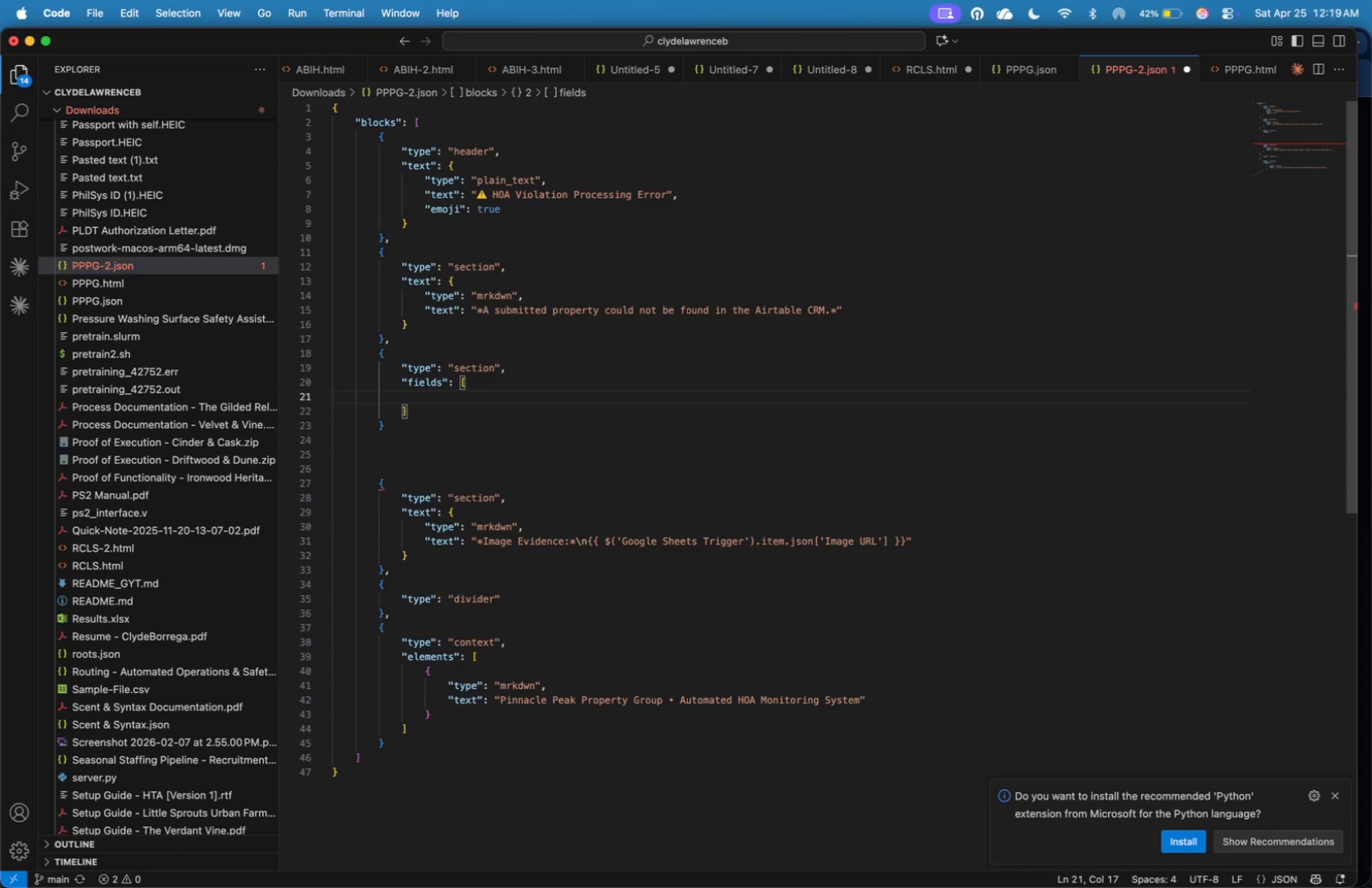 
left_click_drag(start_coordinate=[475, 221], to_coordinate=[477, 262])
 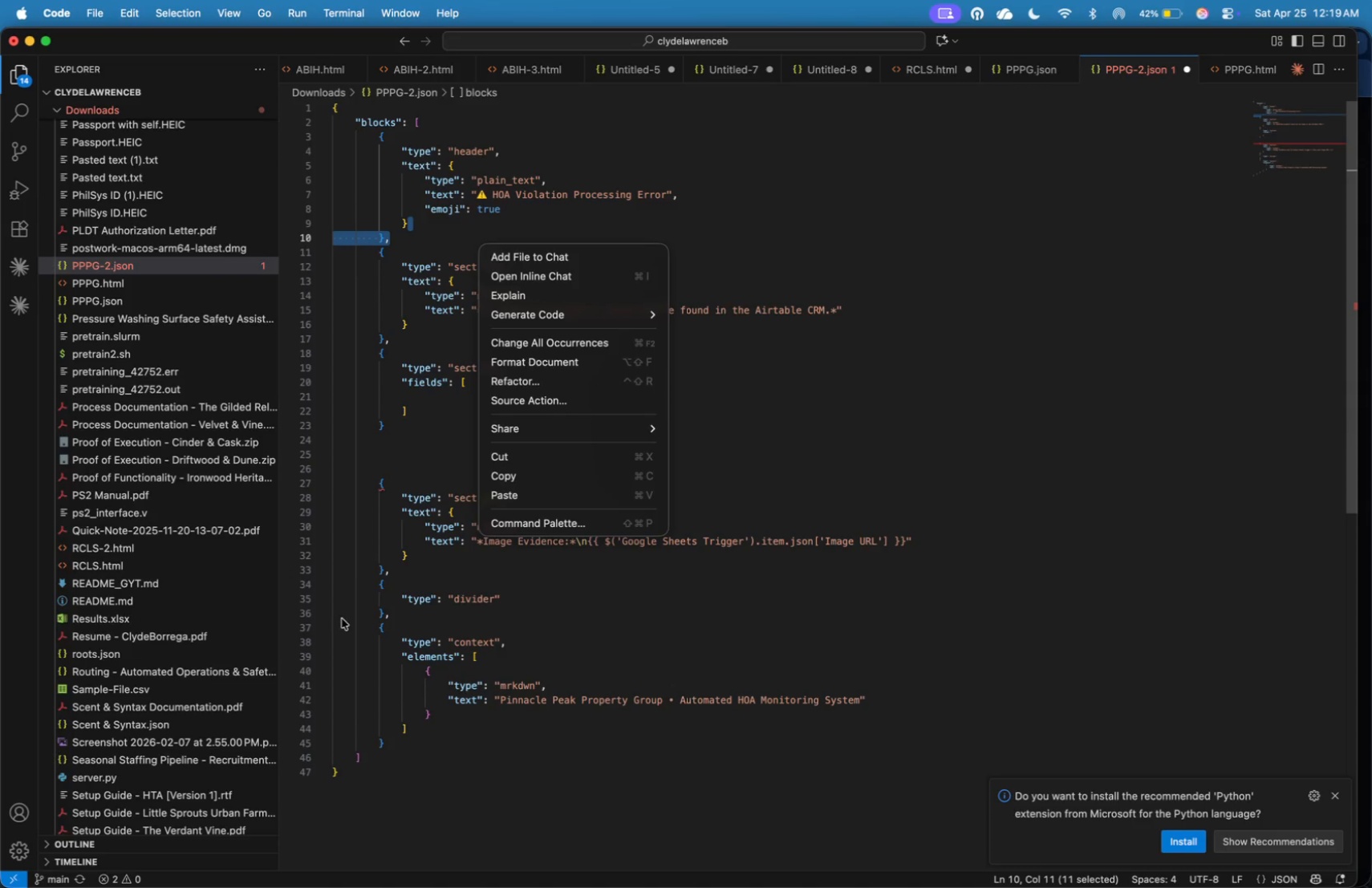 
left_click([437, 415])
 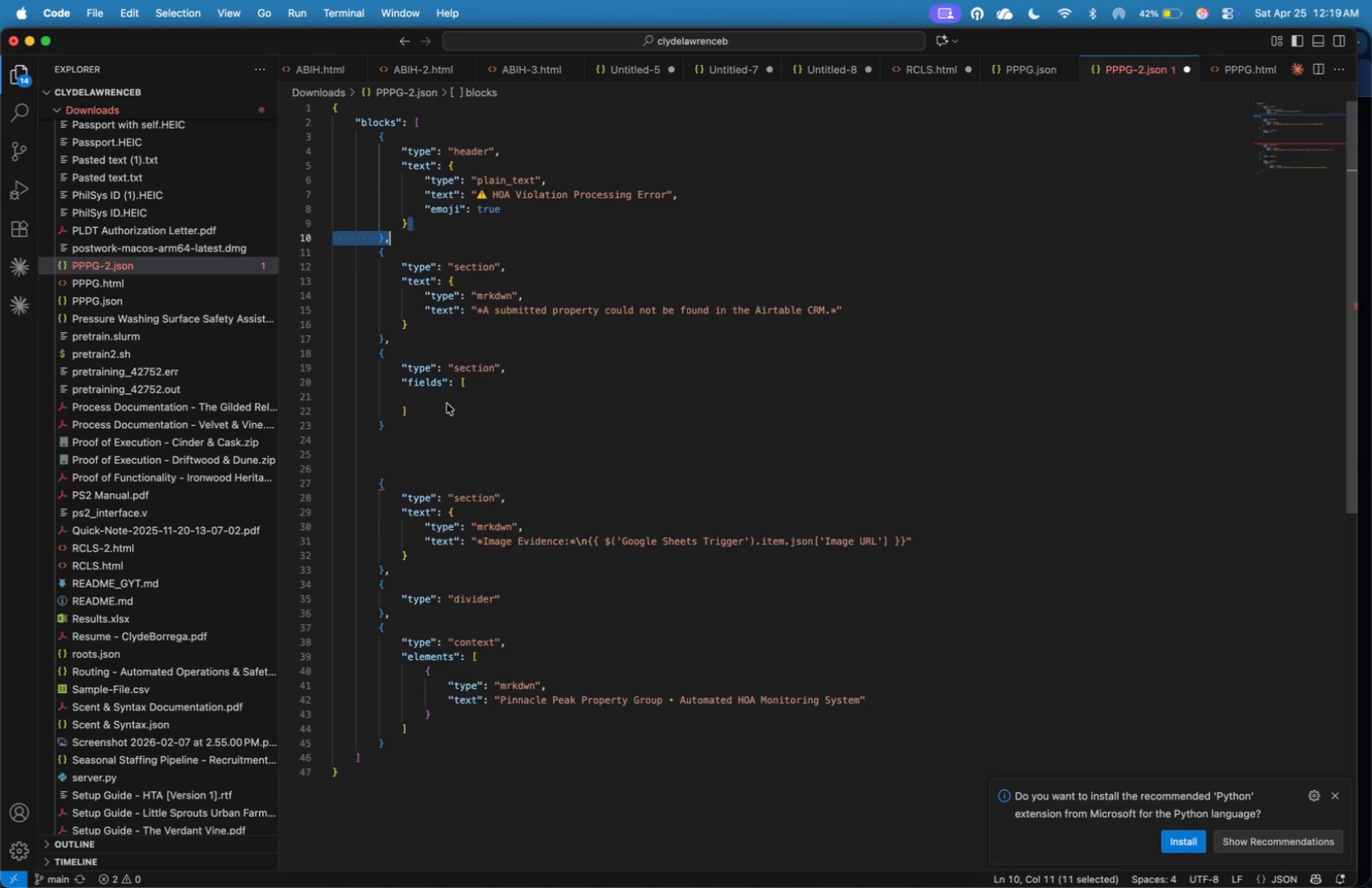 
left_click([448, 402])
 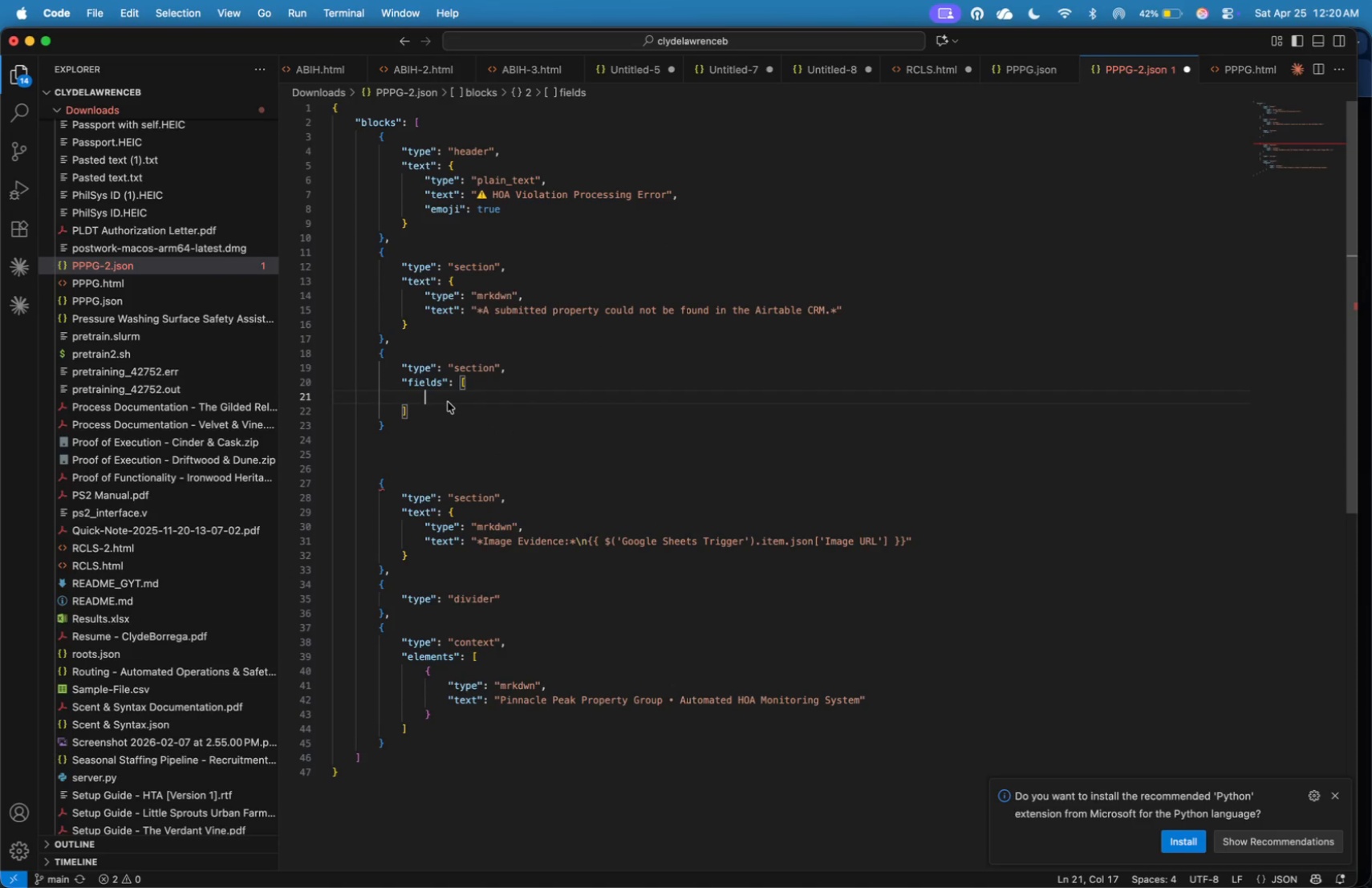 
wait(6.79)
 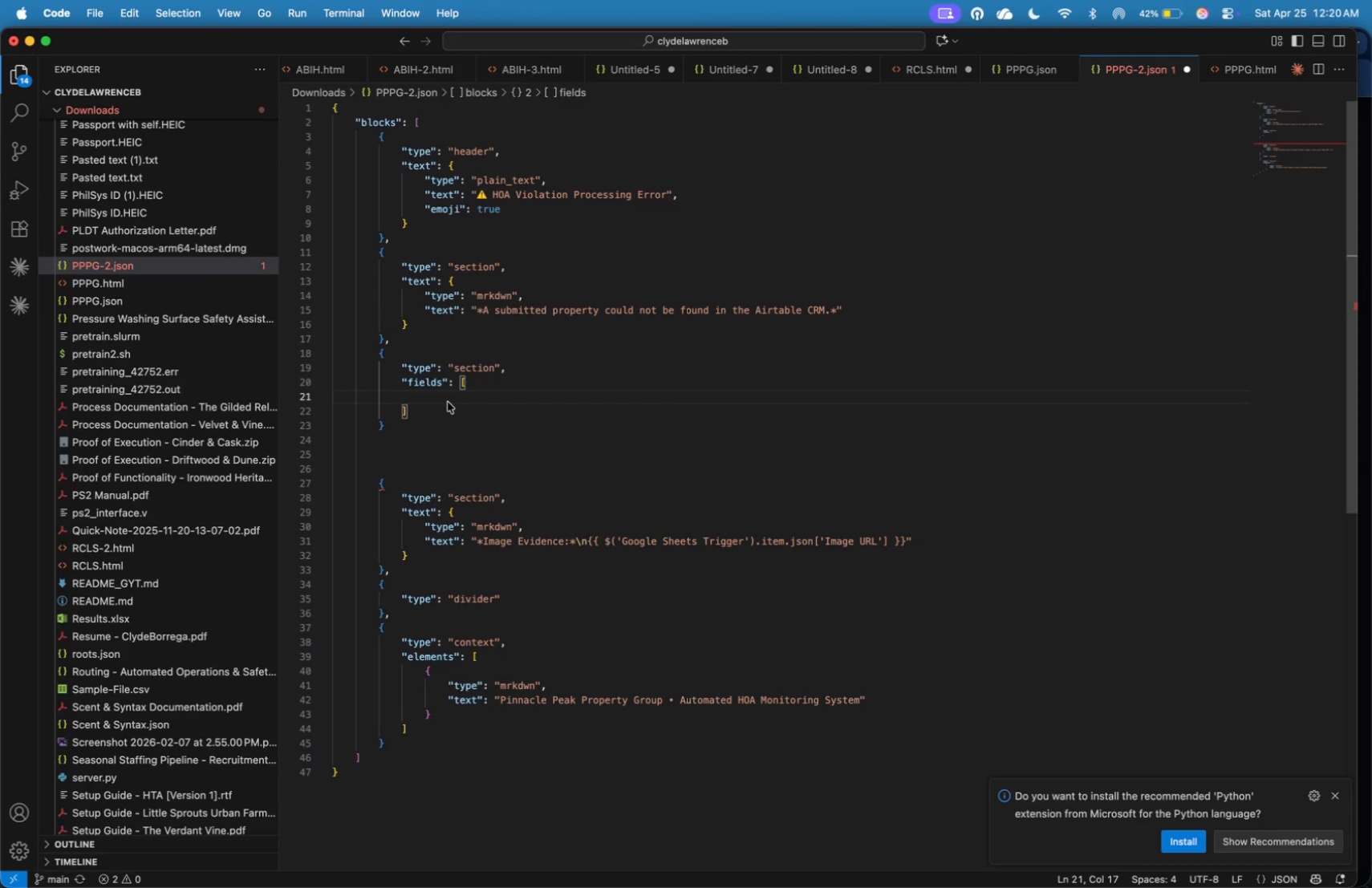 
key(Shift+BracketLeft)
 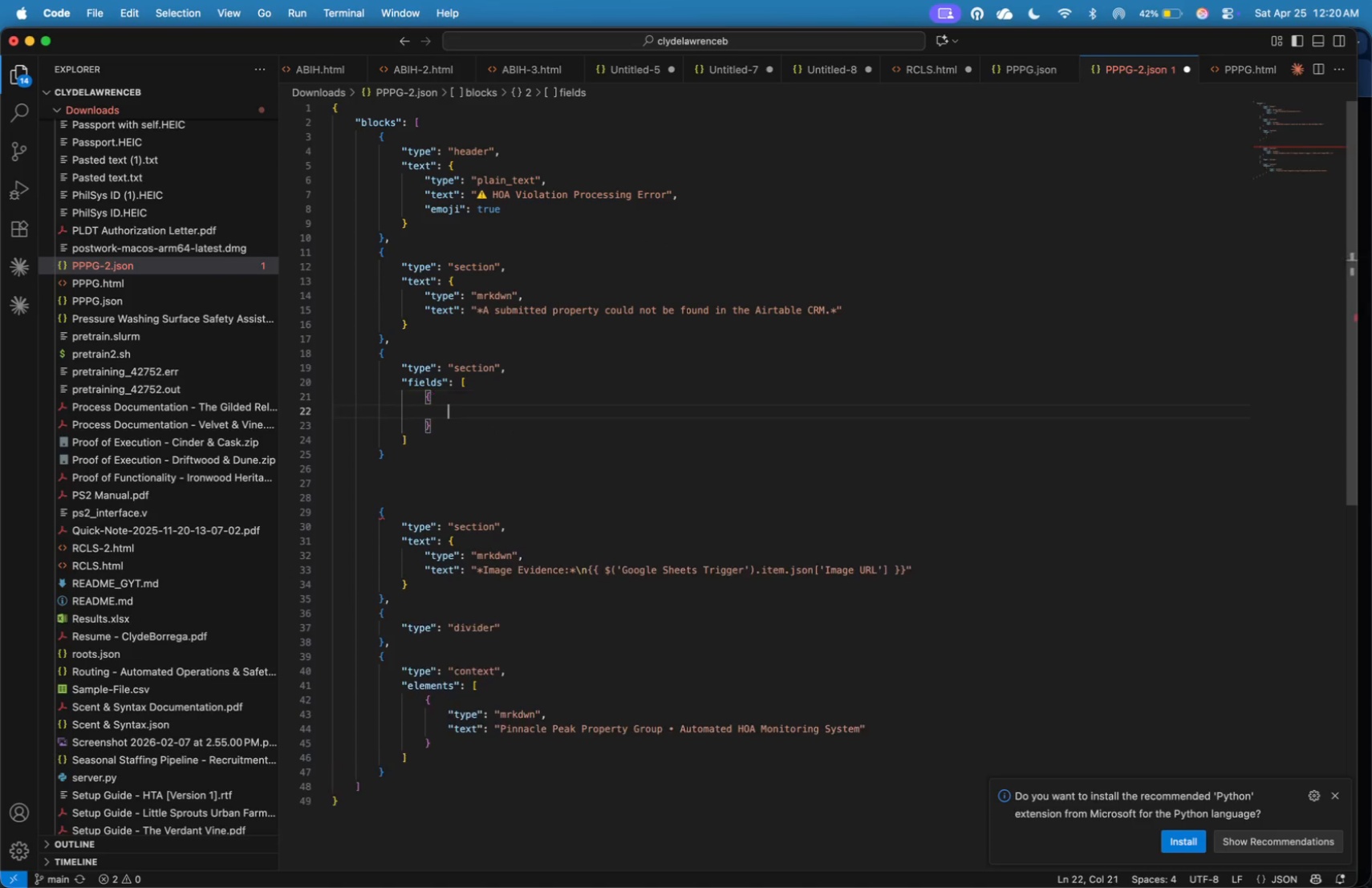 
key(Enter)
 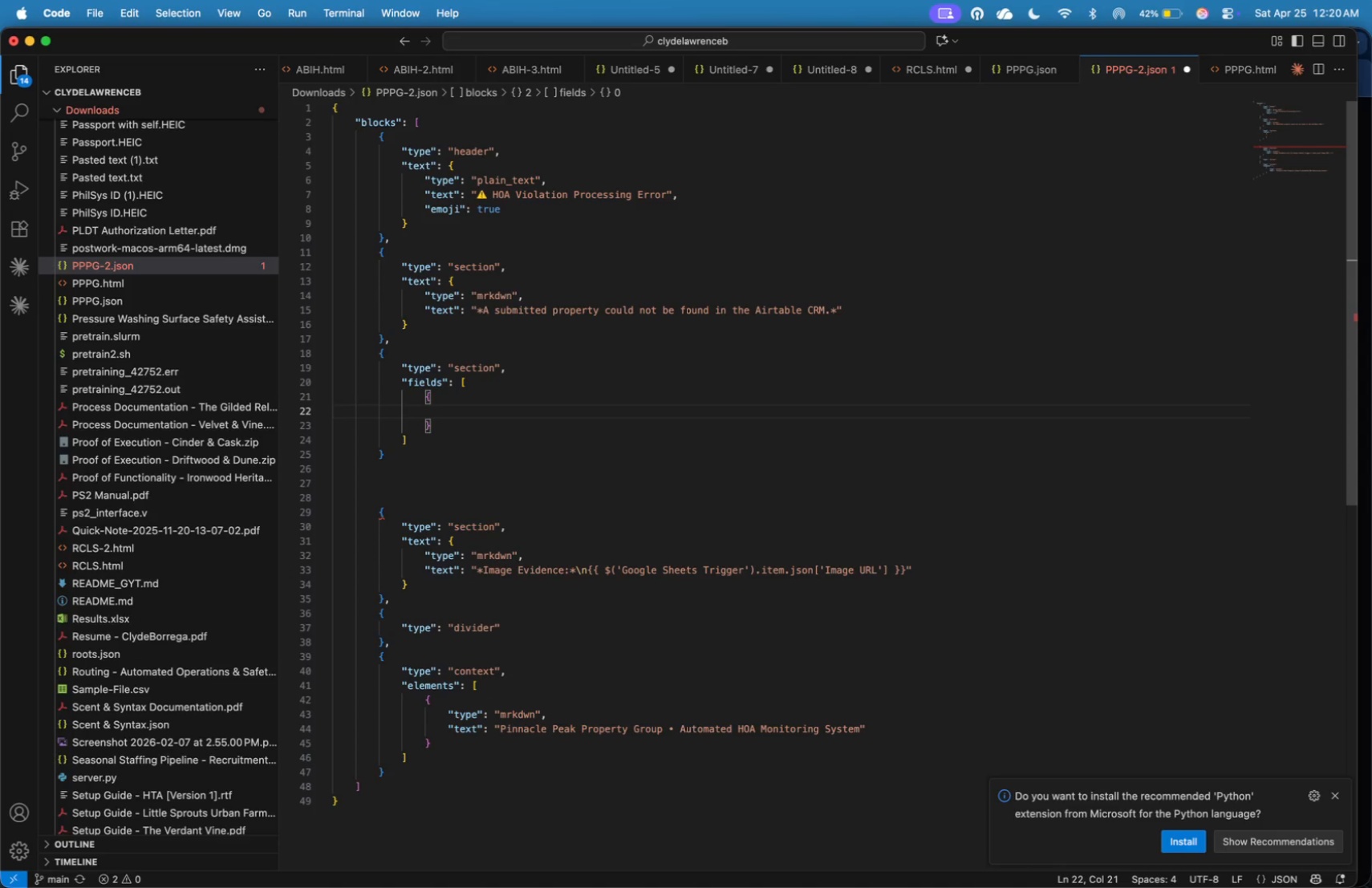 
type("type)
 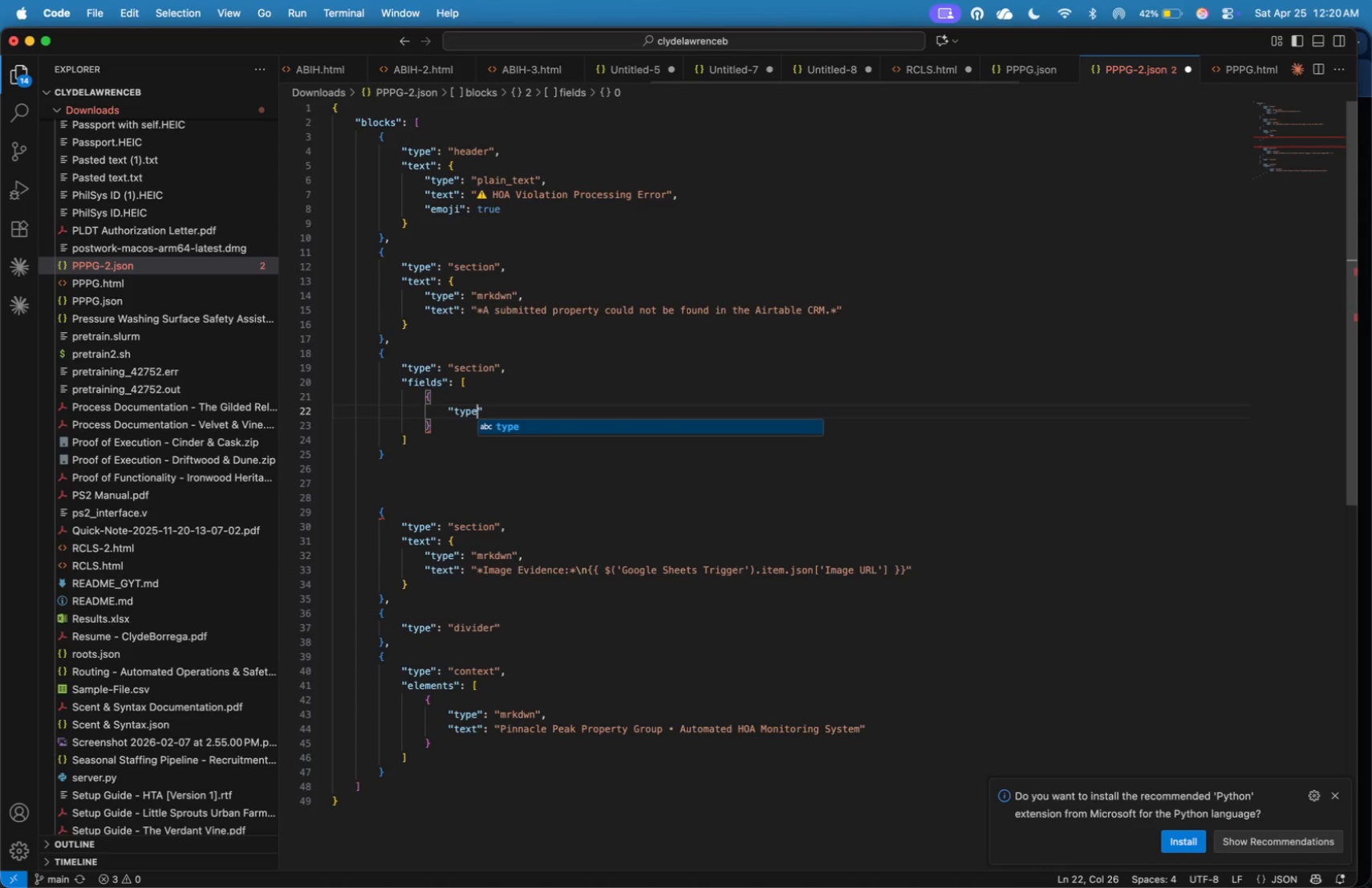 
key(ArrowRight)
 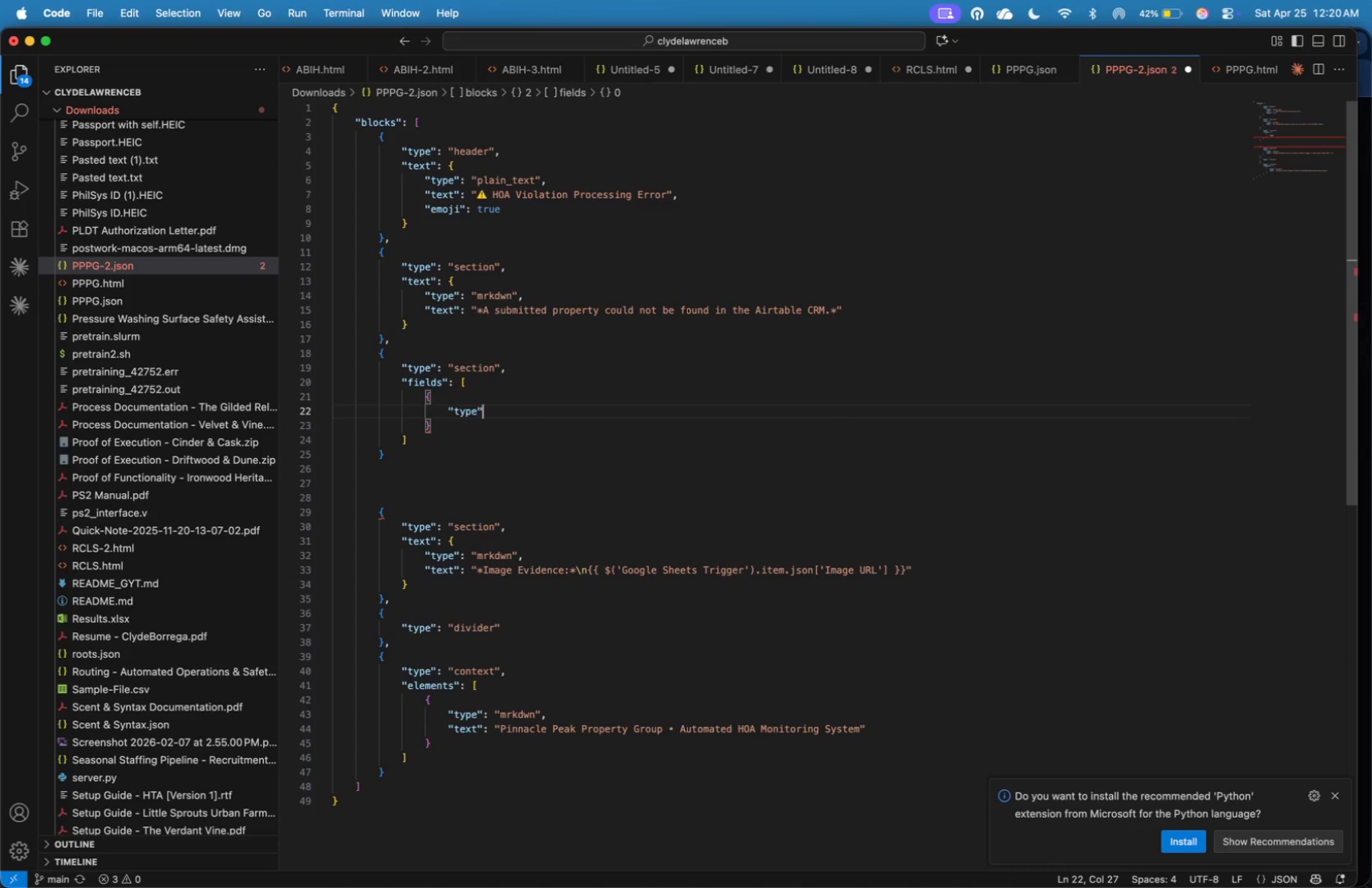 
type(: "mrkdwn)
 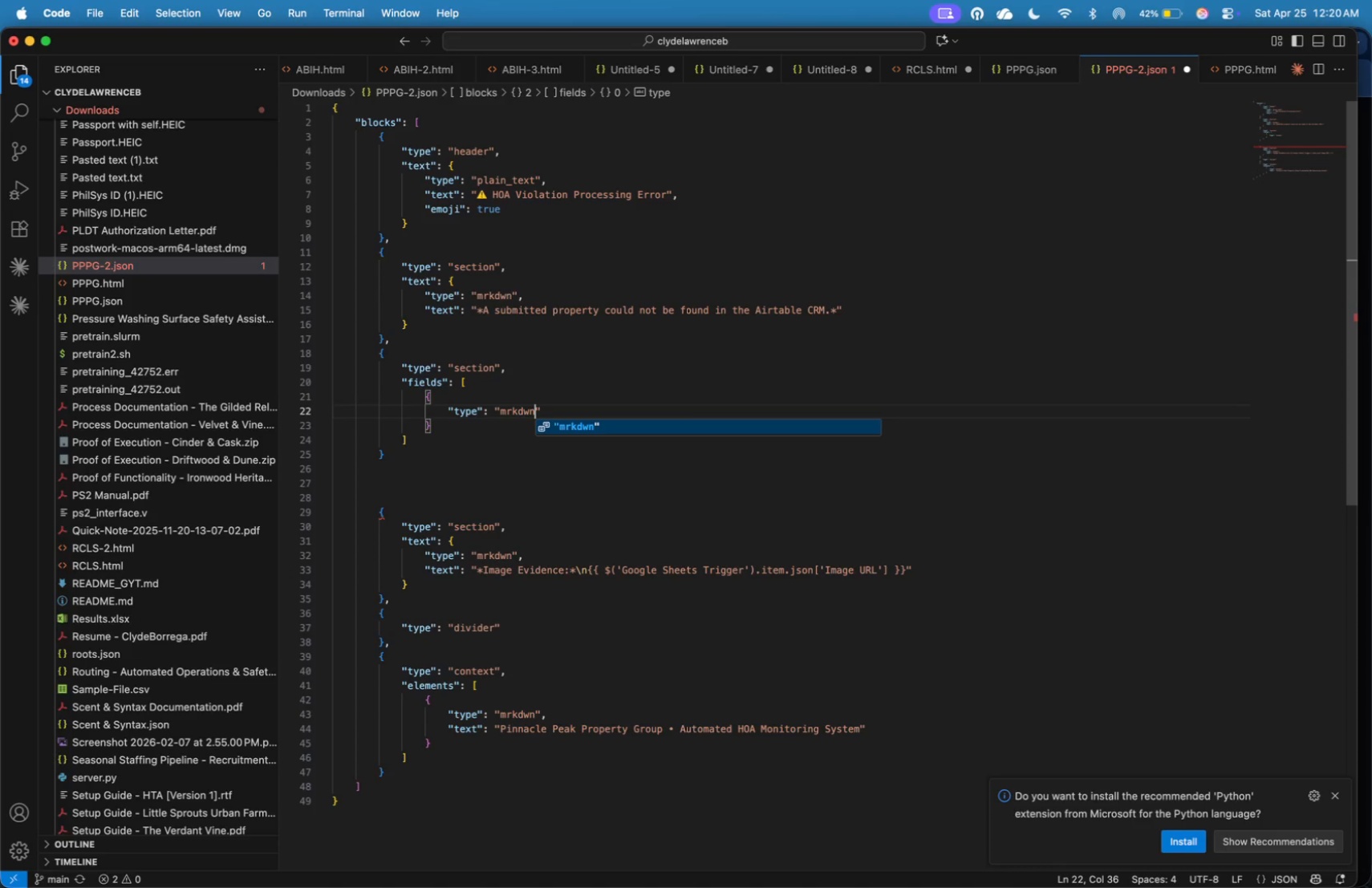 
key(ArrowRight)
 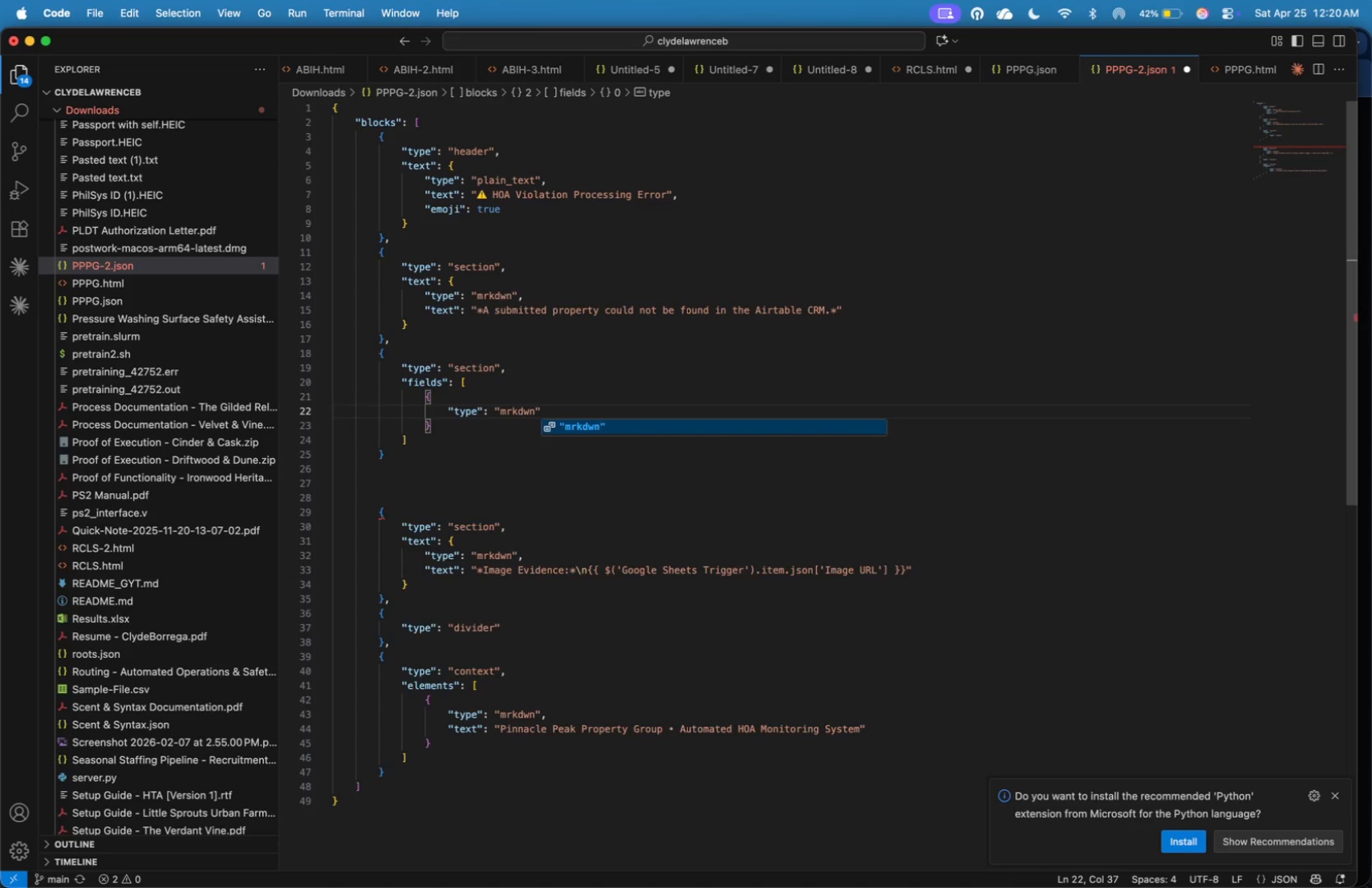 
key(Comma)
 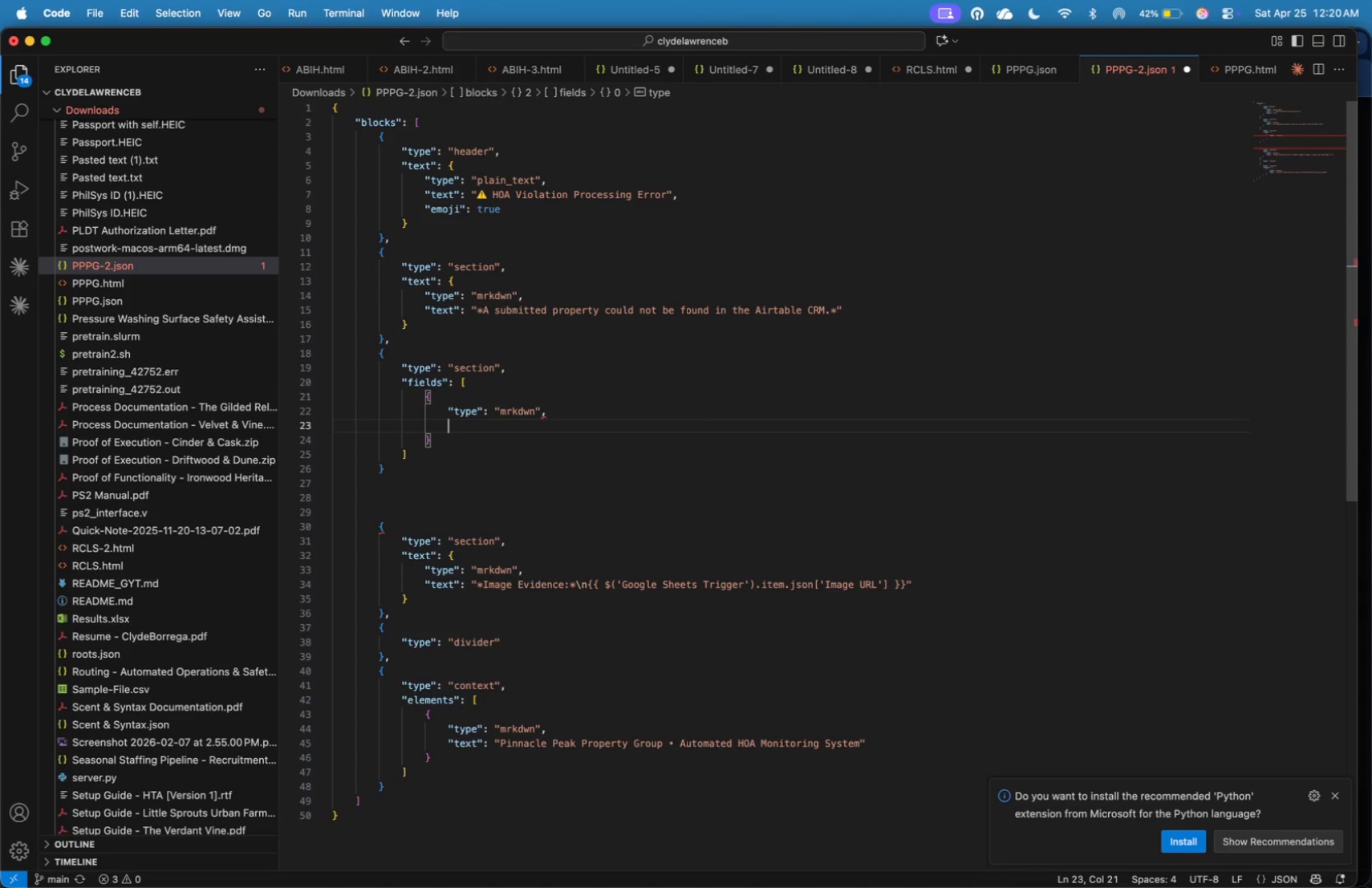 
key(Enter)
 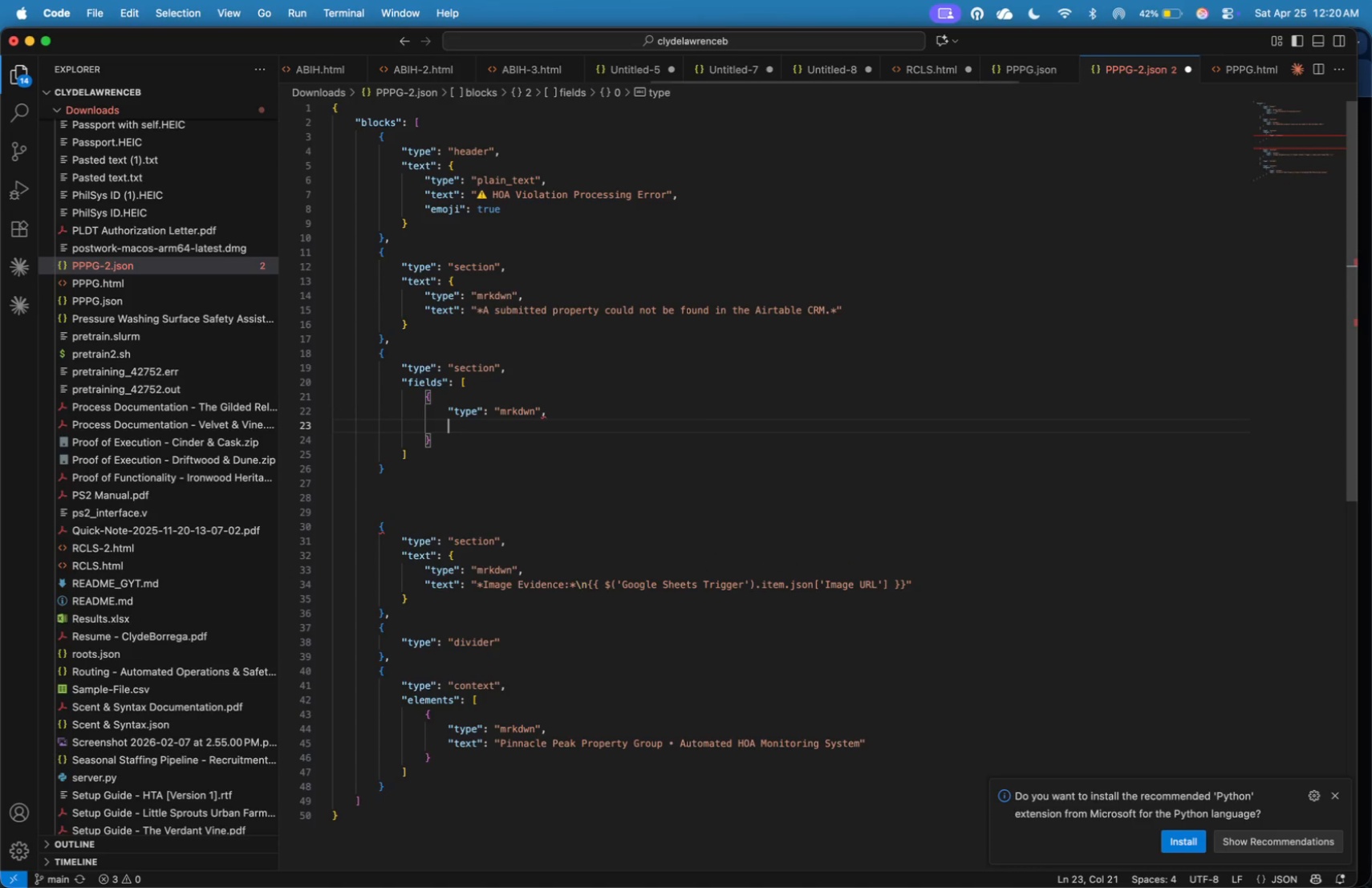 
type("text)
 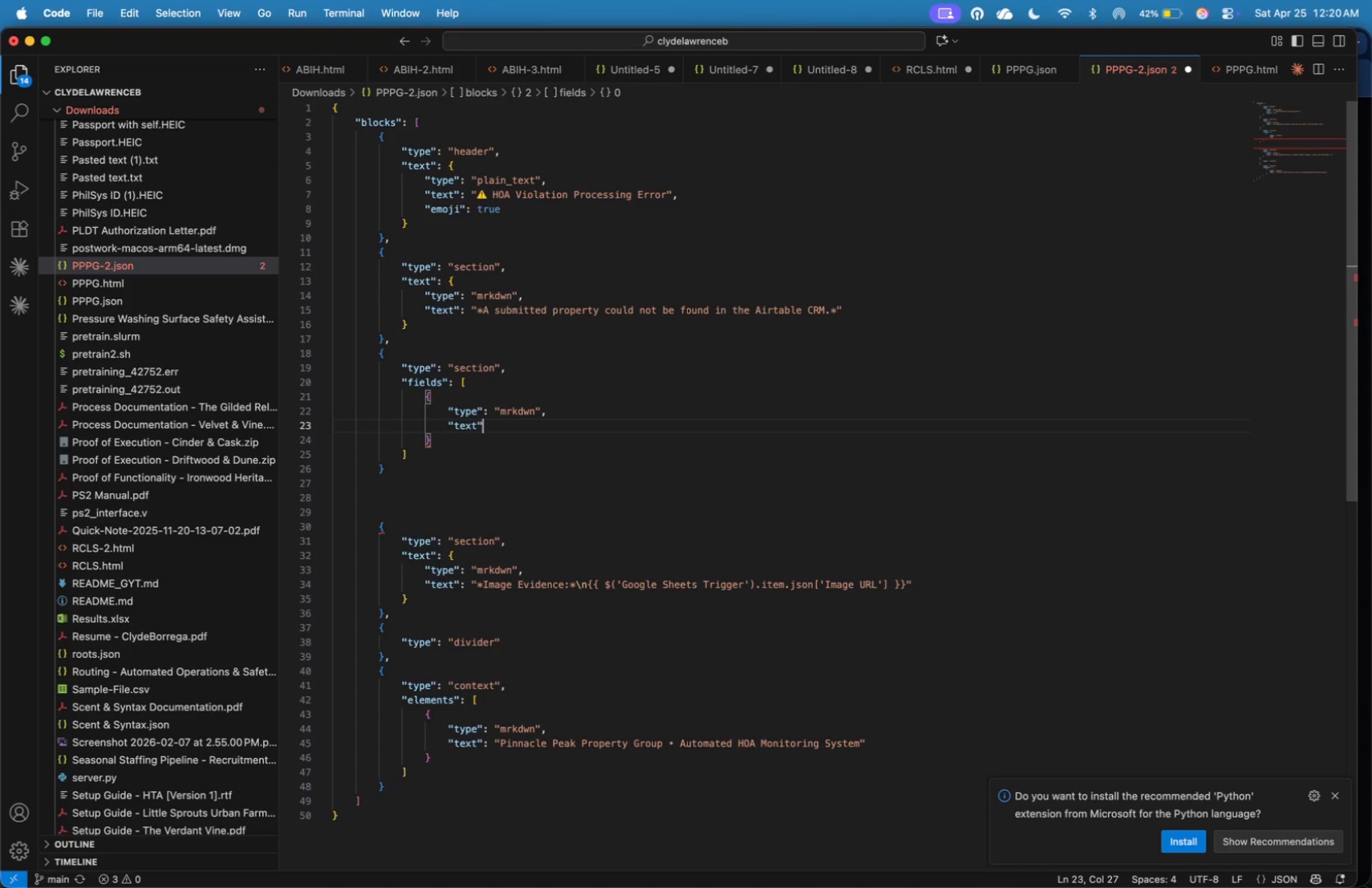 
key(ArrowRight)
 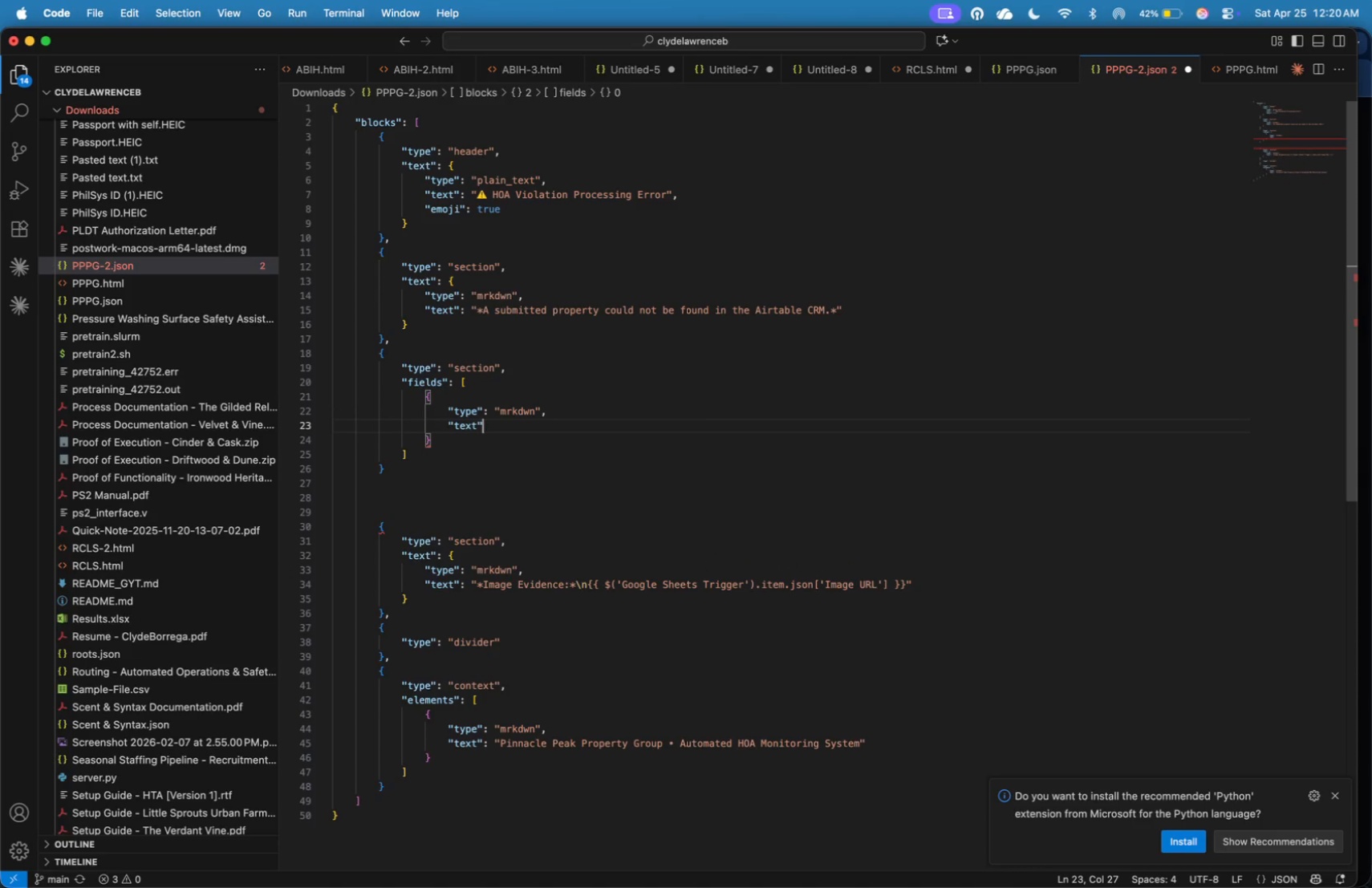 
type(: "**)
 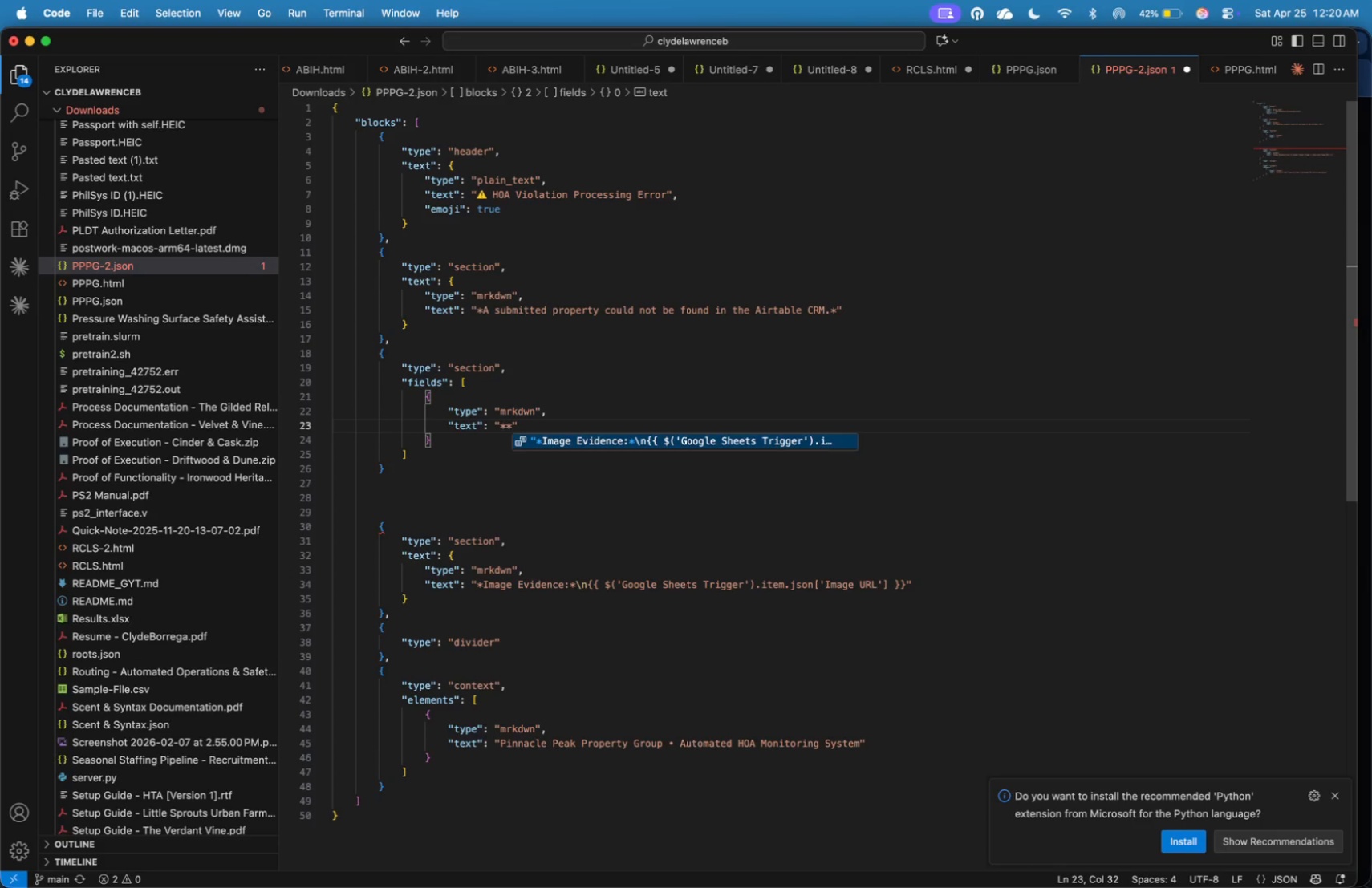 
key(ArrowLeft)
 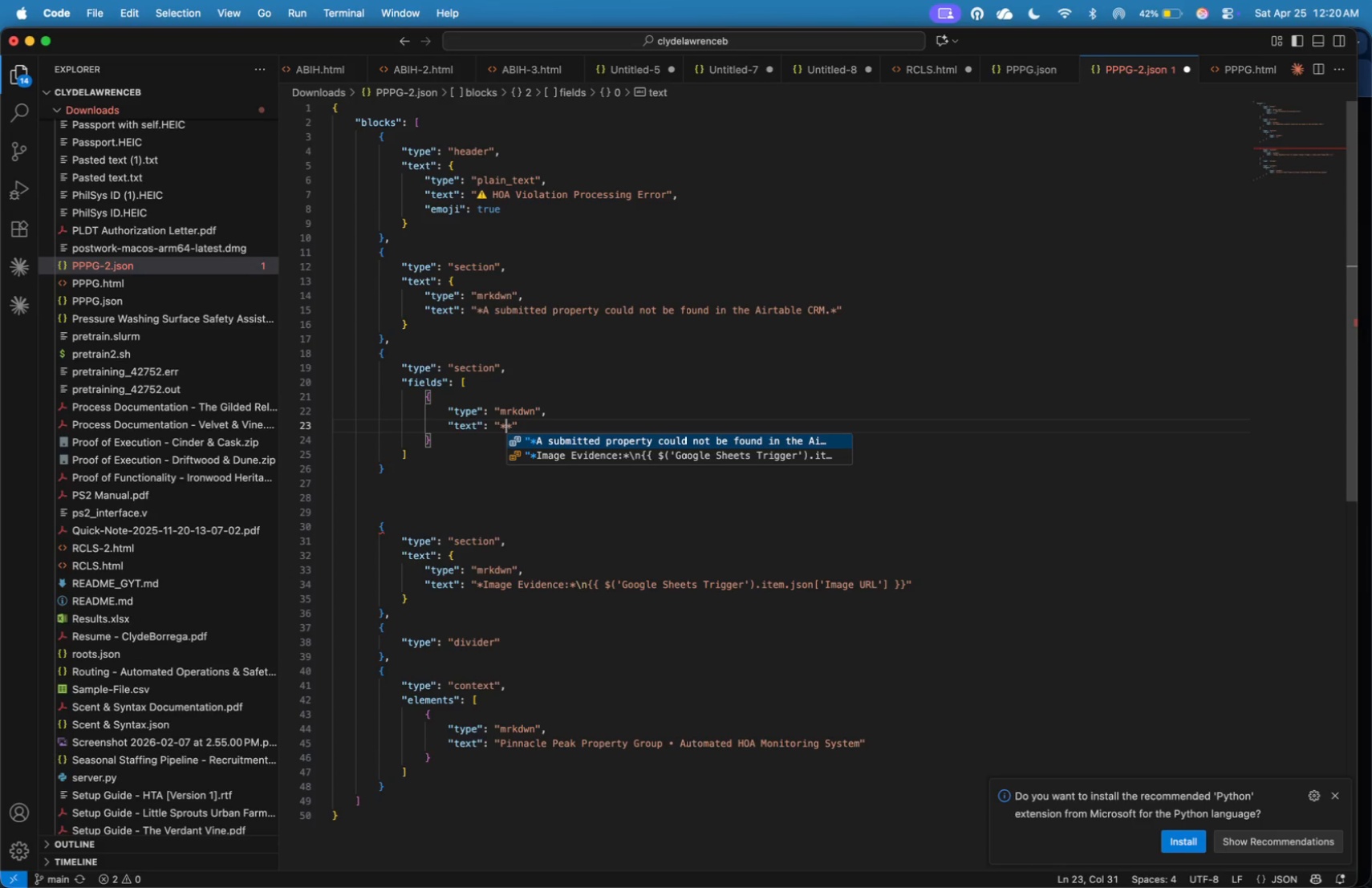 
type(Submitted Adre)
 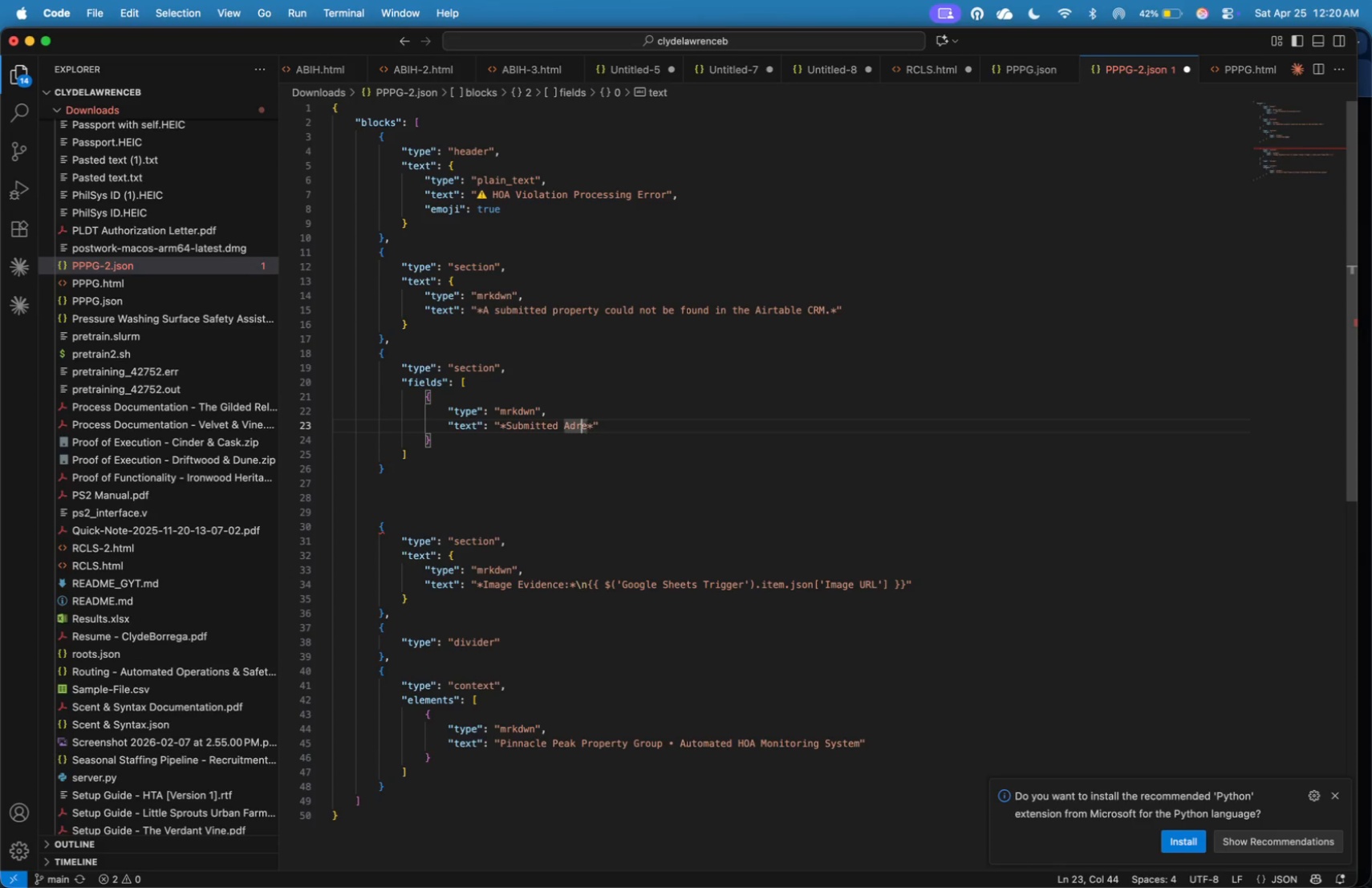 
 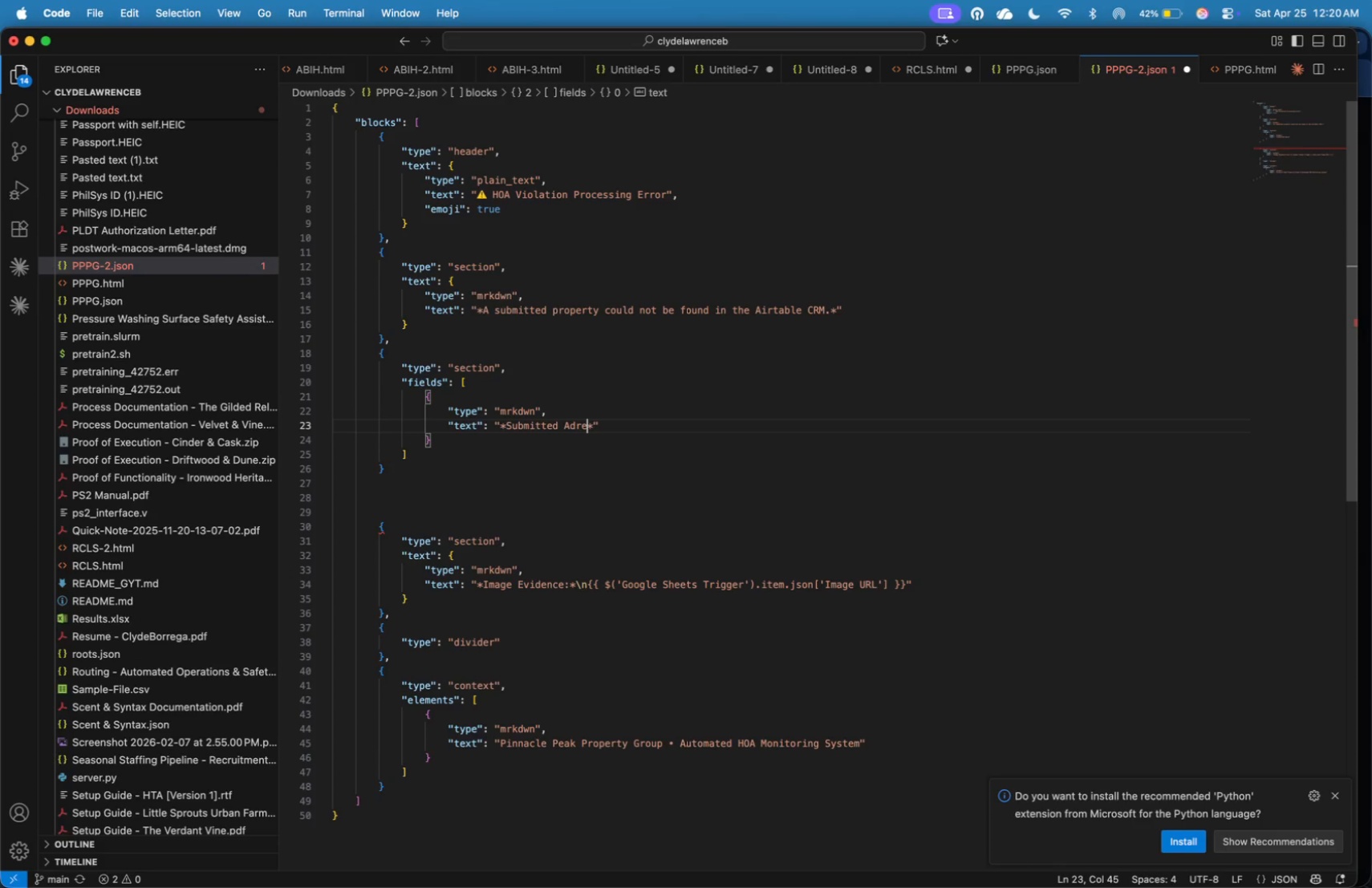 
key(ArrowLeft)
 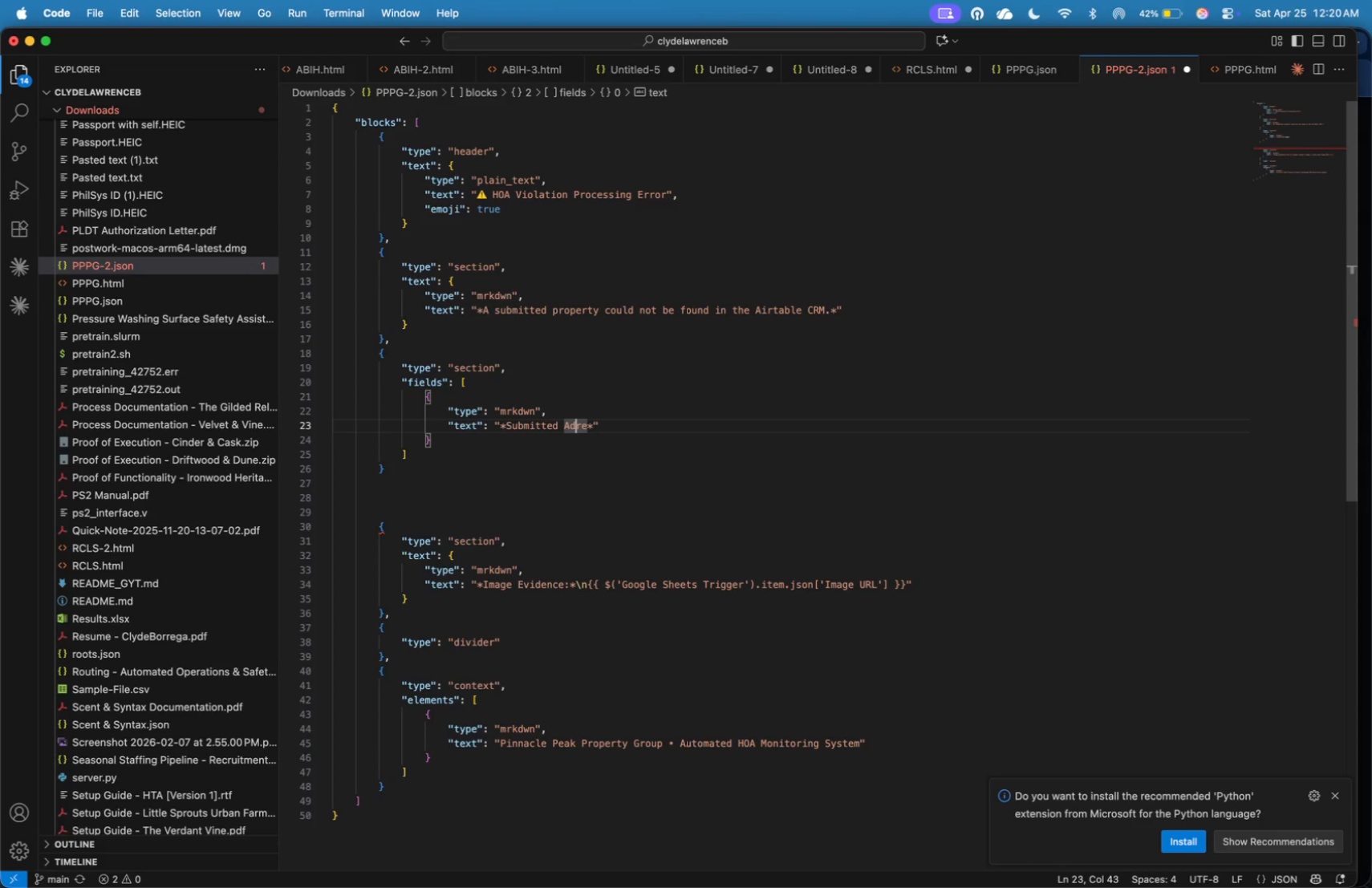 
key(ArrowLeft)
 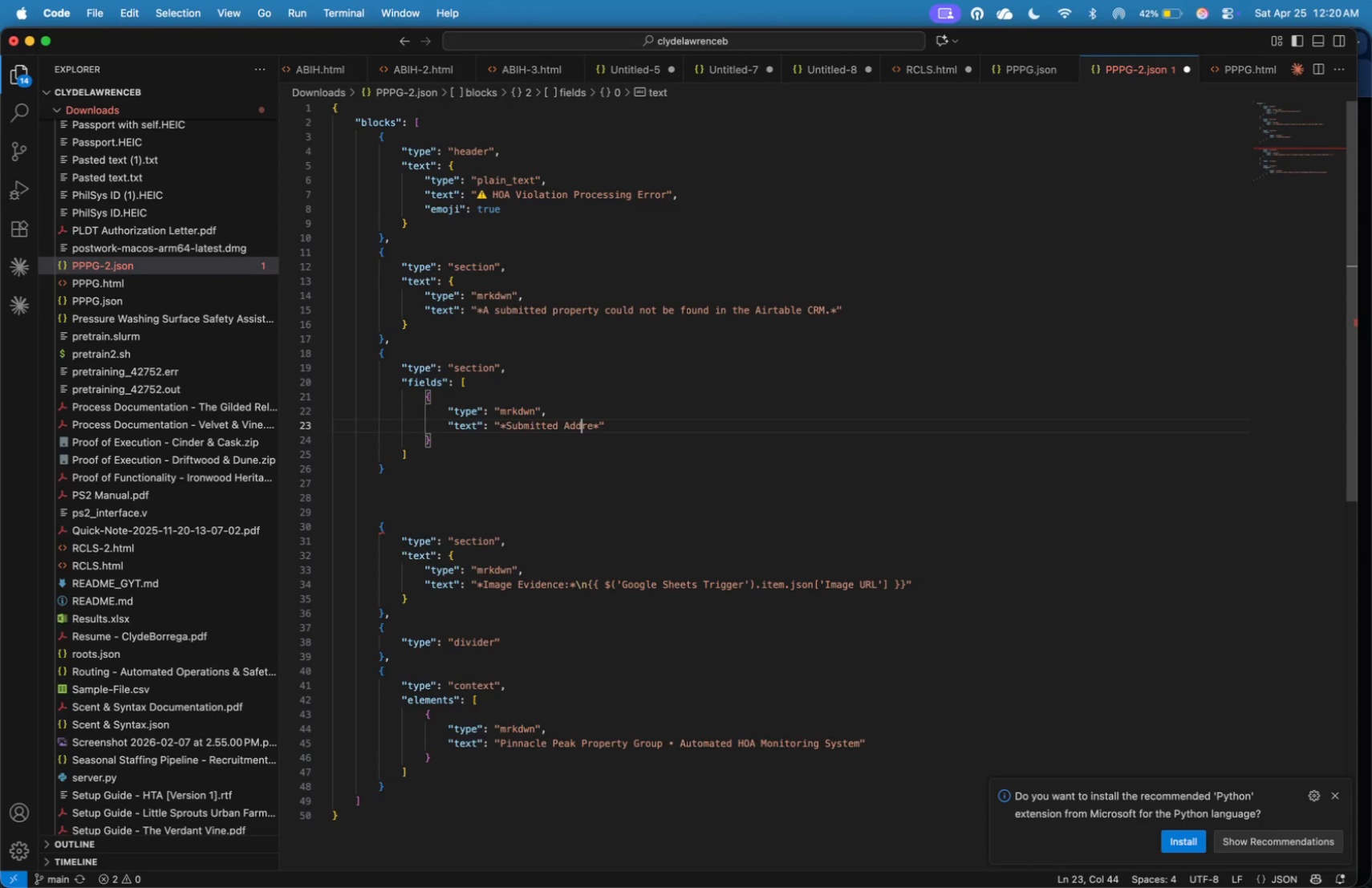 
key(D)
 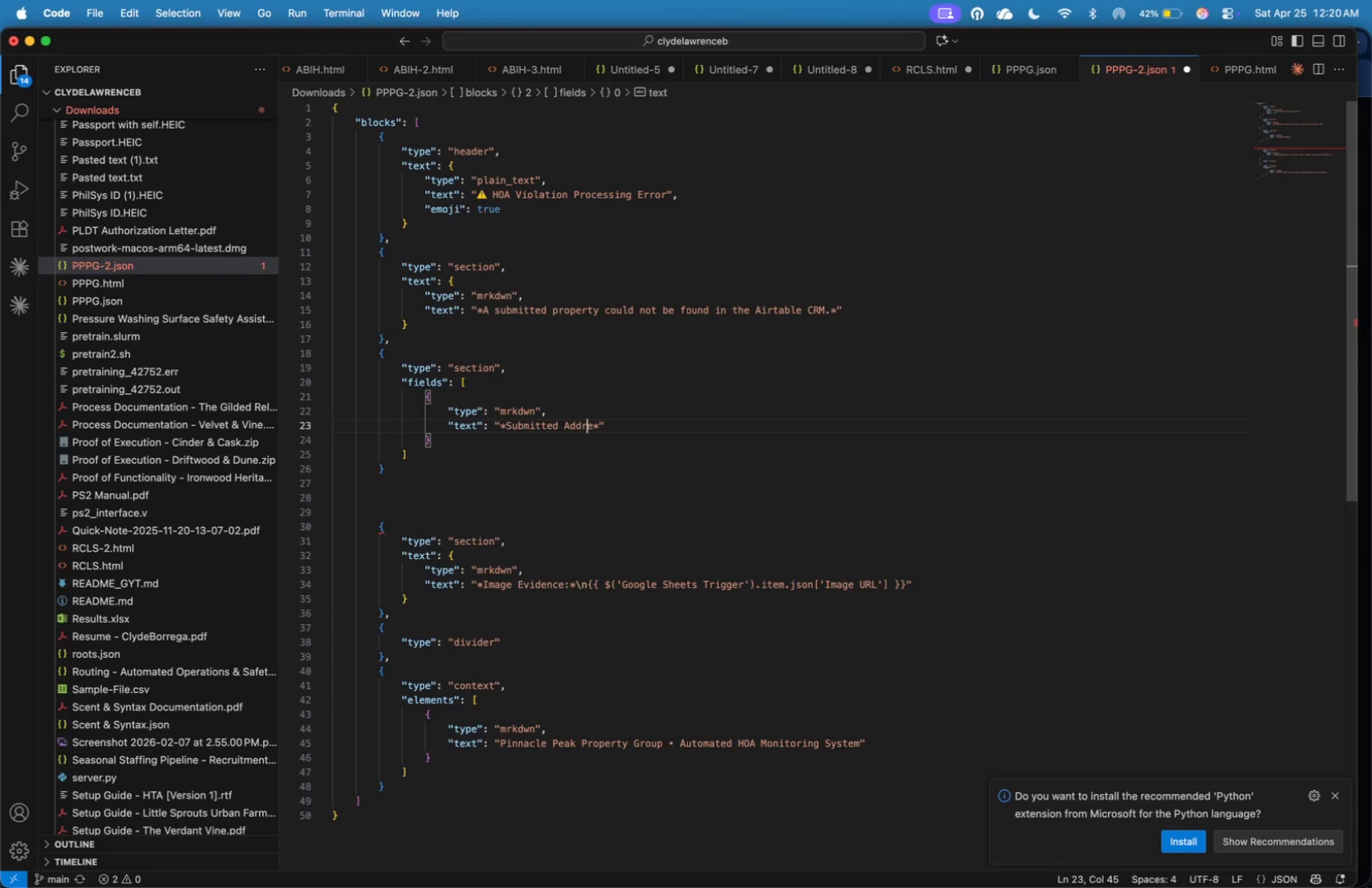 
key(ArrowRight)
 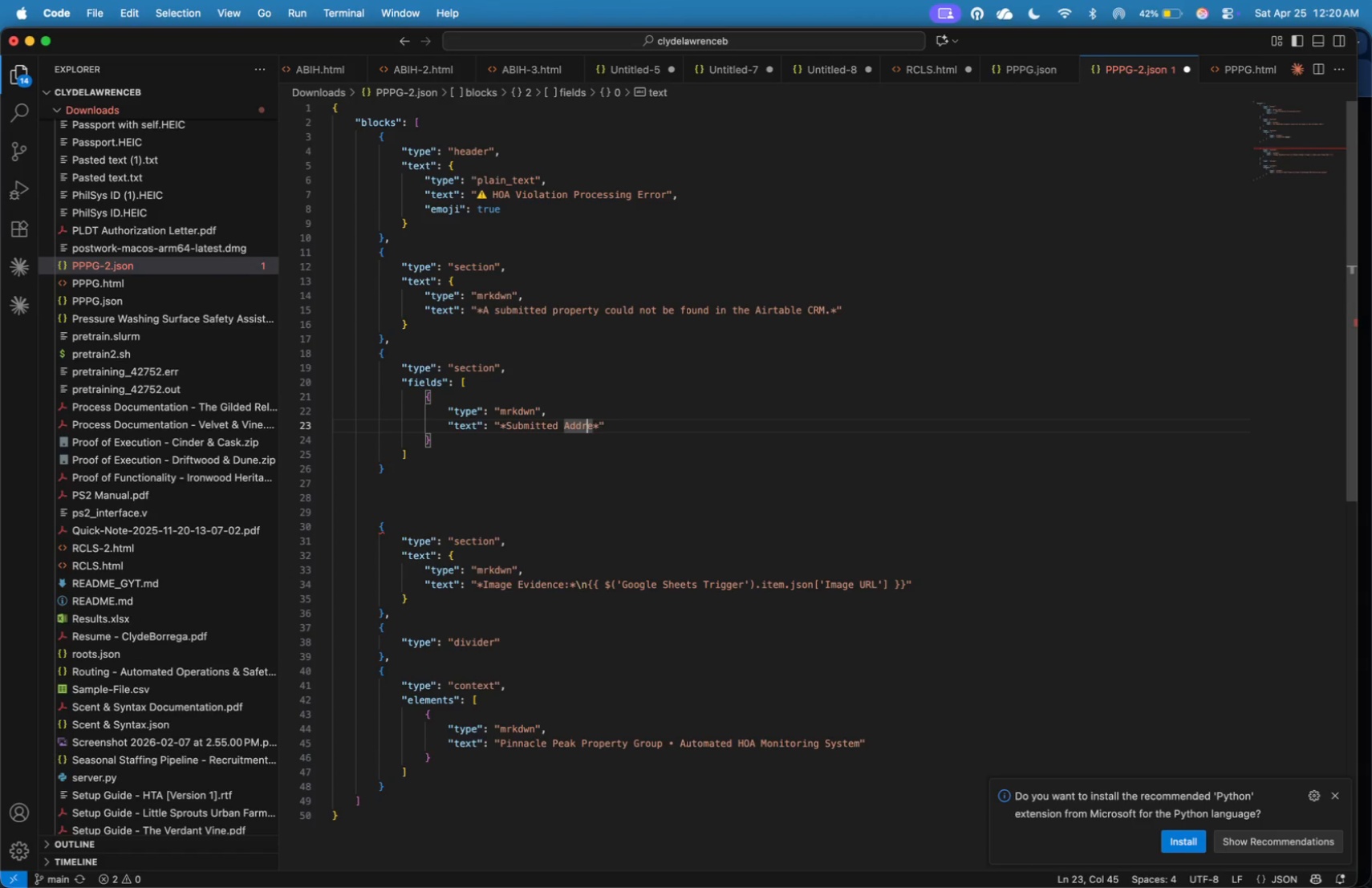 
key(ArrowRight)
 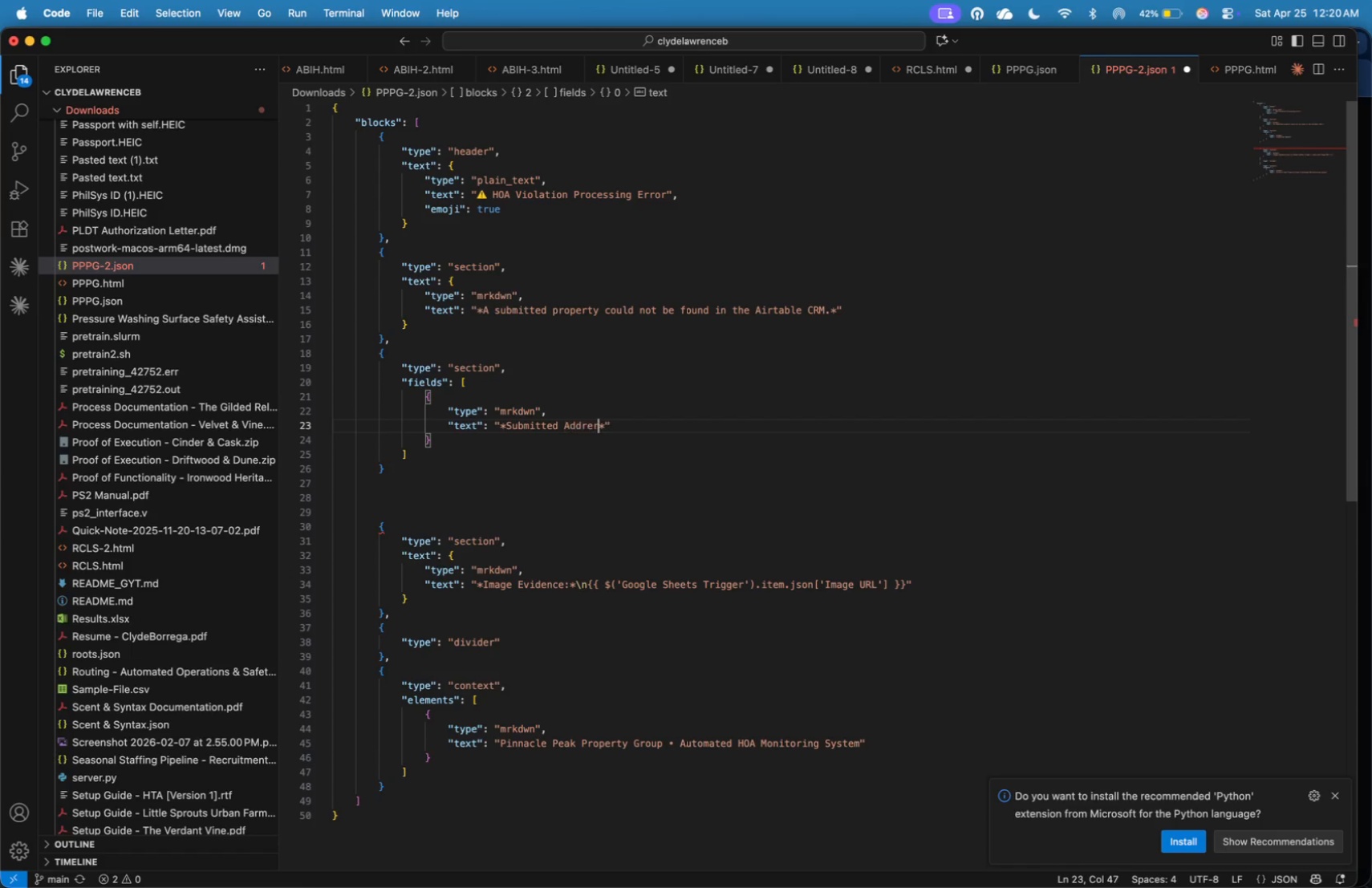 
type(r)
key(Backspace)
type(ss)
 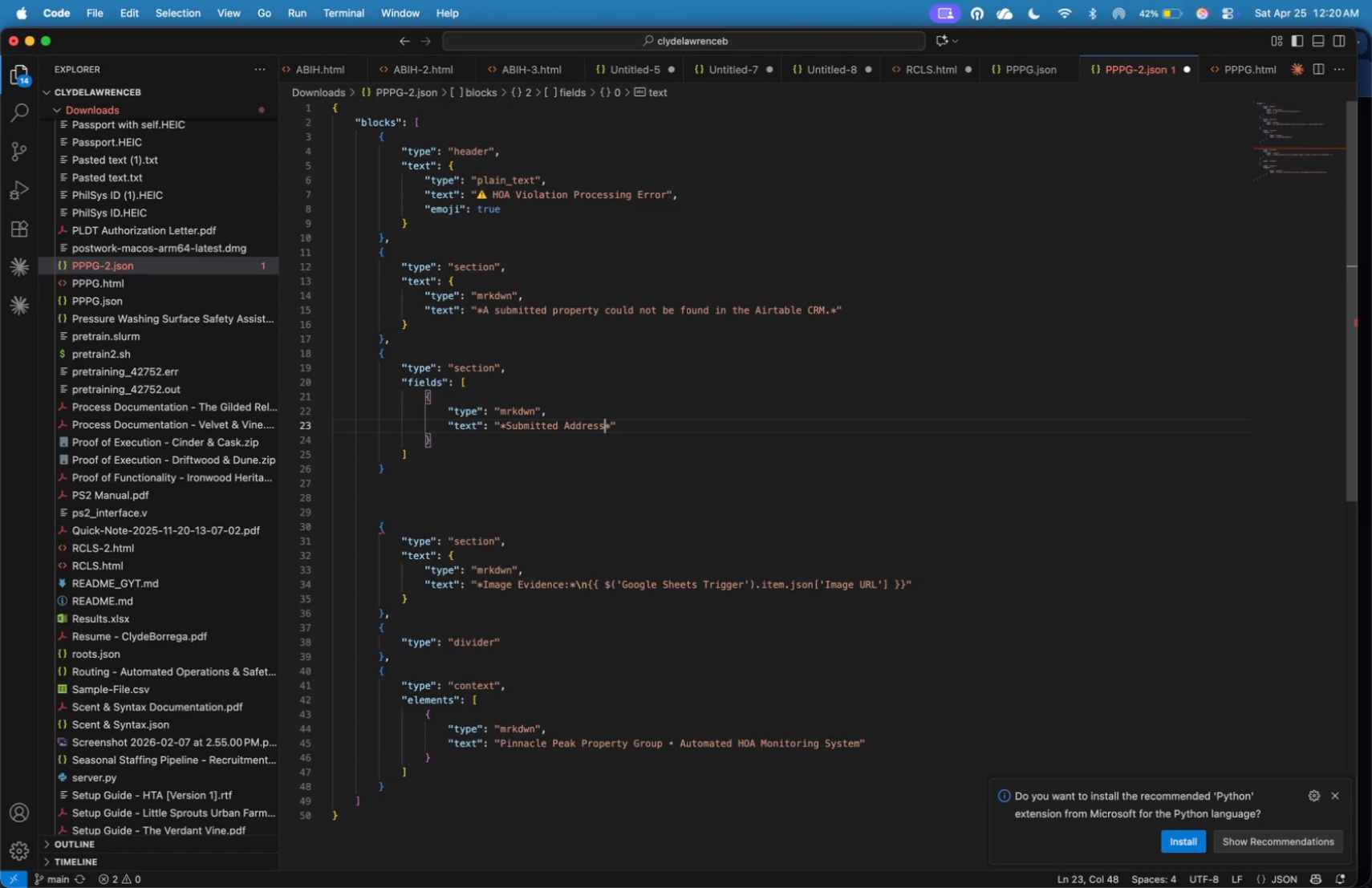 
key(Shift+Semicolon)
 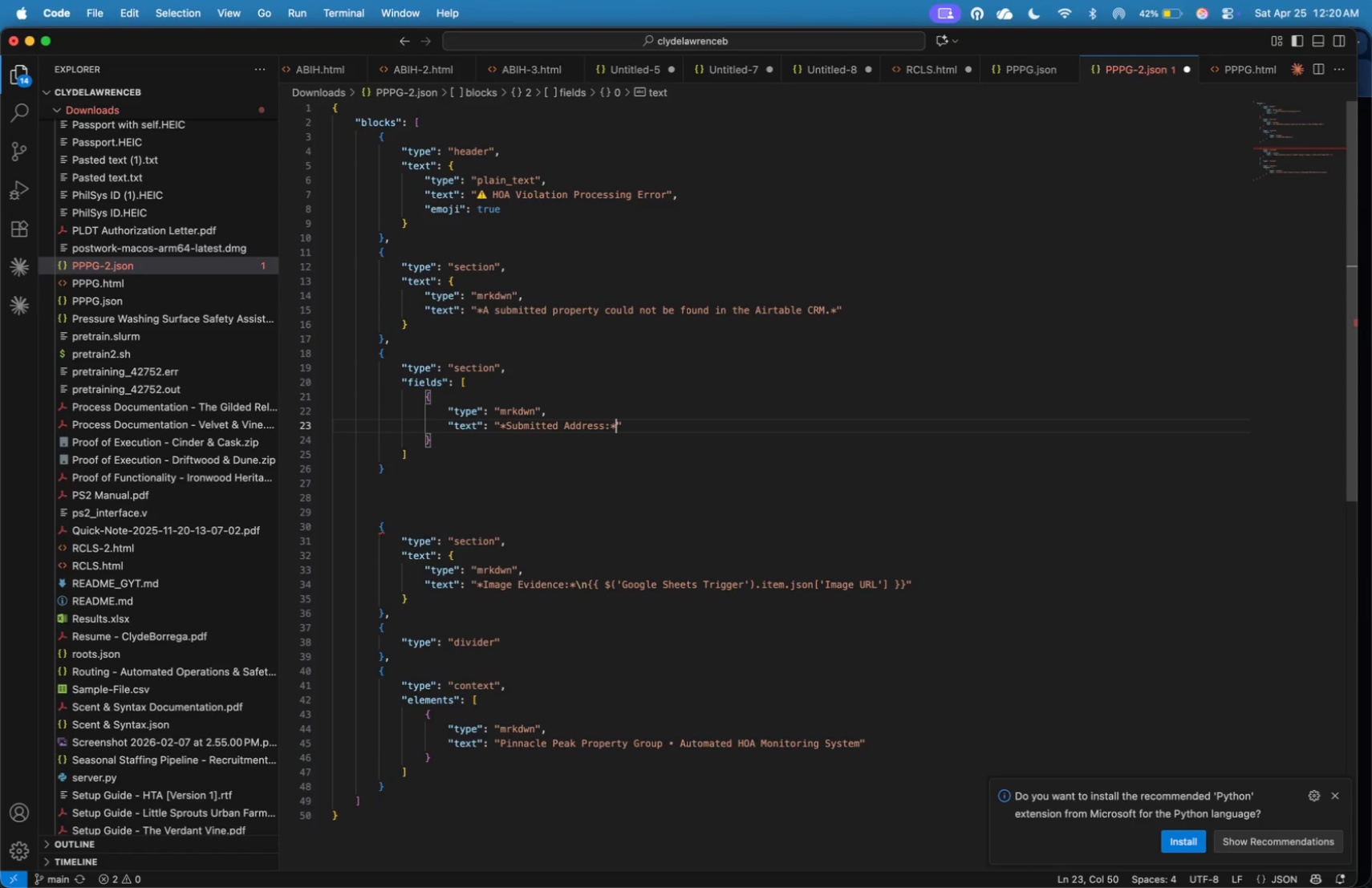 
key(ArrowRight)
 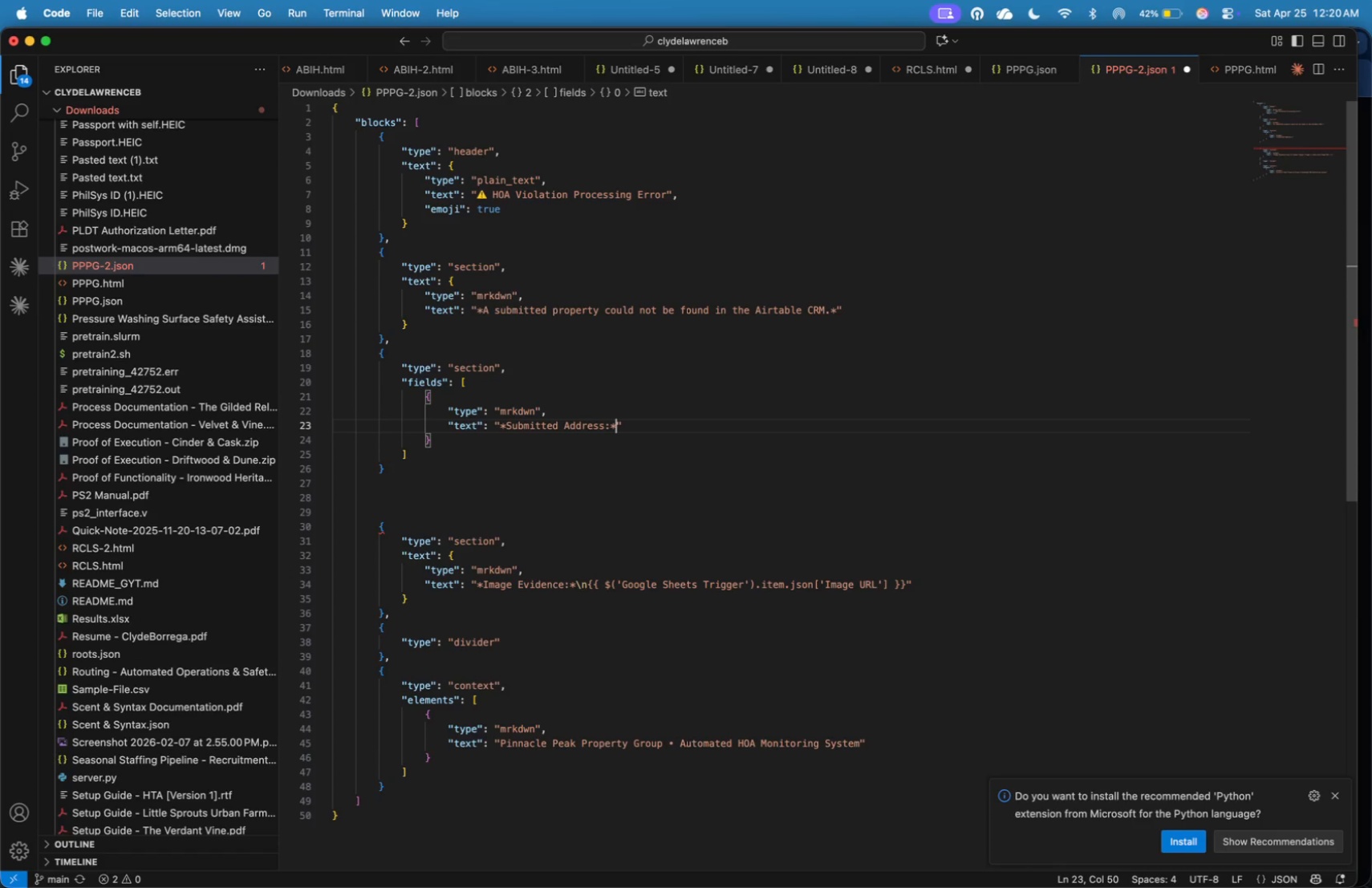 
key(Backslash)
 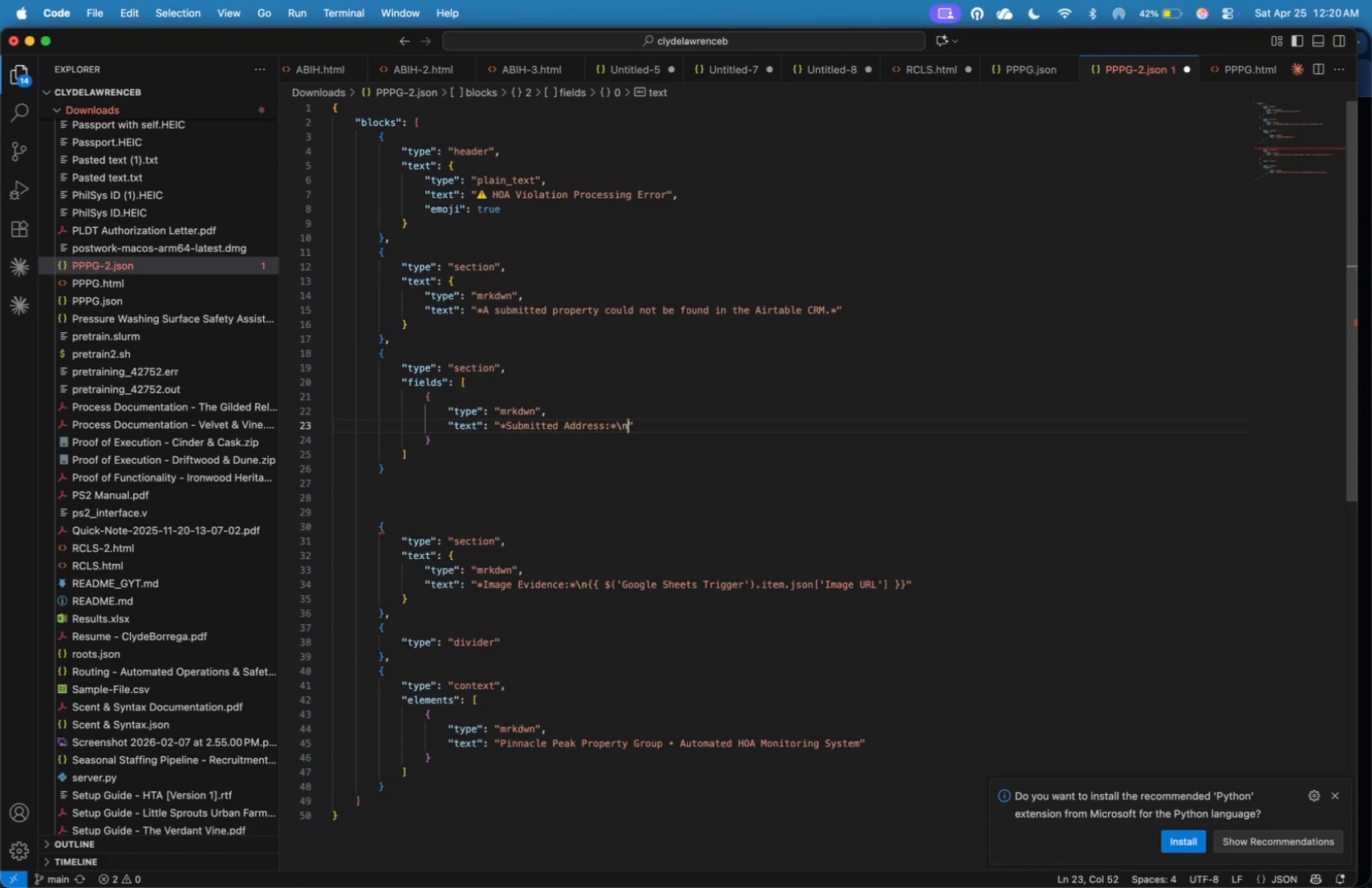 
key(N)
 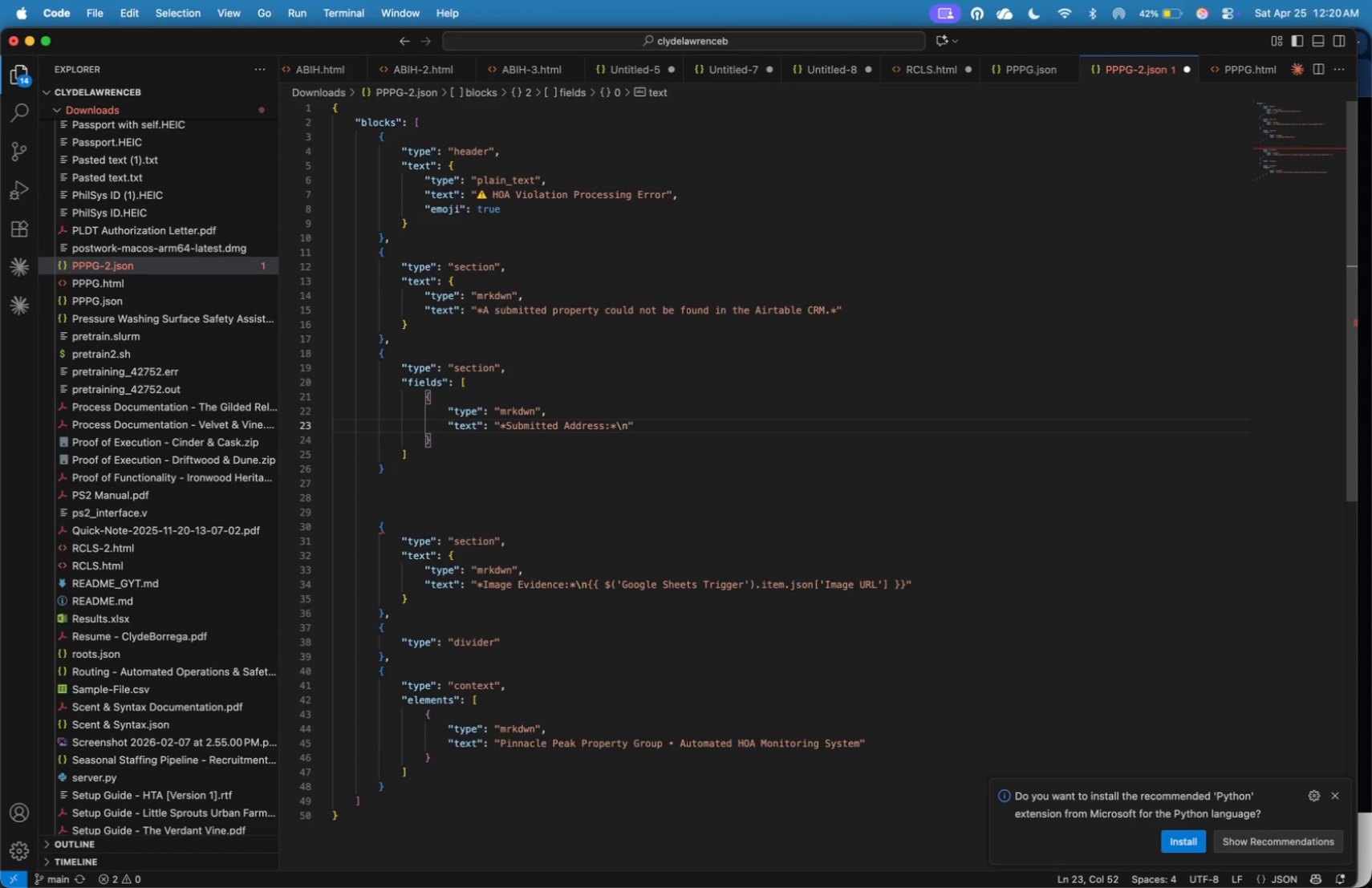 
key(ArrowDown)
 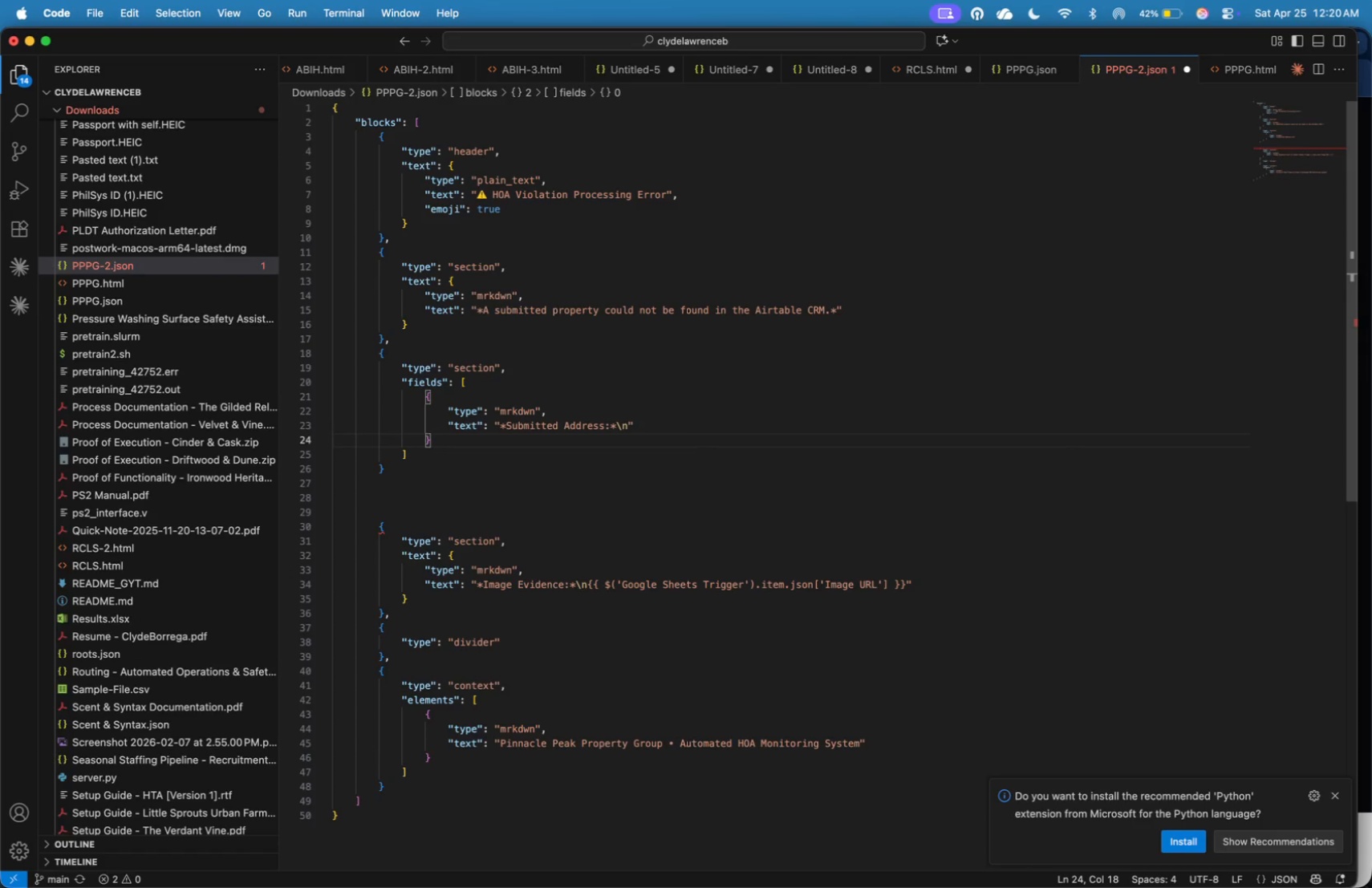 
key(Comma)
 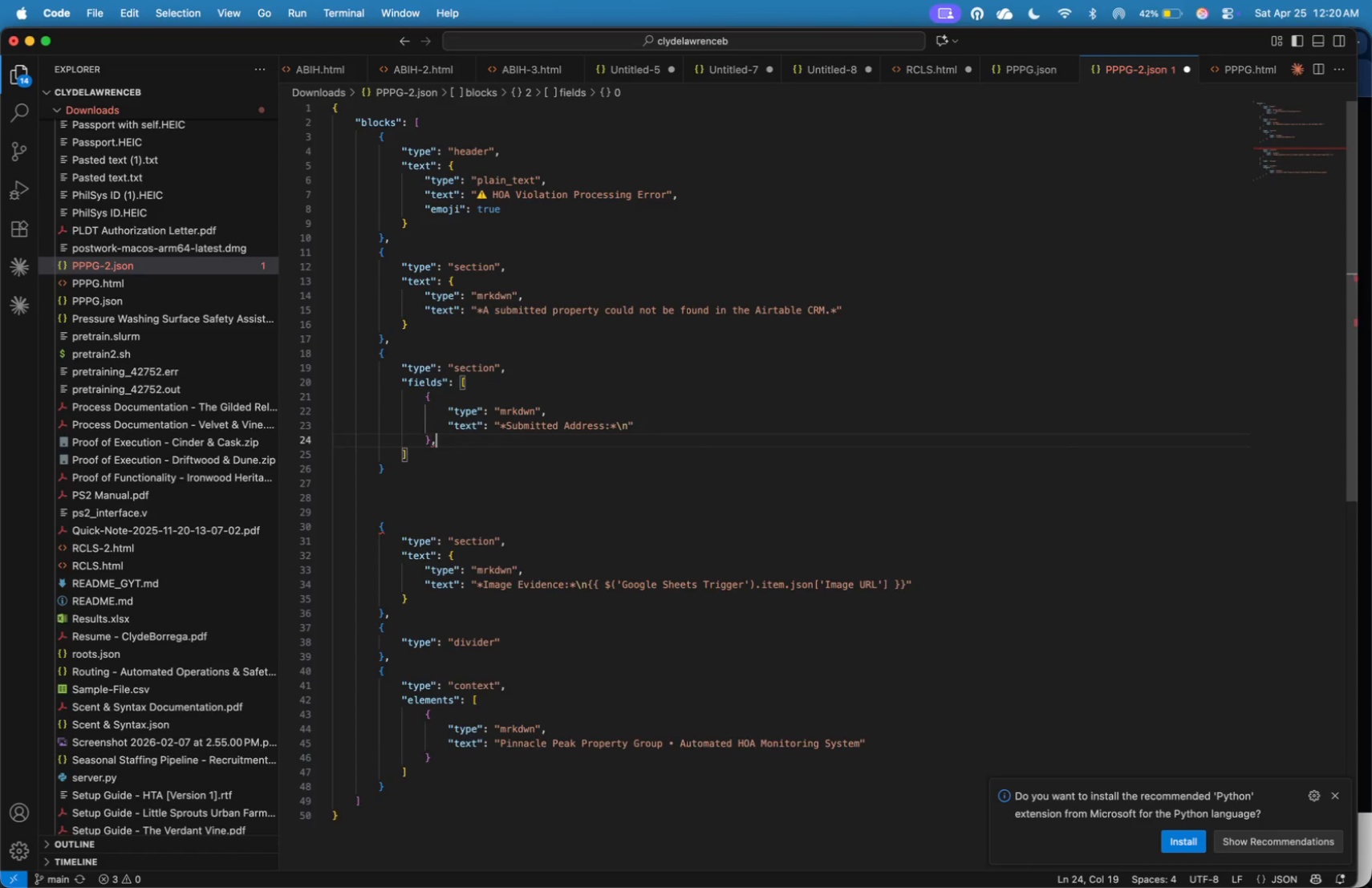 
key(Enter)
 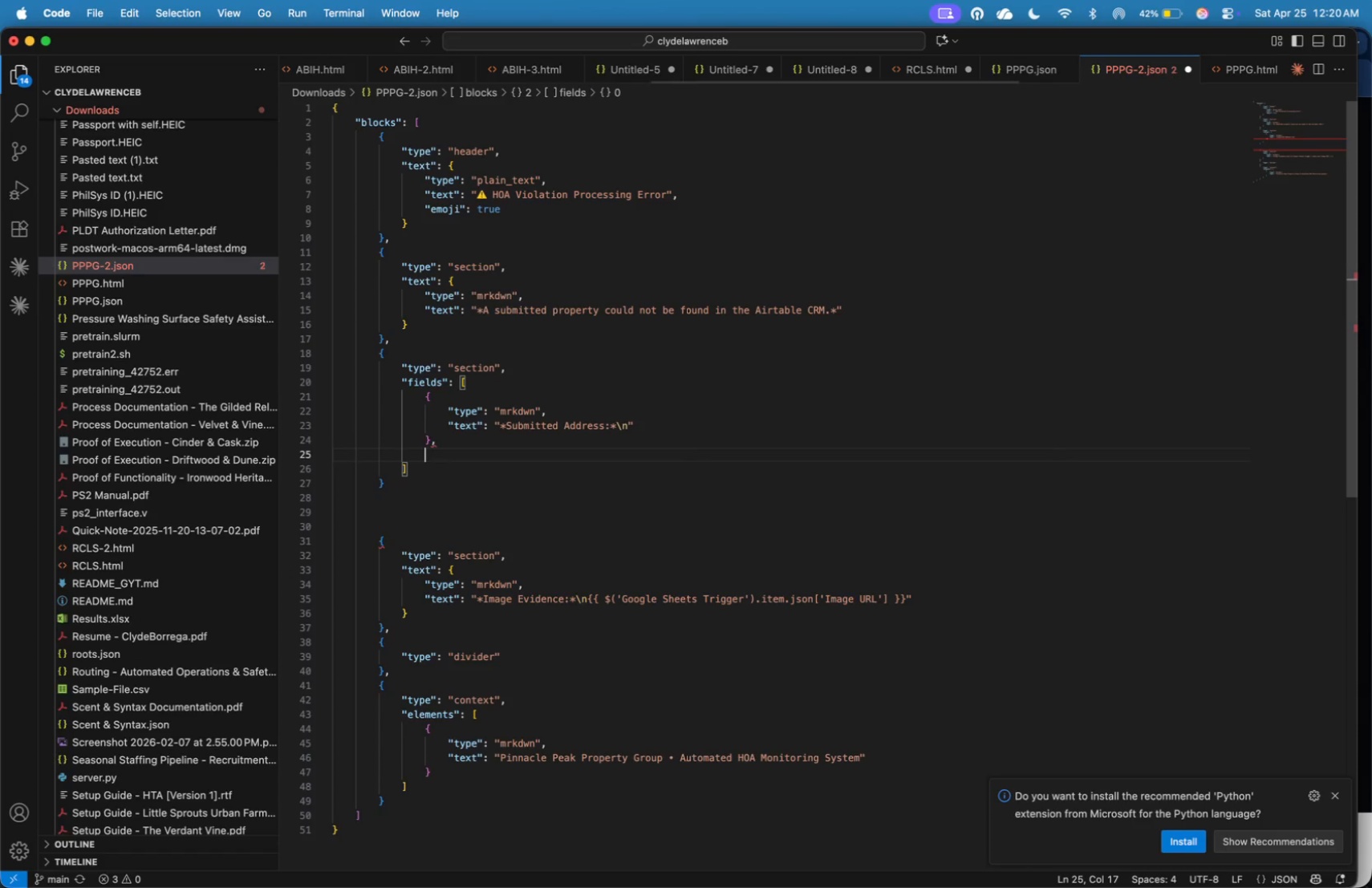 
key(Shift+BracketLeft)
 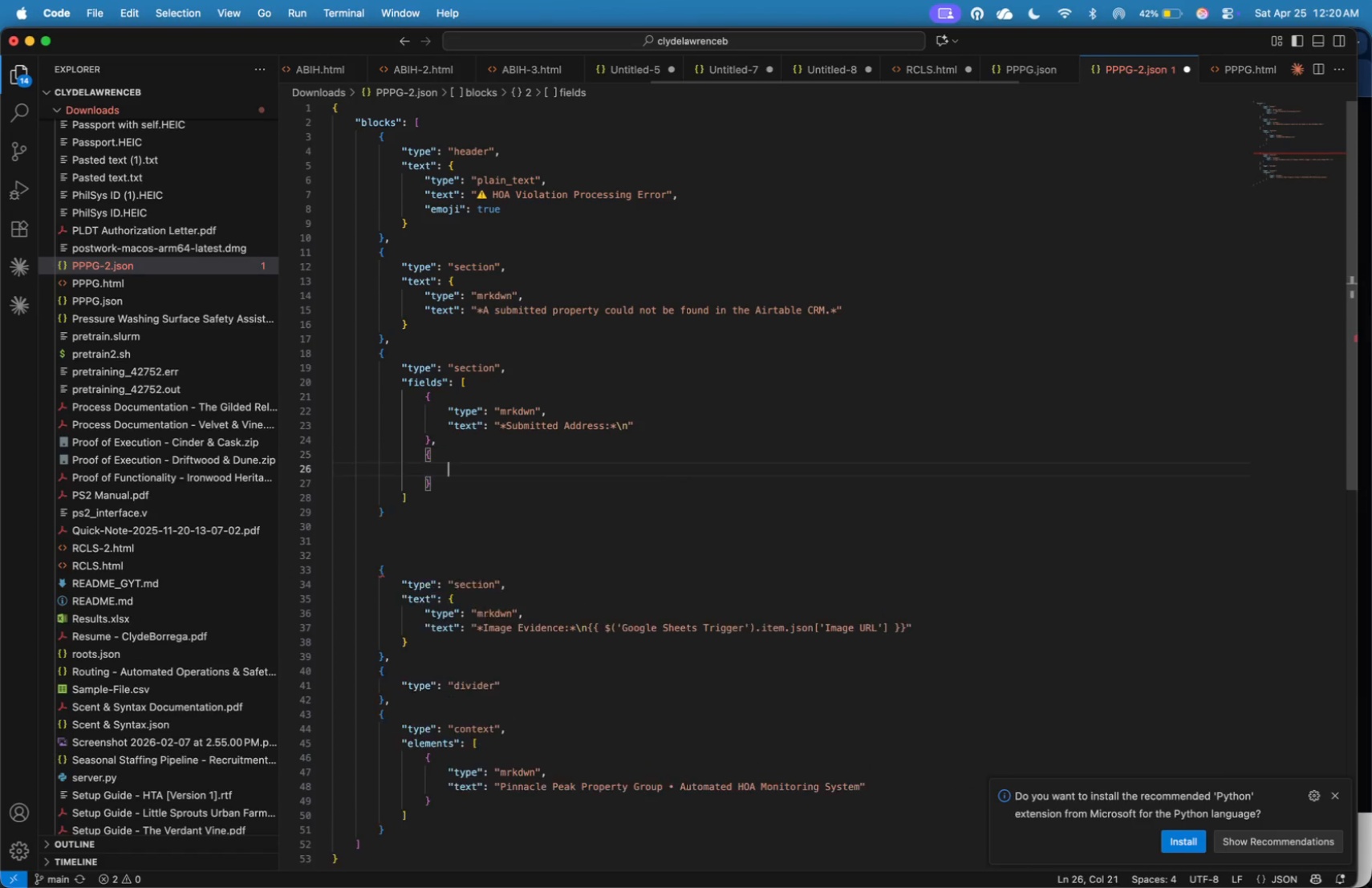 
key(Enter)
 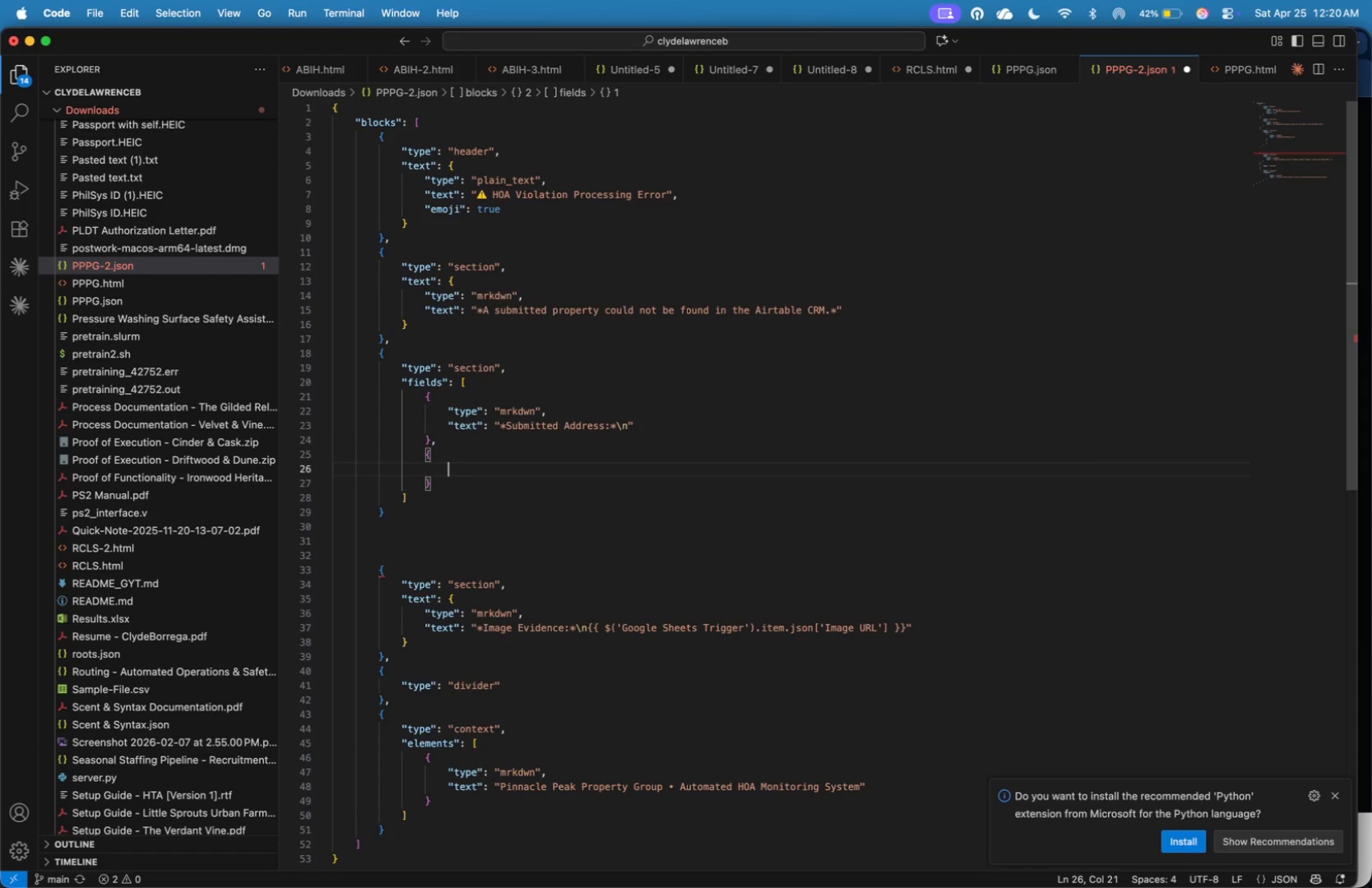 
type("type)
 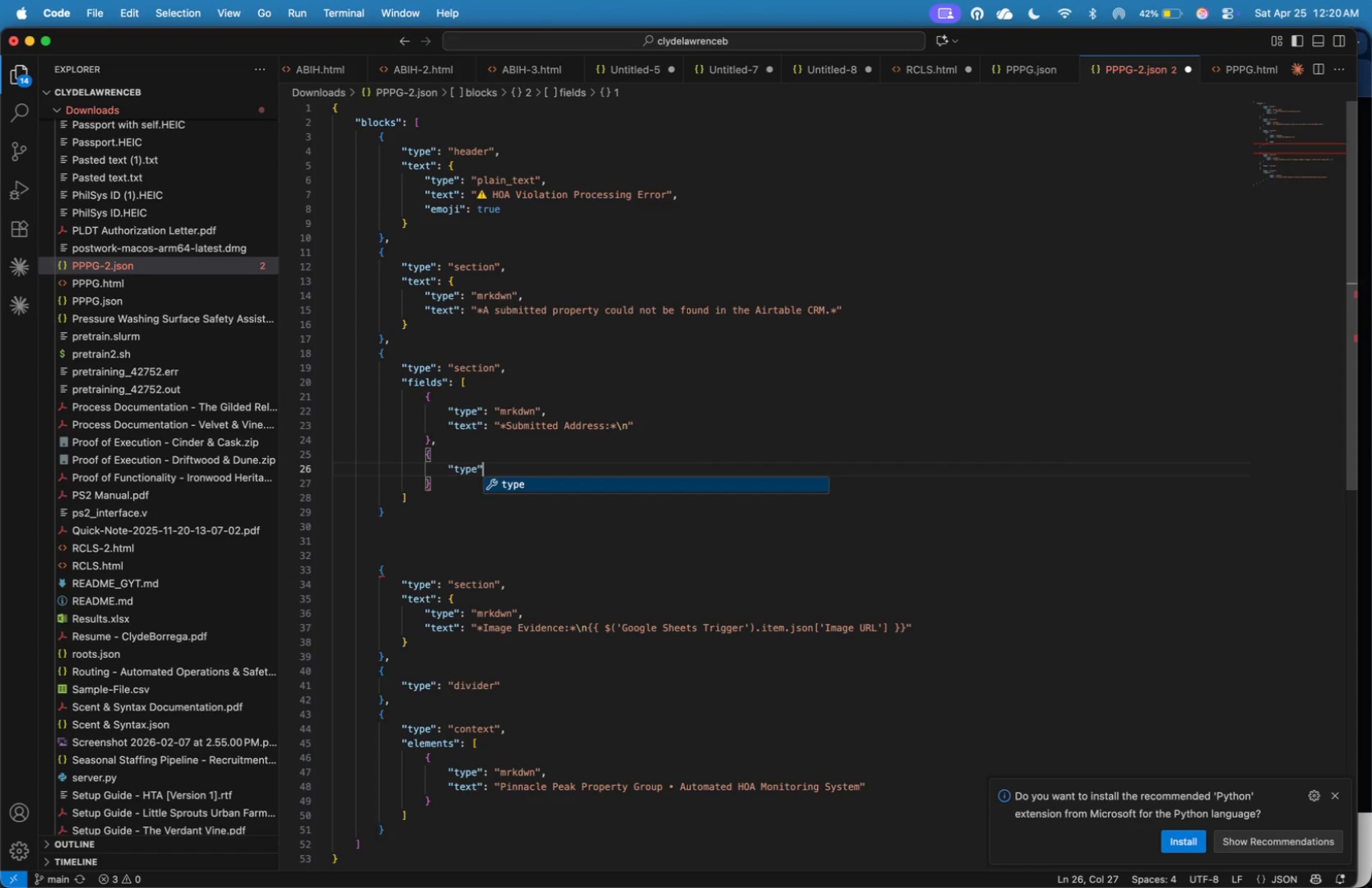 
key(ArrowRight)
 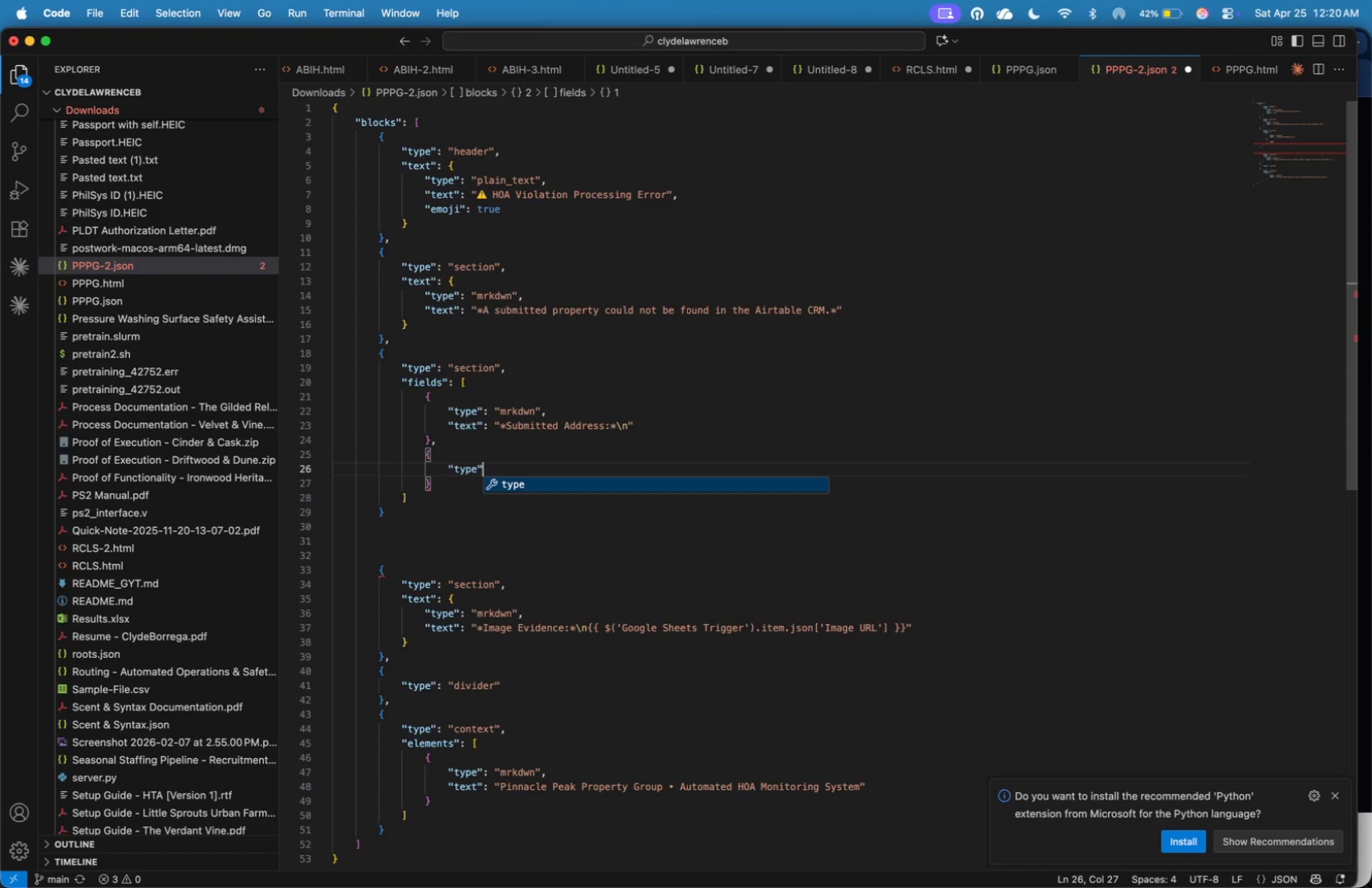 
type(: "mrkdwn)
 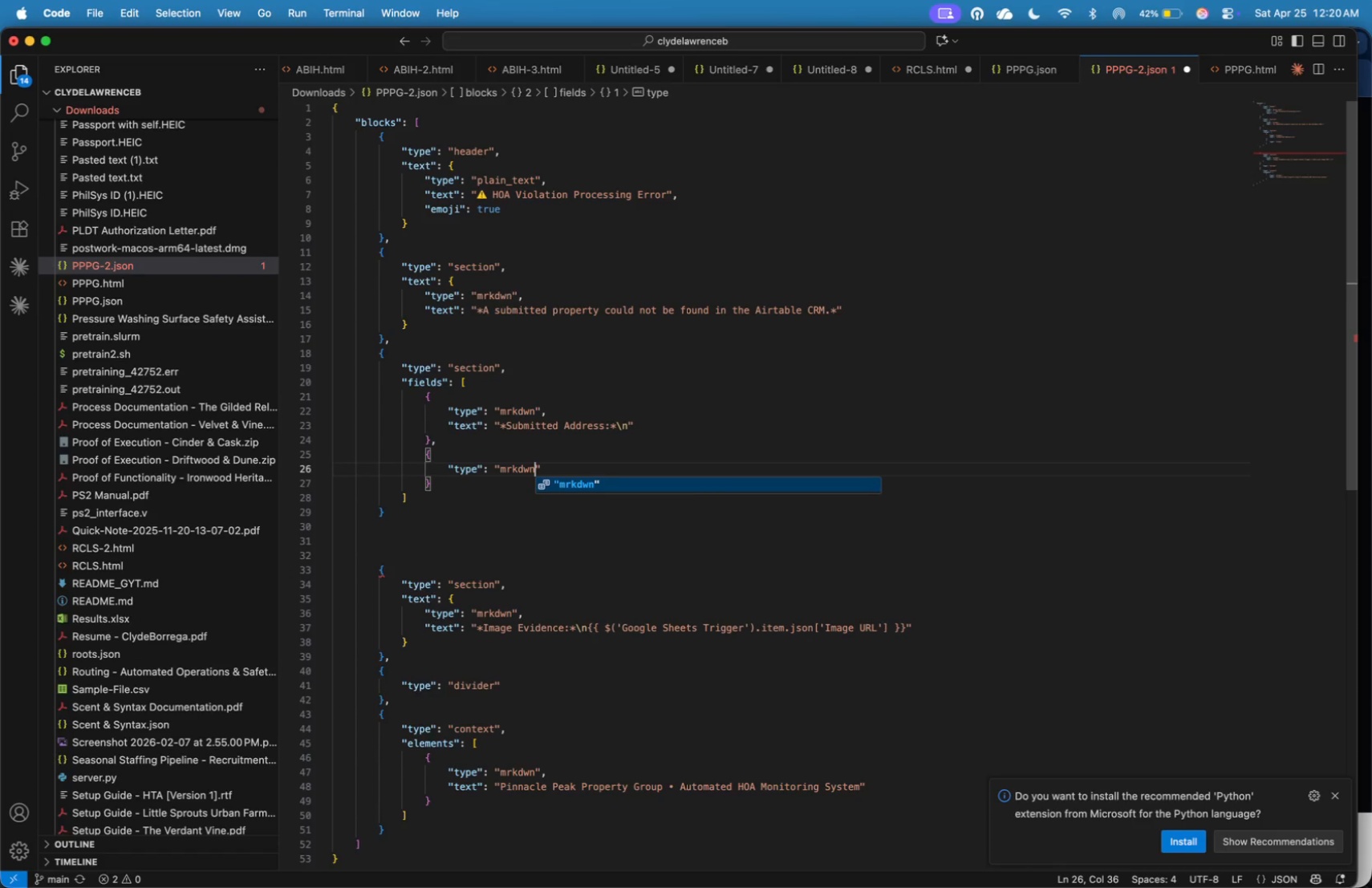 
key(ArrowRight)
 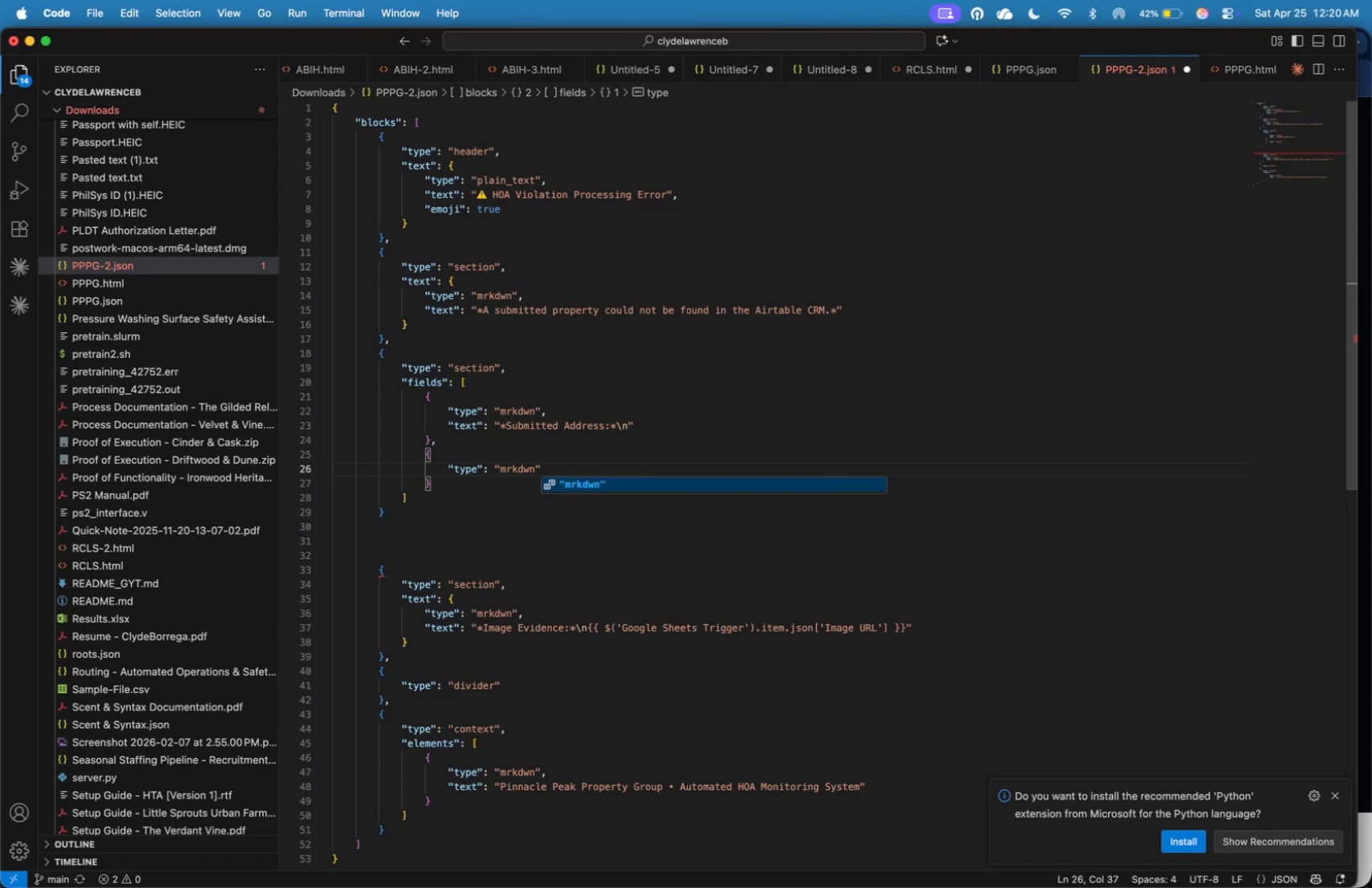 
key(Comma)
 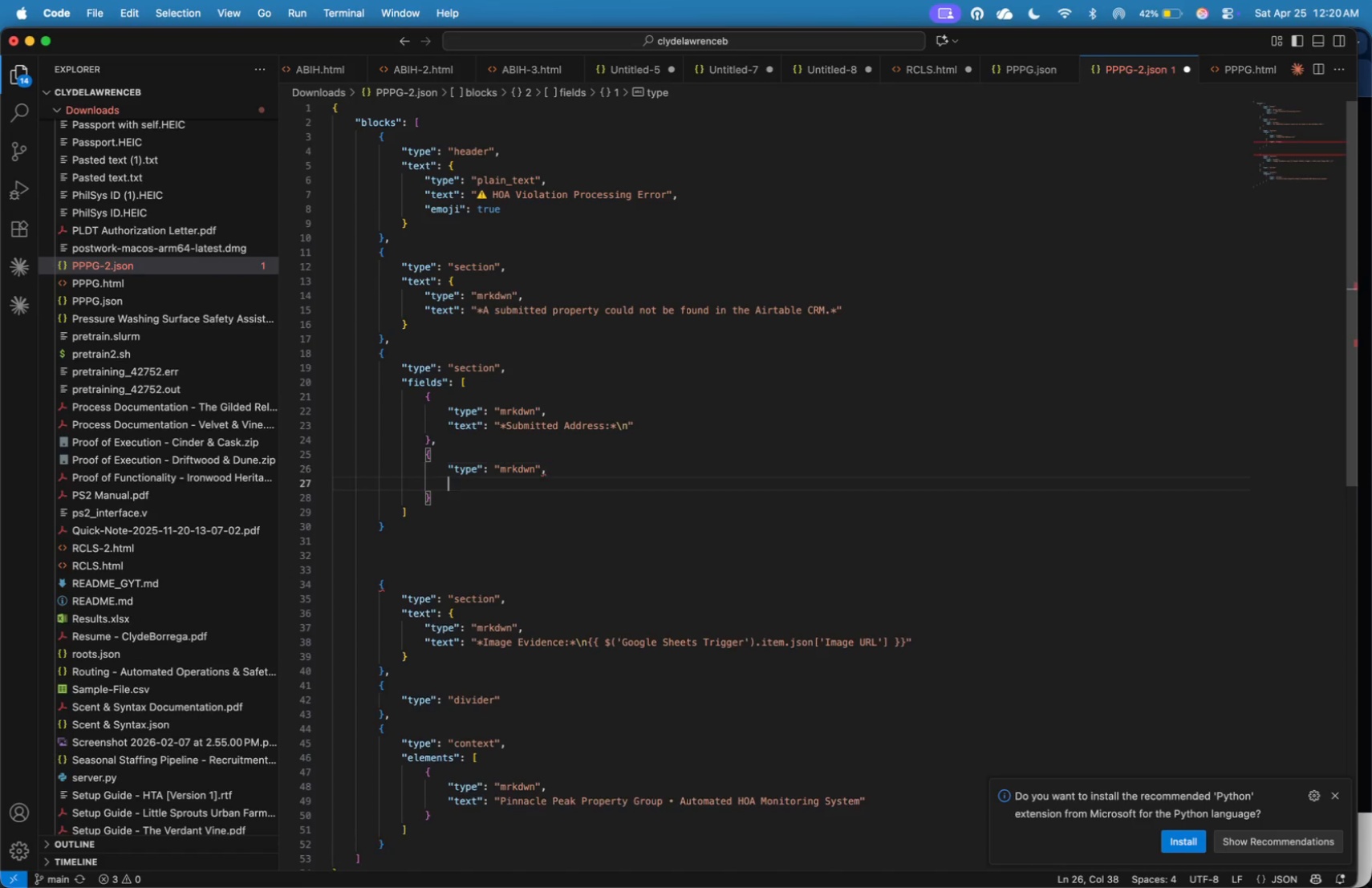 
key(Enter)
 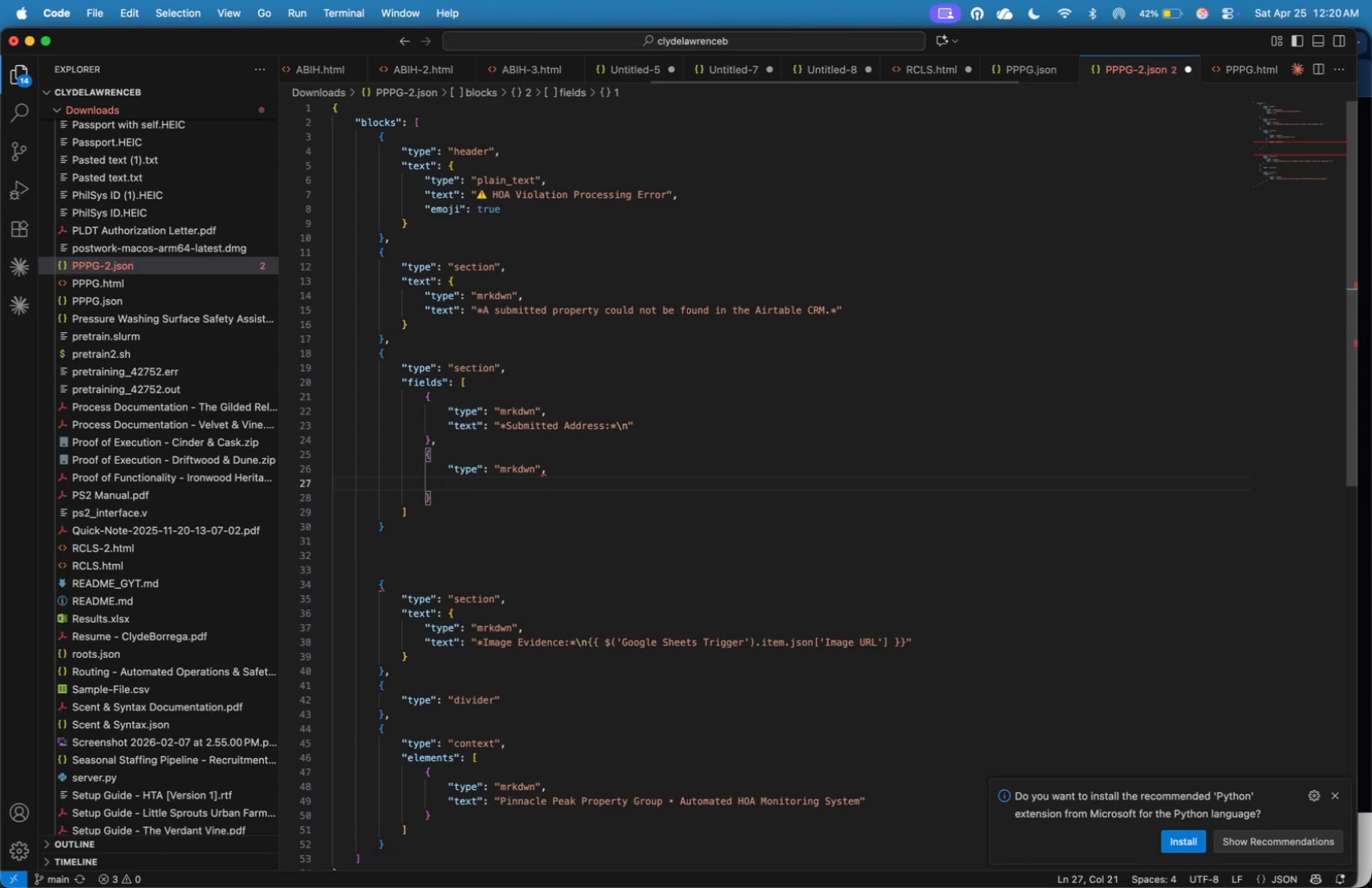 
type("text)
 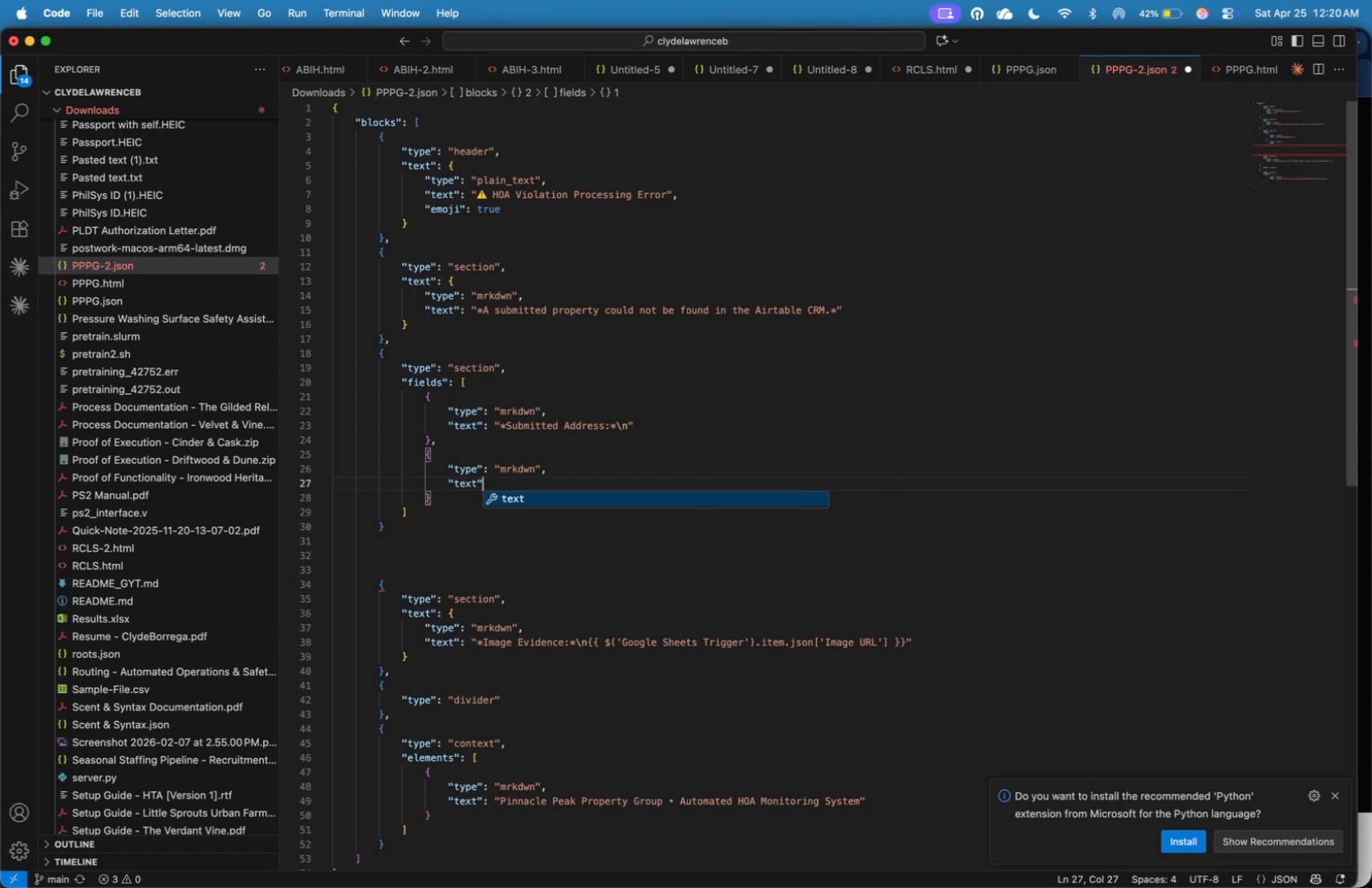 
key(ArrowRight)
 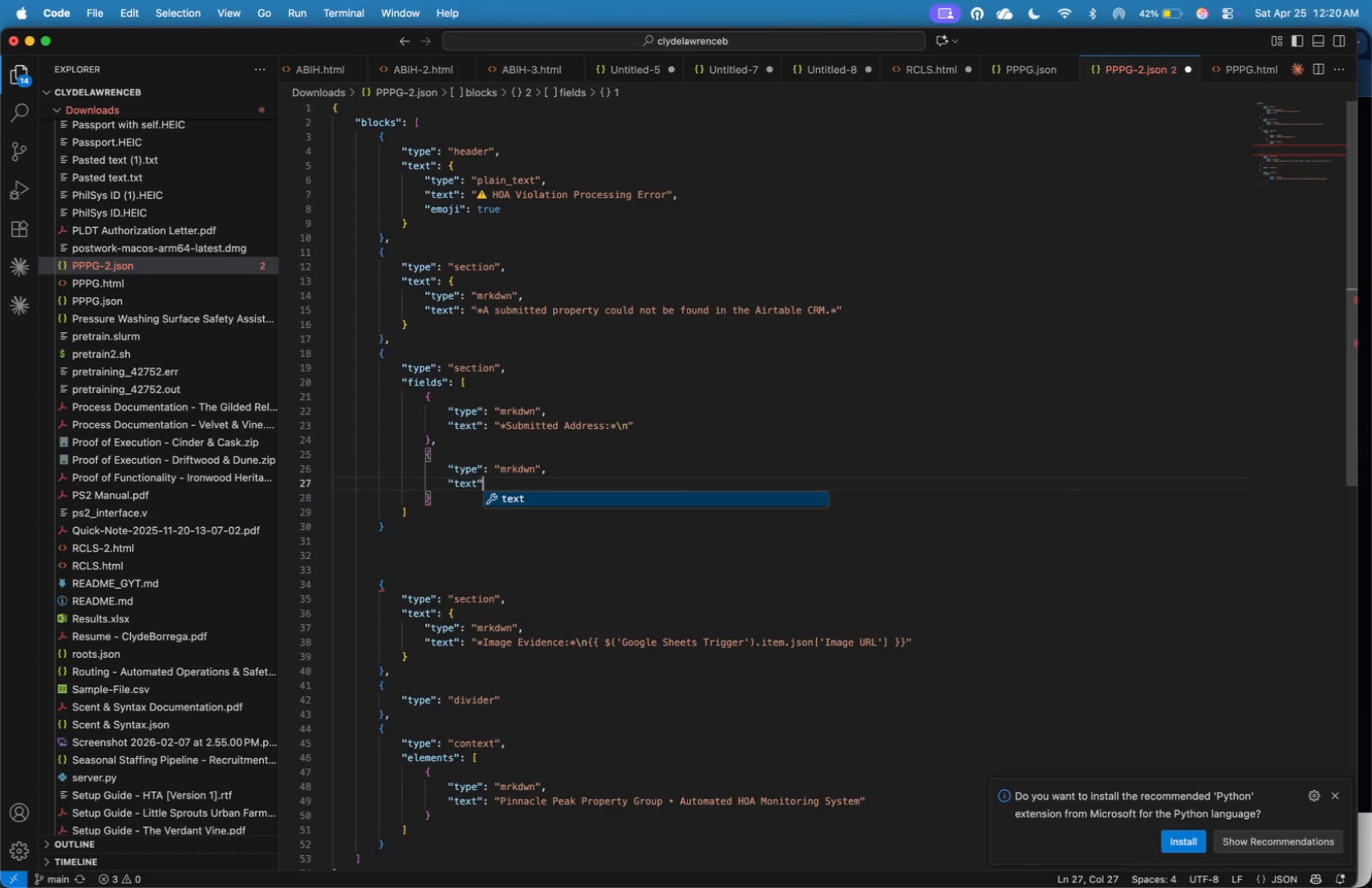 
key(Shift+Semicolon)
 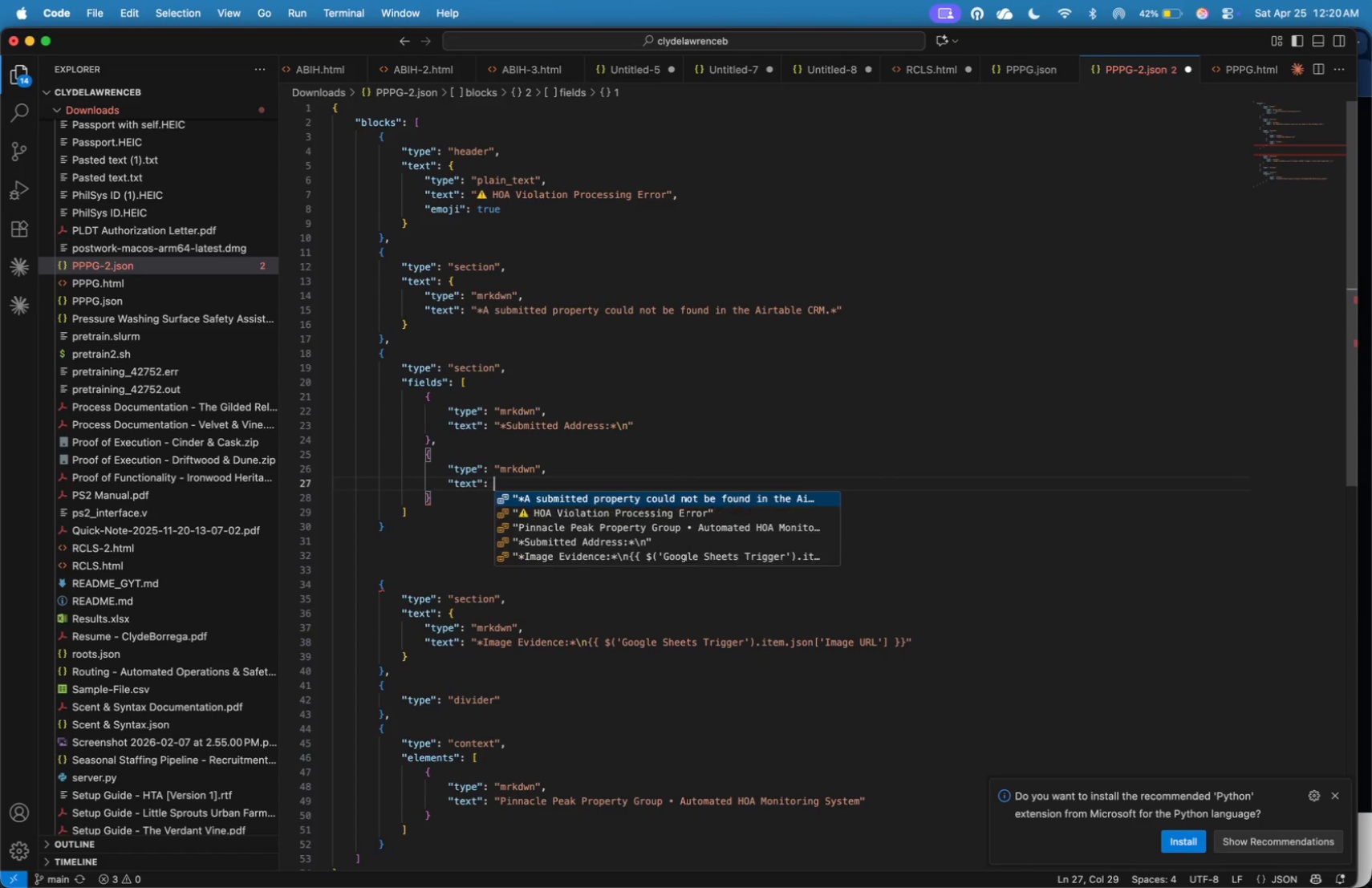 
key(Shift+Space)
 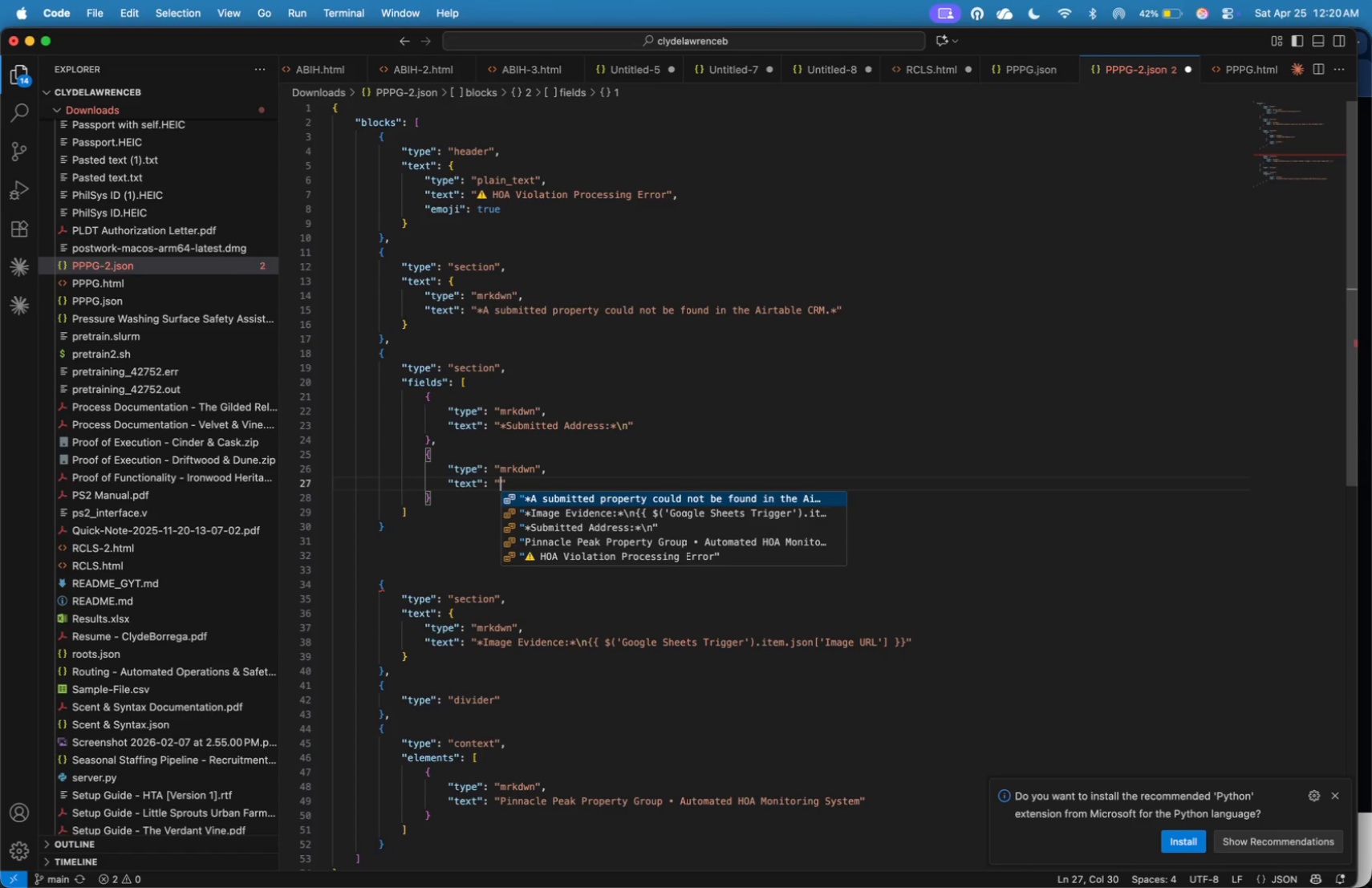 
key(Shift+Quote)
 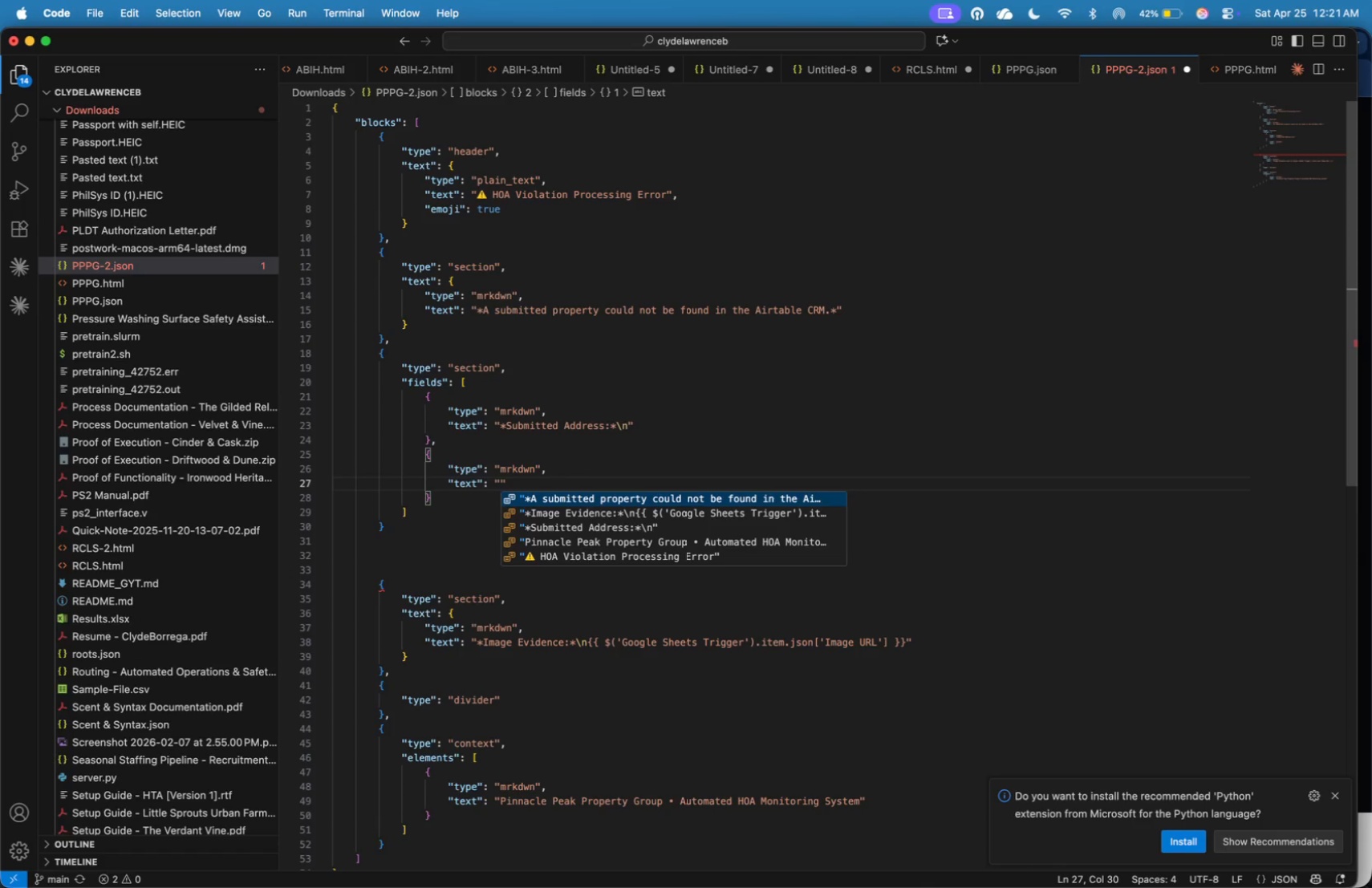 
wait(16.87)
 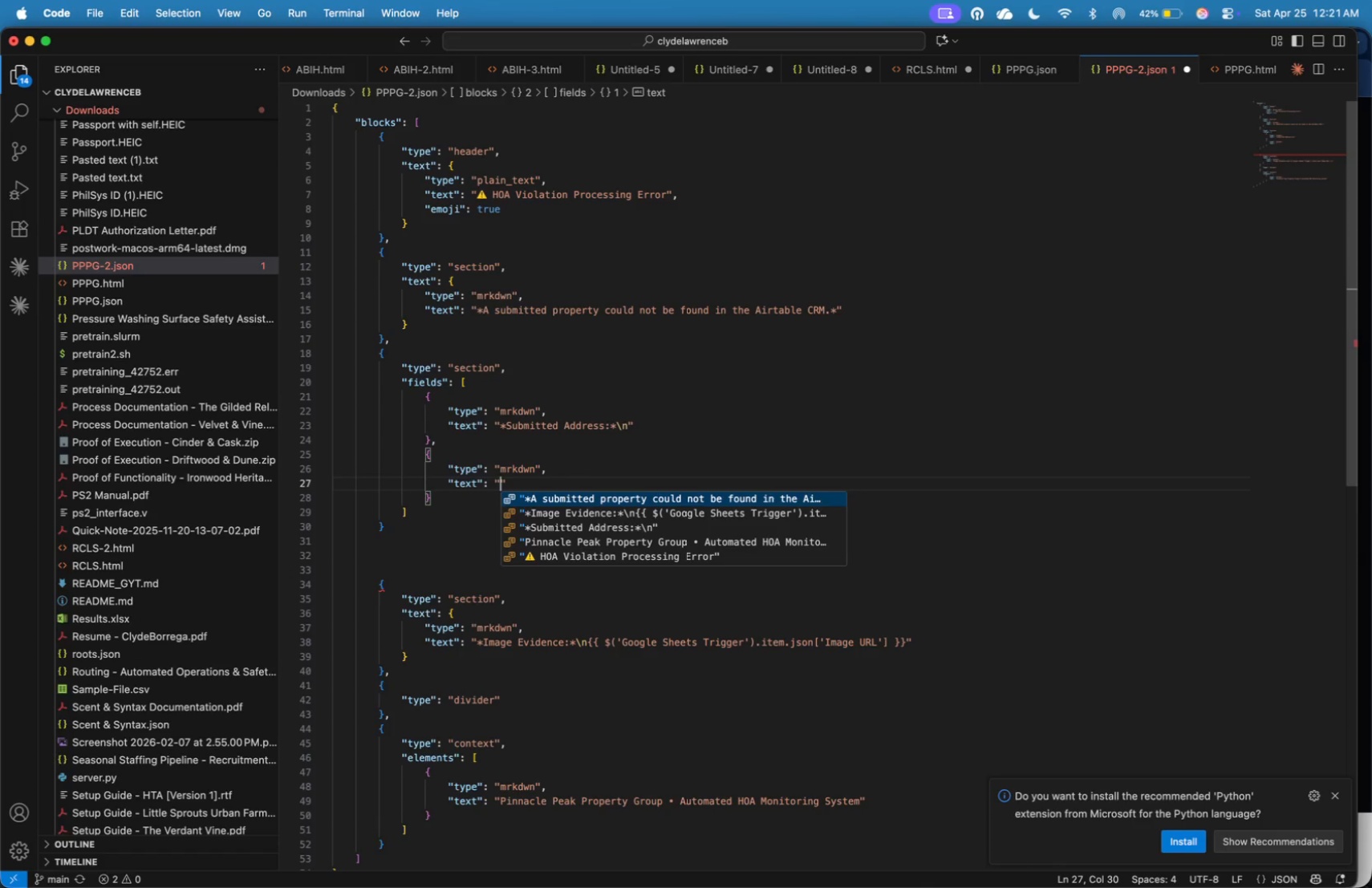 
type(**)
 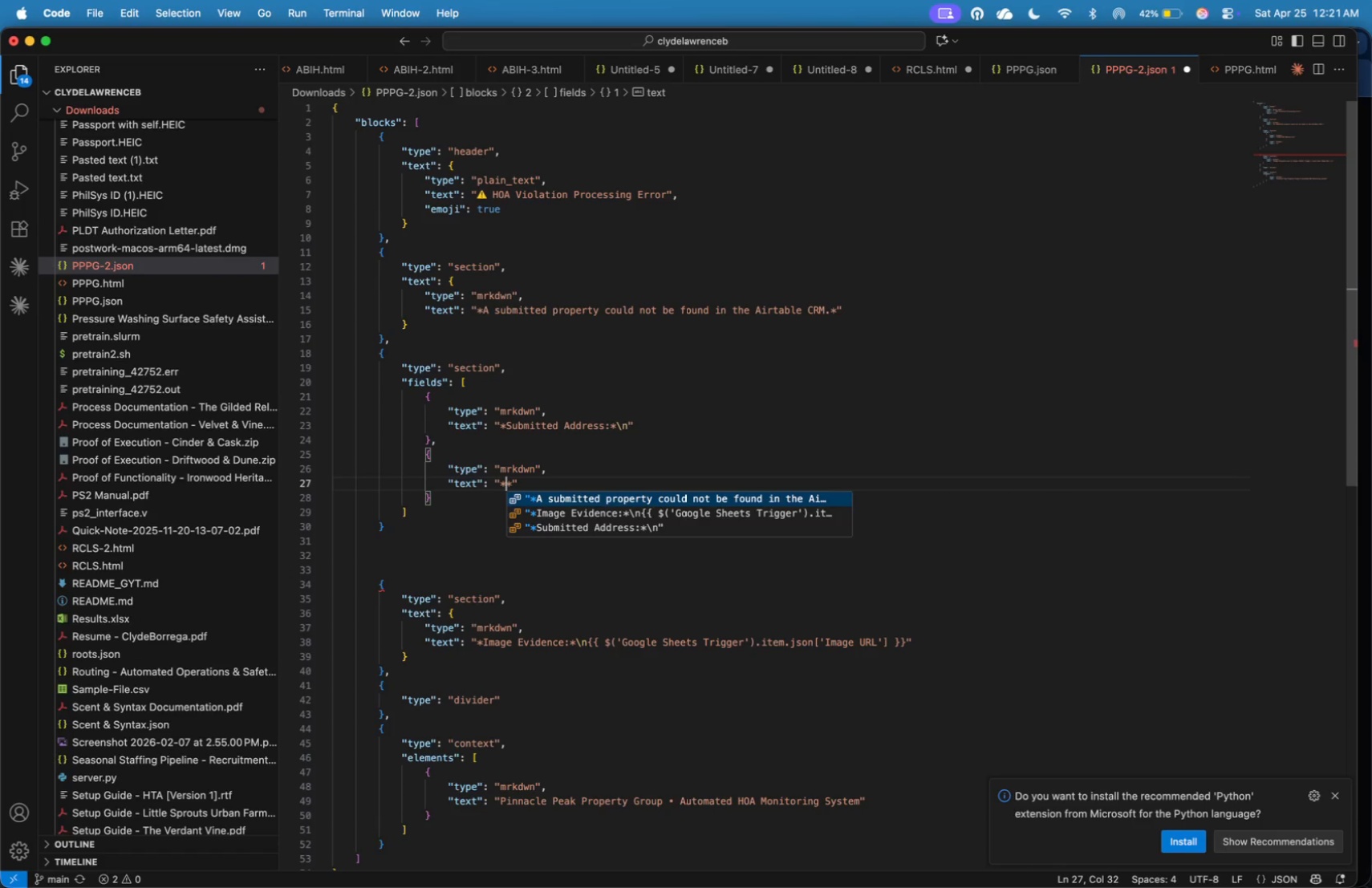 
key(ArrowLeft)
 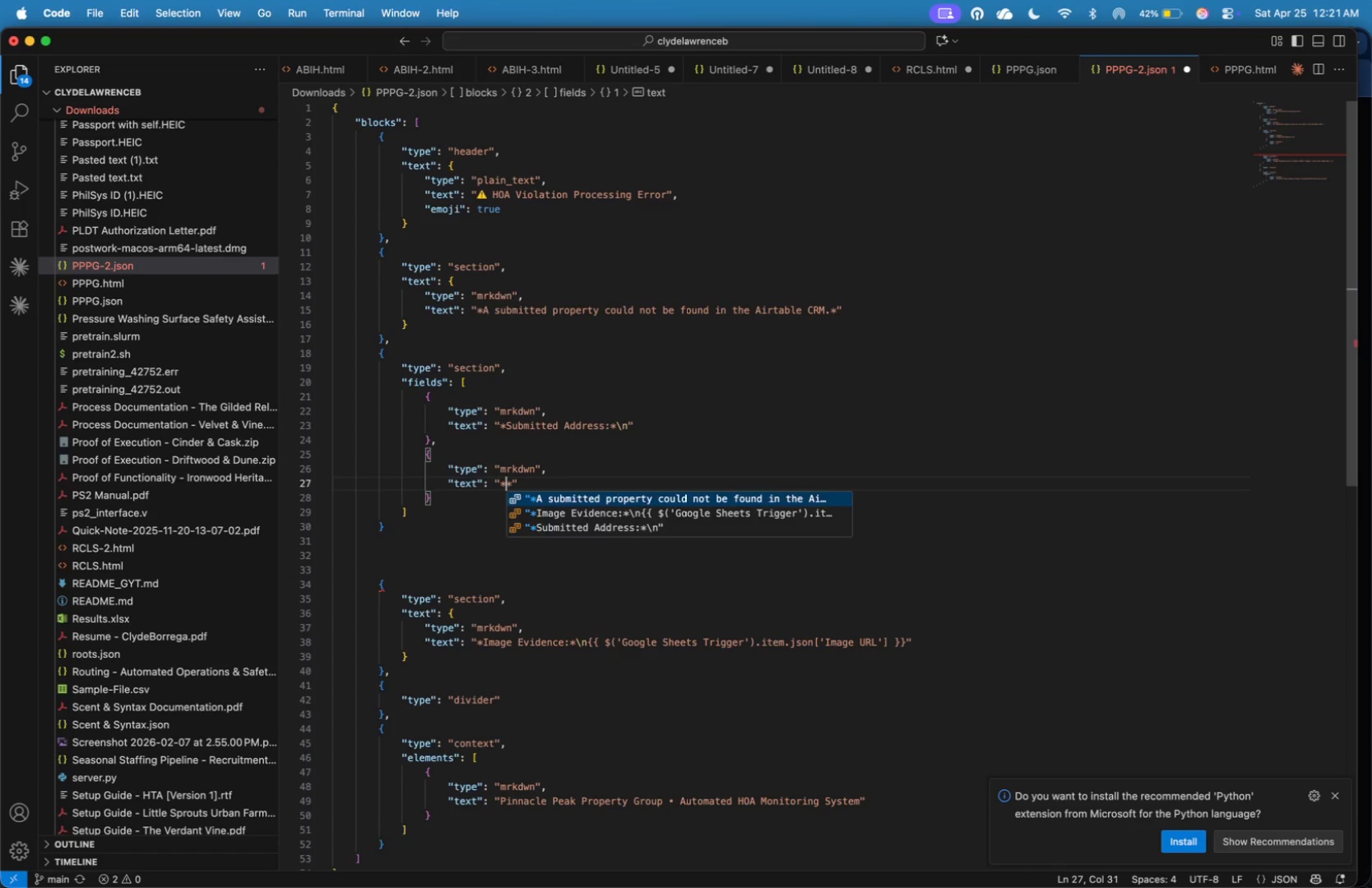 
type(Categroy)
key(Backspace)
key(Backspace)
key(Backspace)
type(ory)
 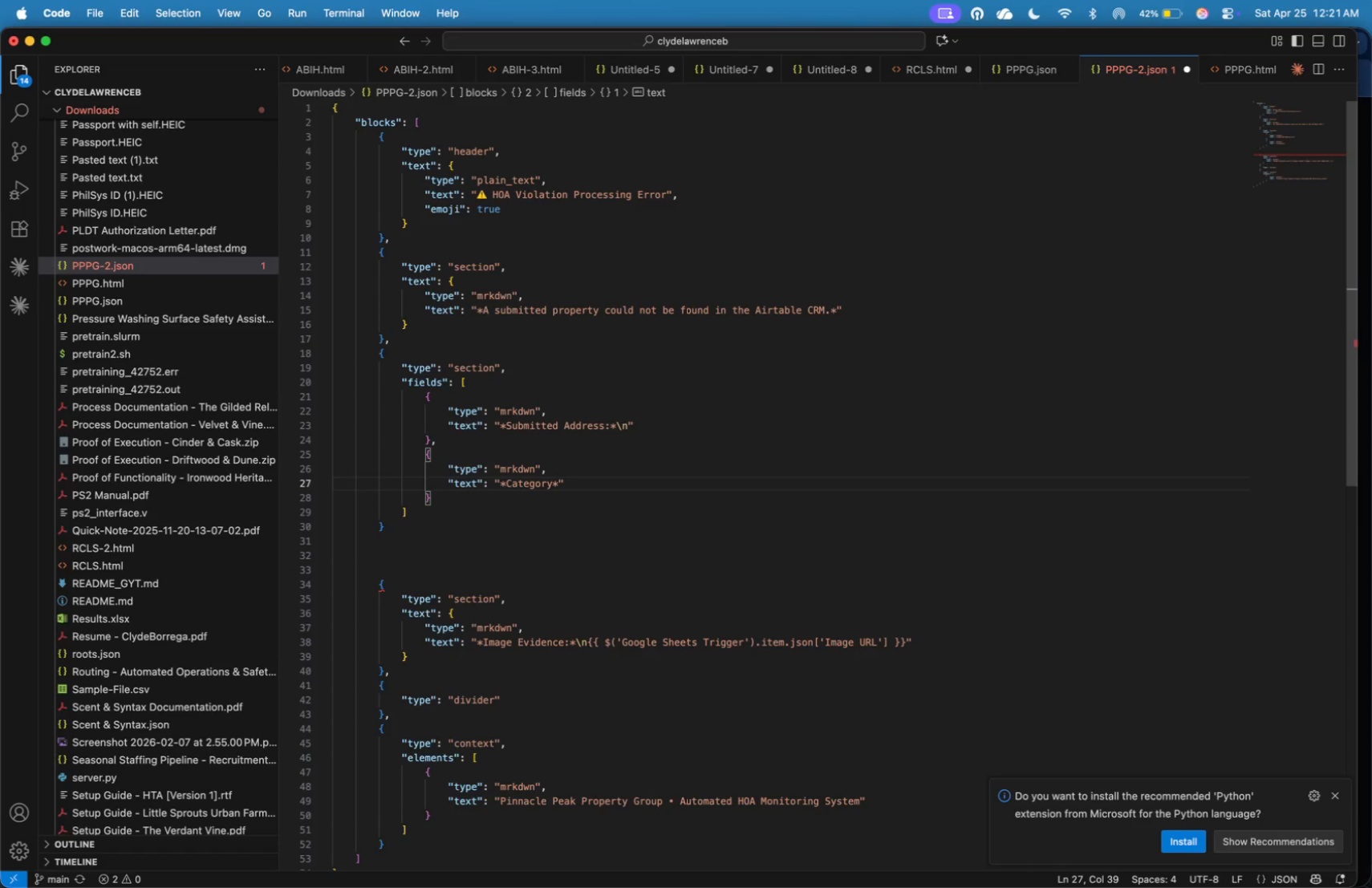 
key(ArrowRight)
 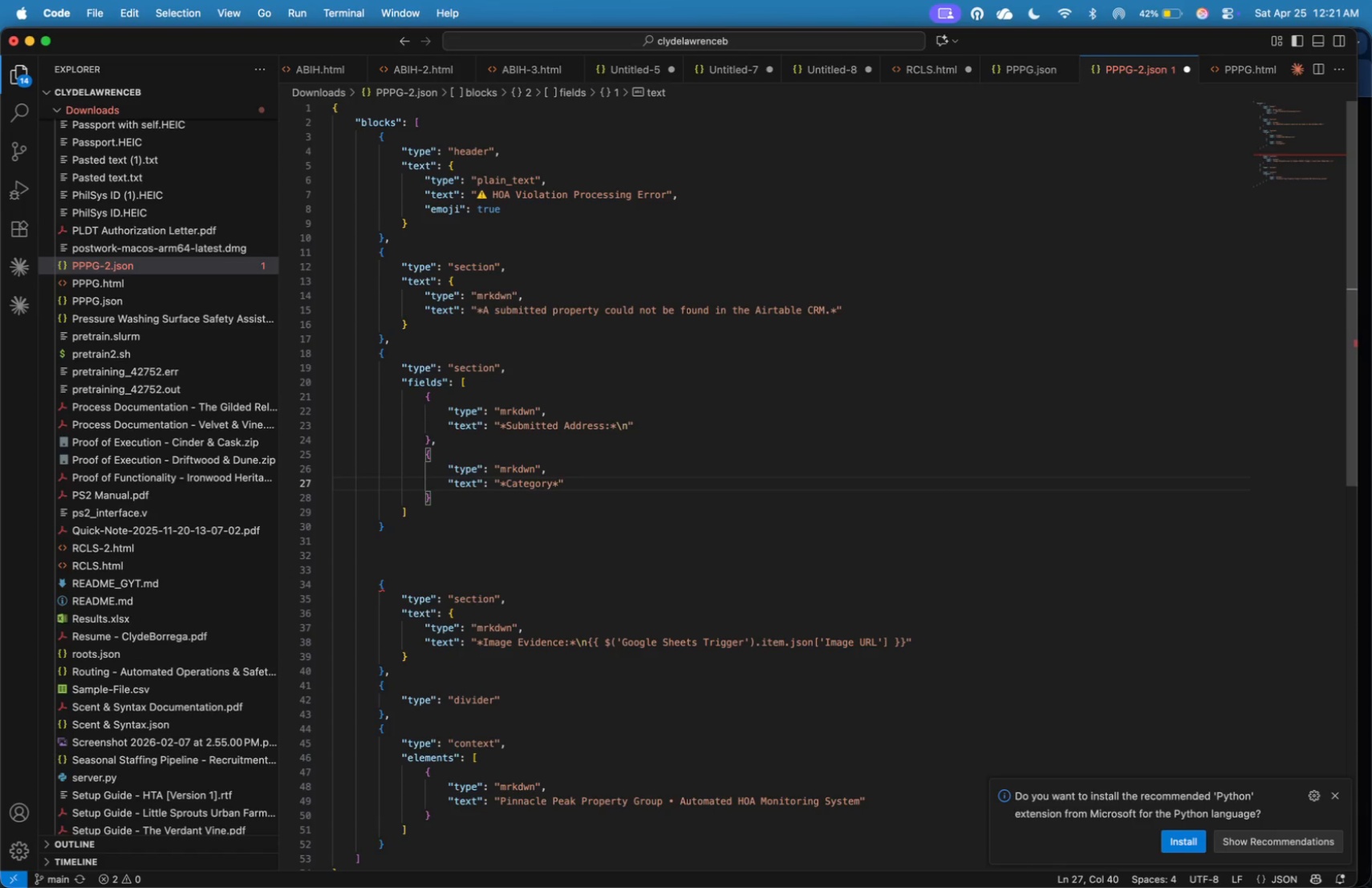 
key(ArrowLeft)
 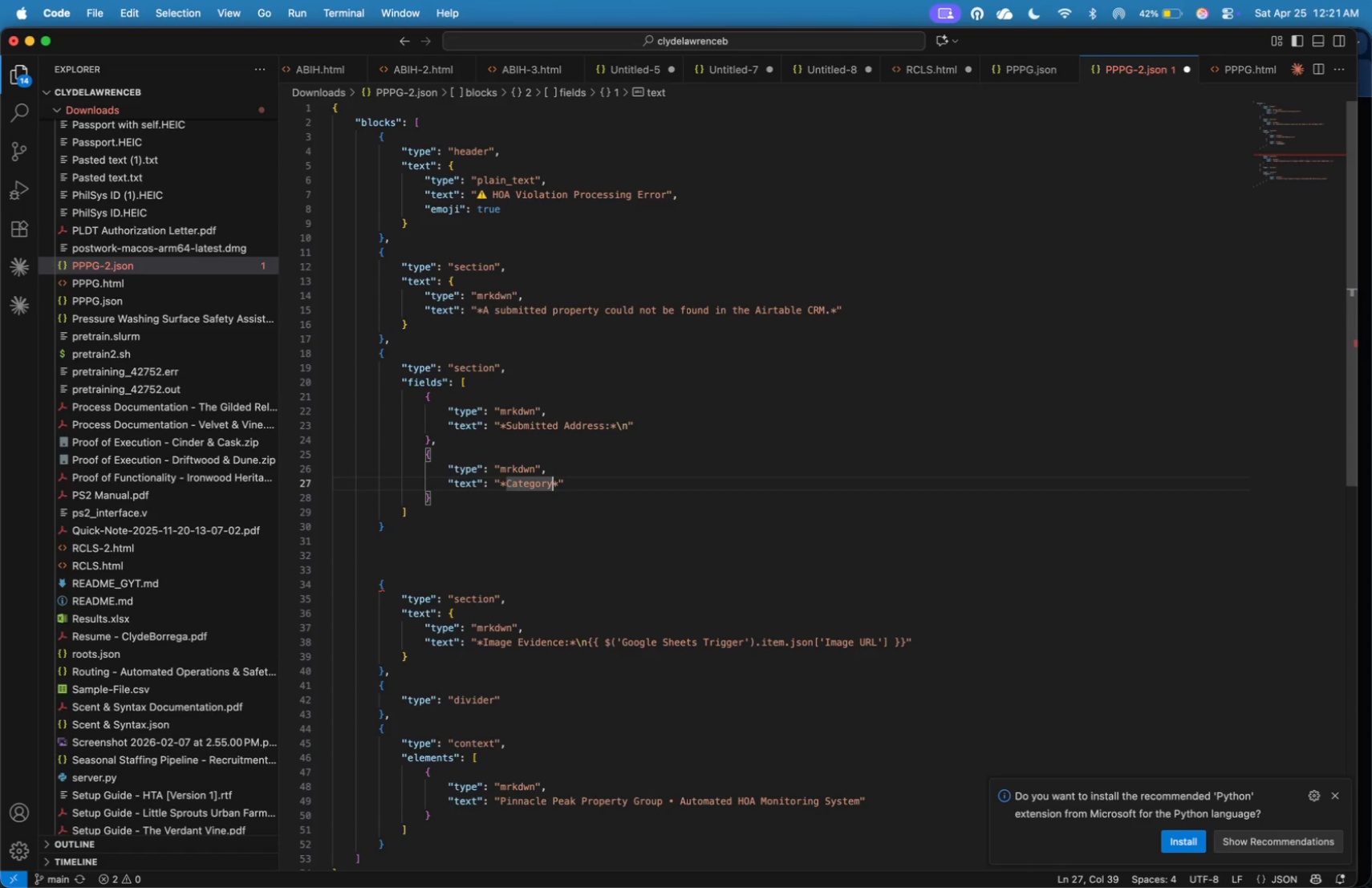 
hold_key(key=ShiftLeft, duration=0.53)
 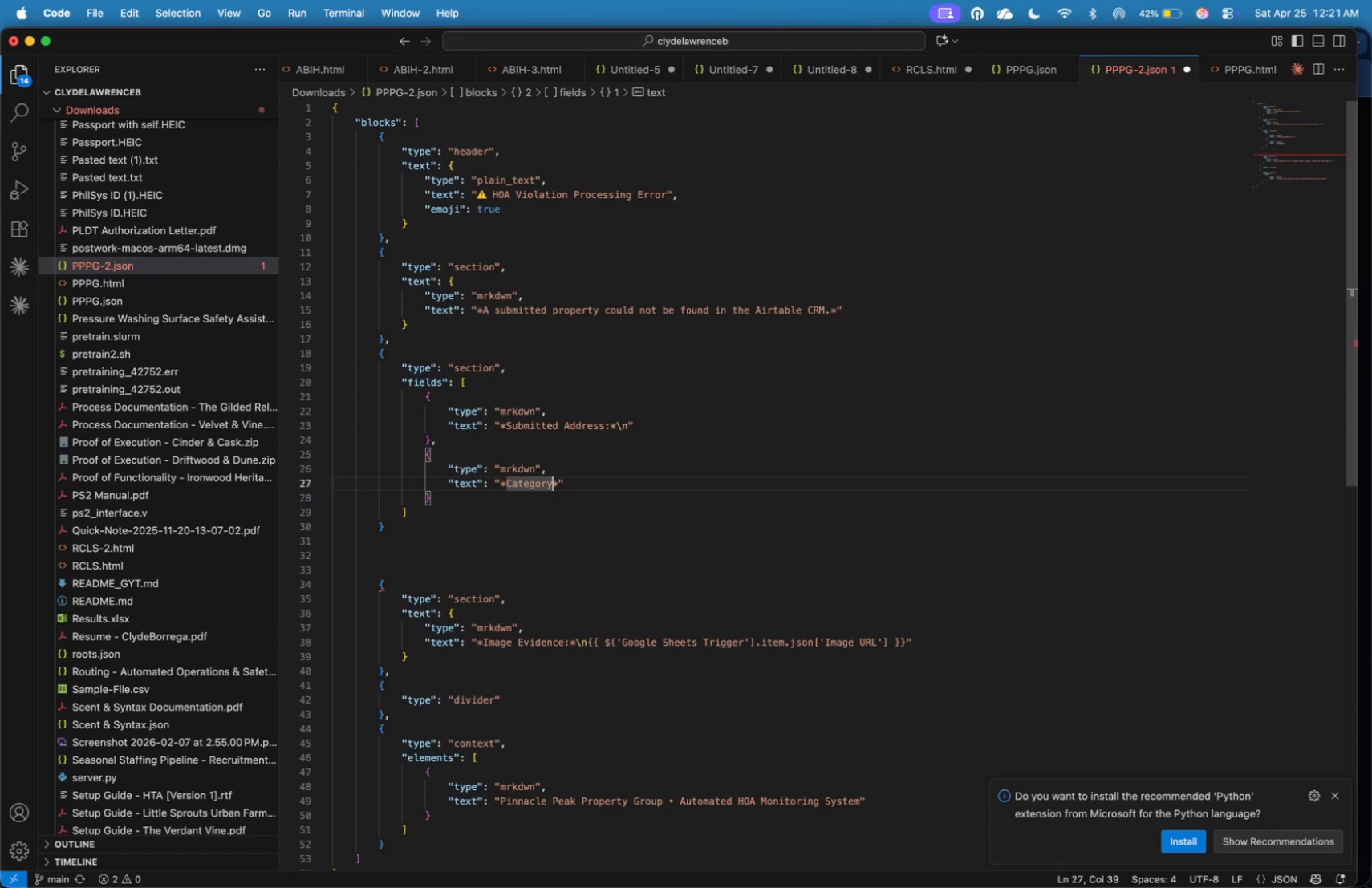 
key(Shift+Semicolon)
 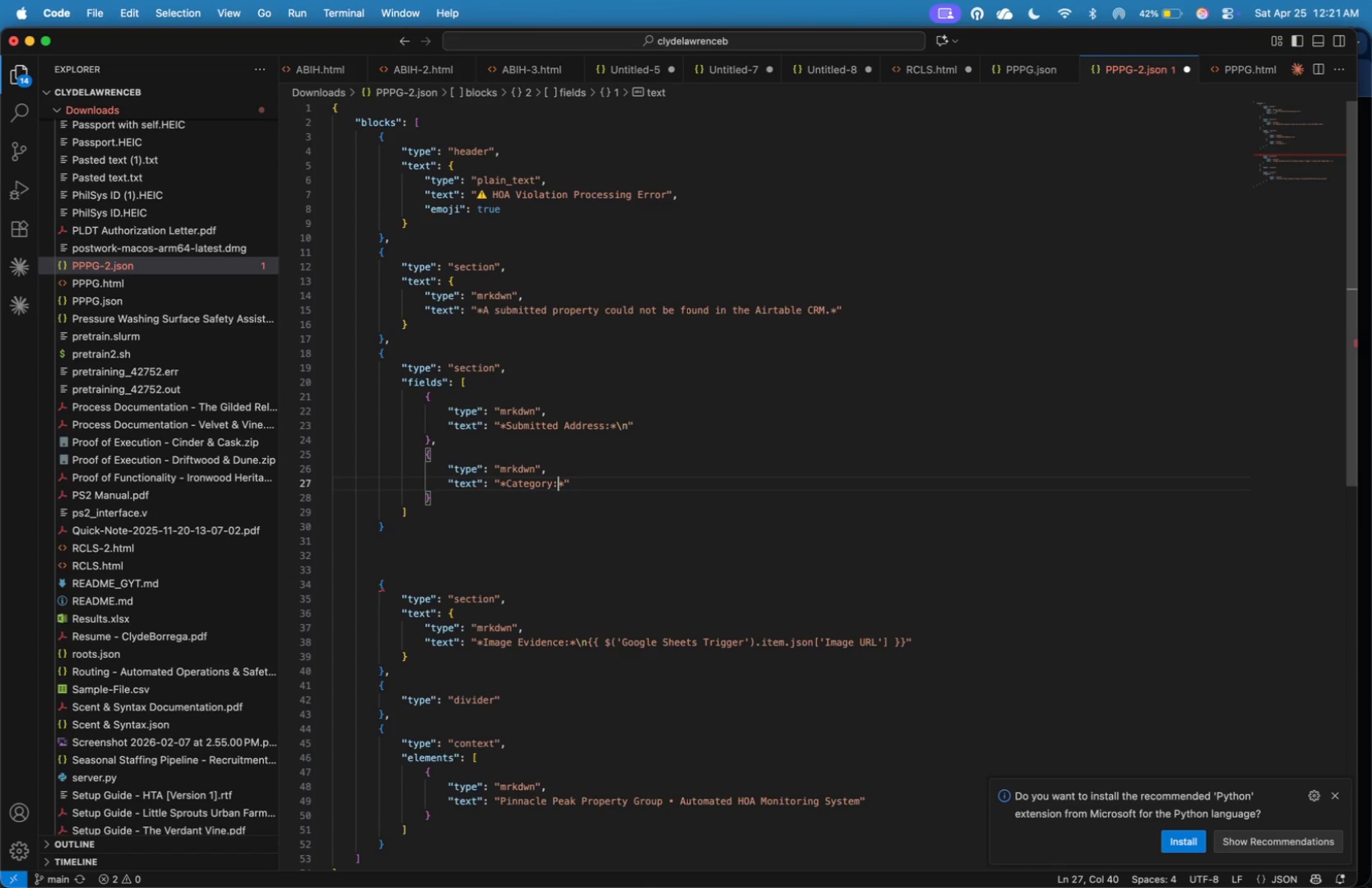 
key(ArrowRight)
 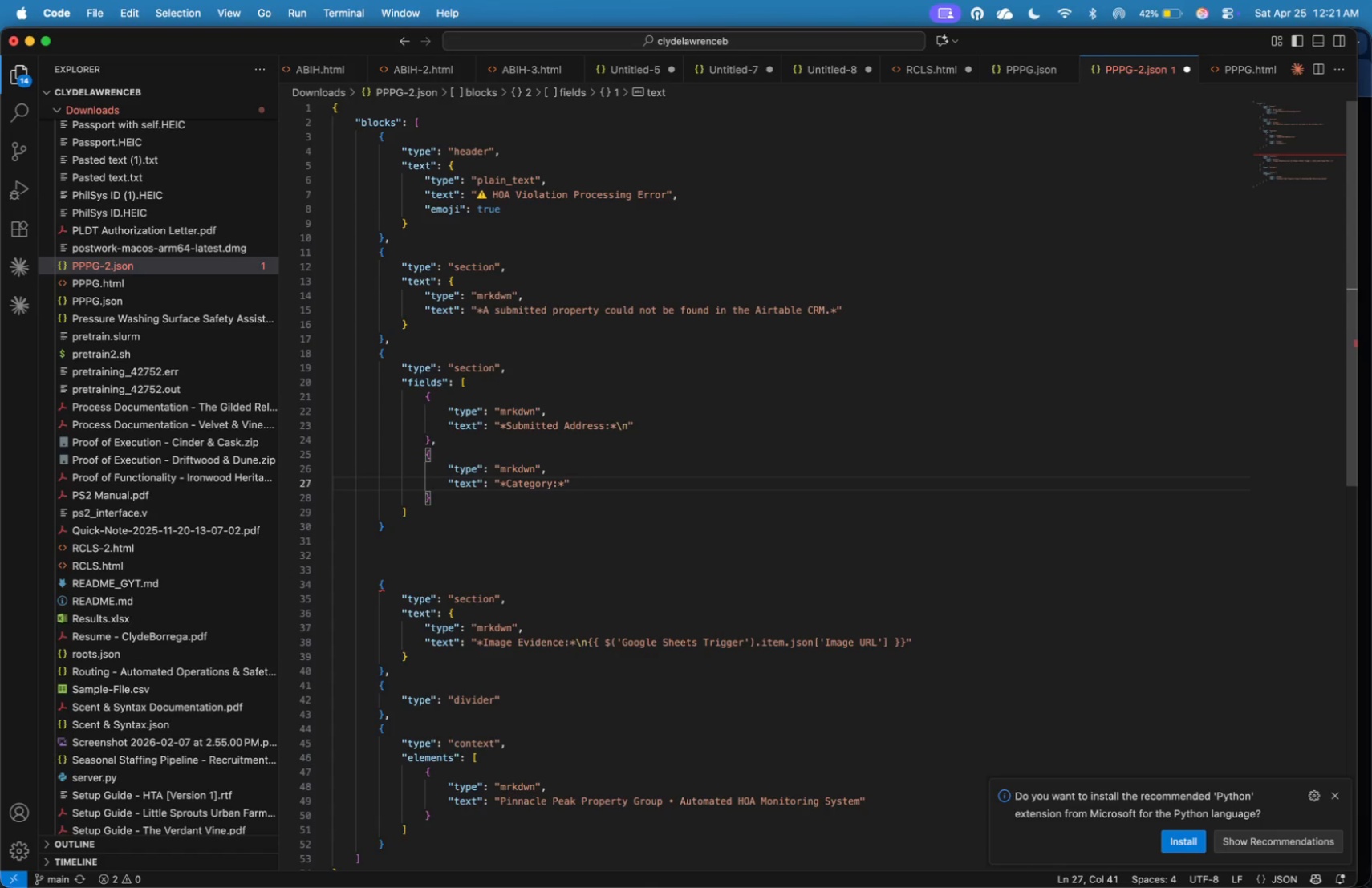 
key(Backslash)
 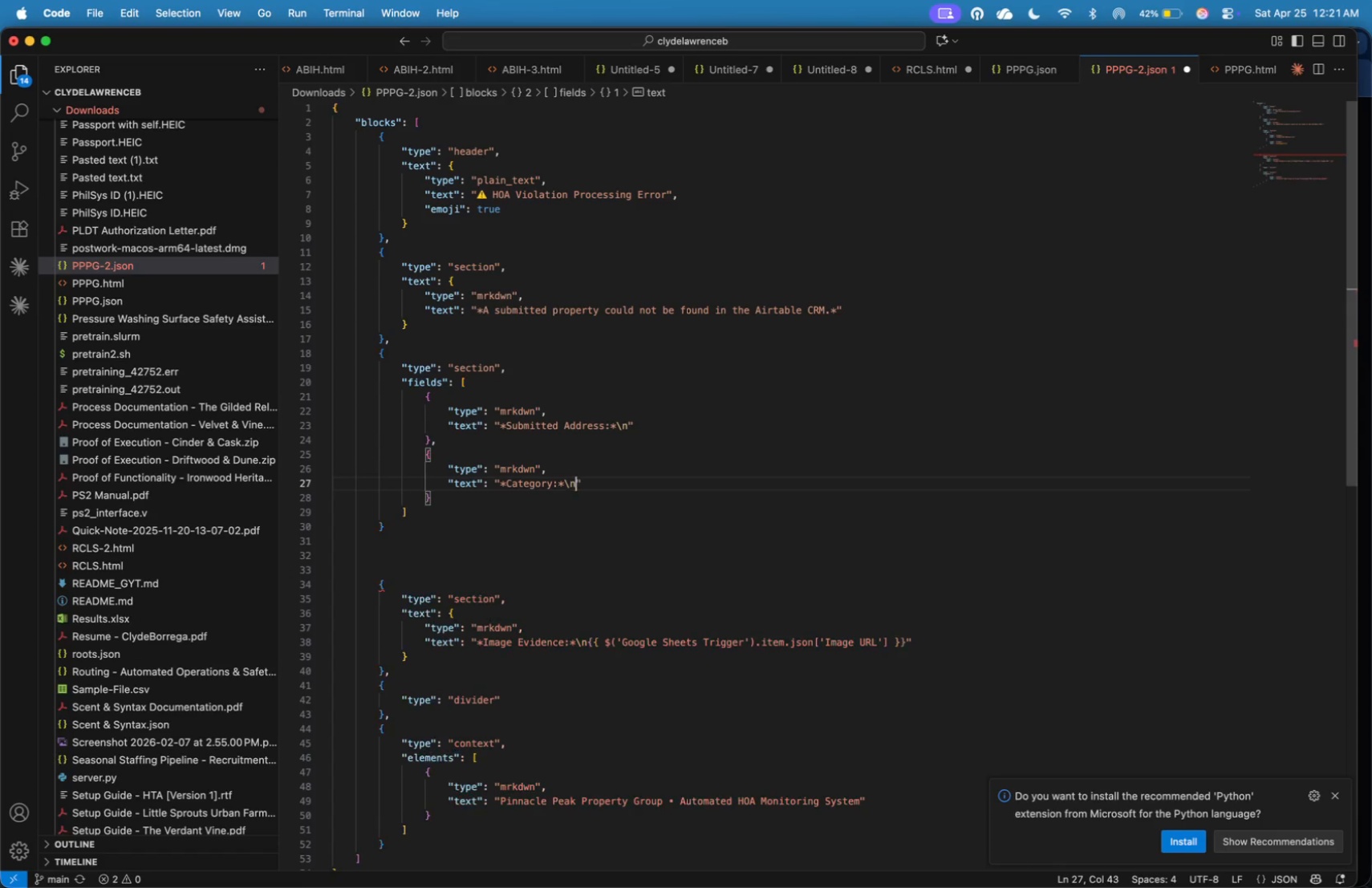 
key(N)
 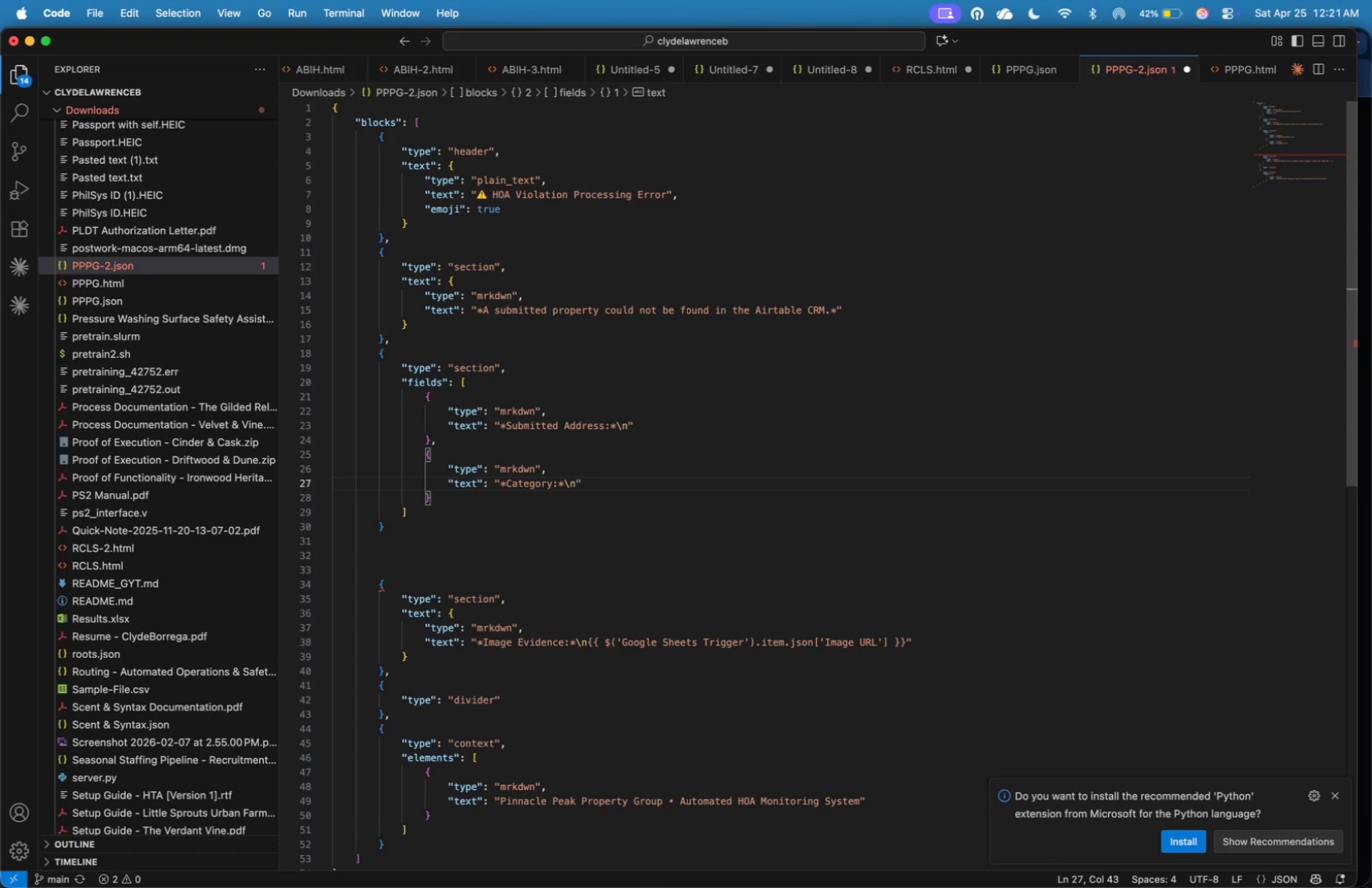 
key(ArrowRight)
 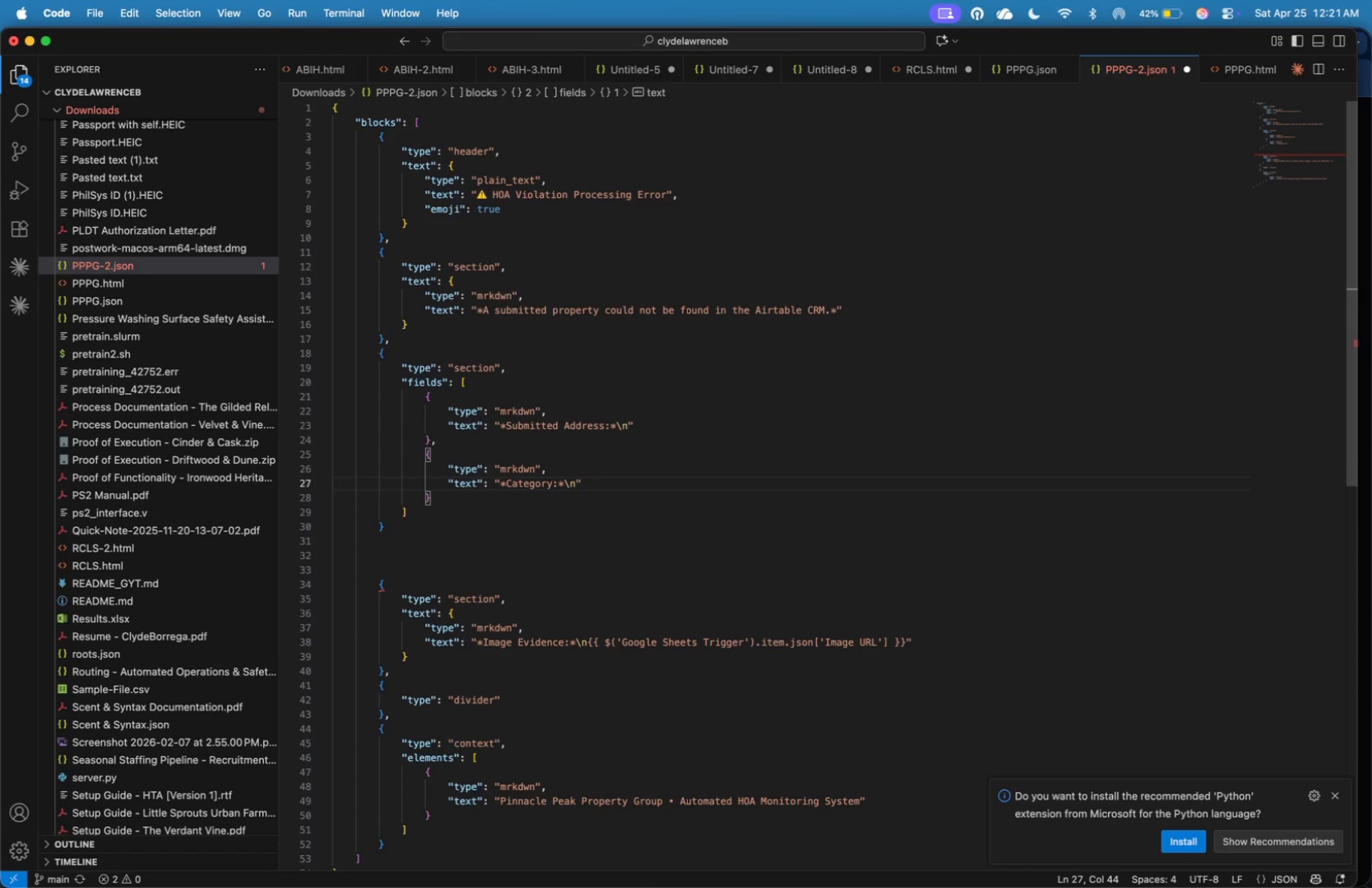 
key(ArrowDown)
 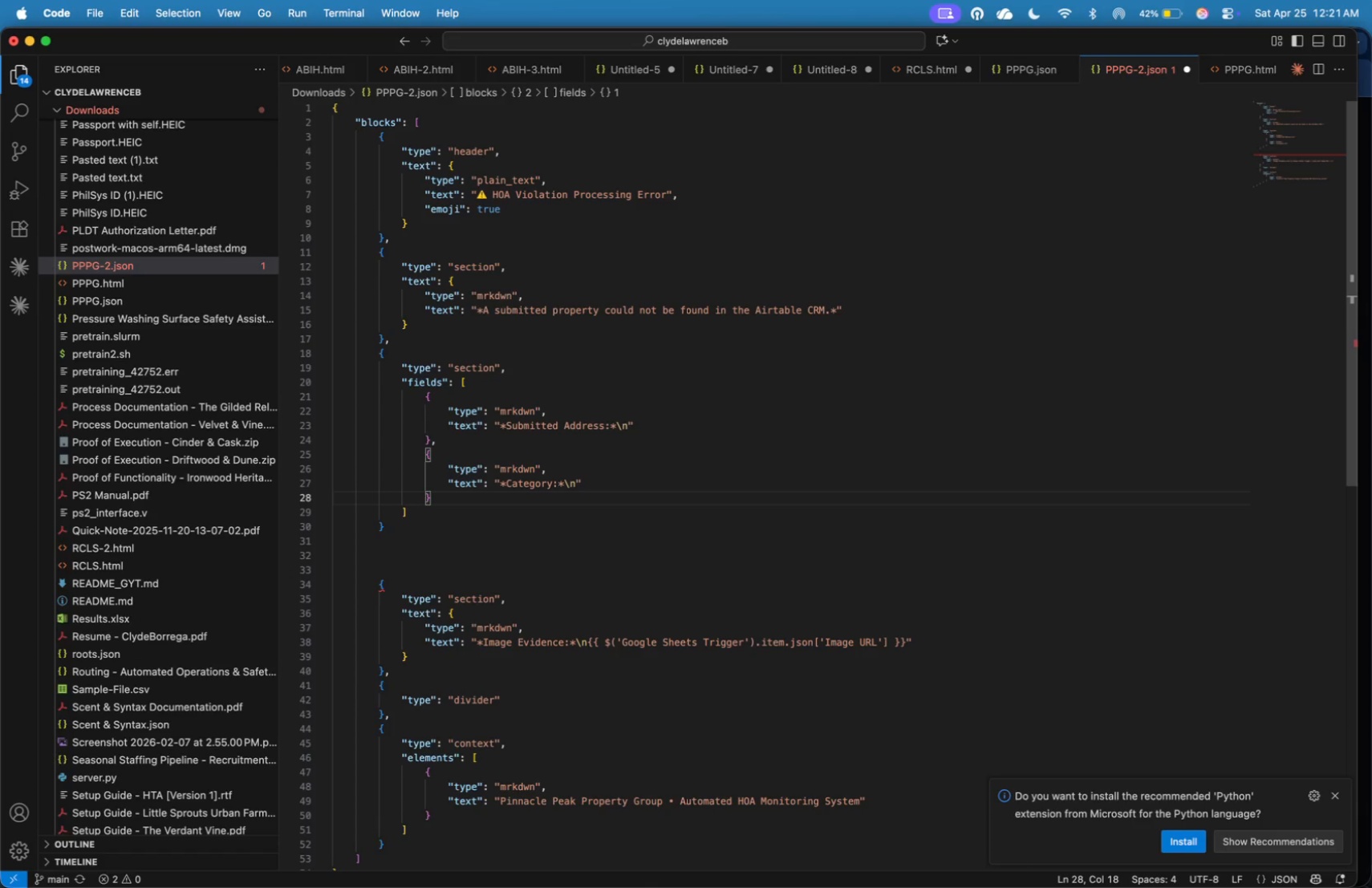 
key(ArrowDown)
 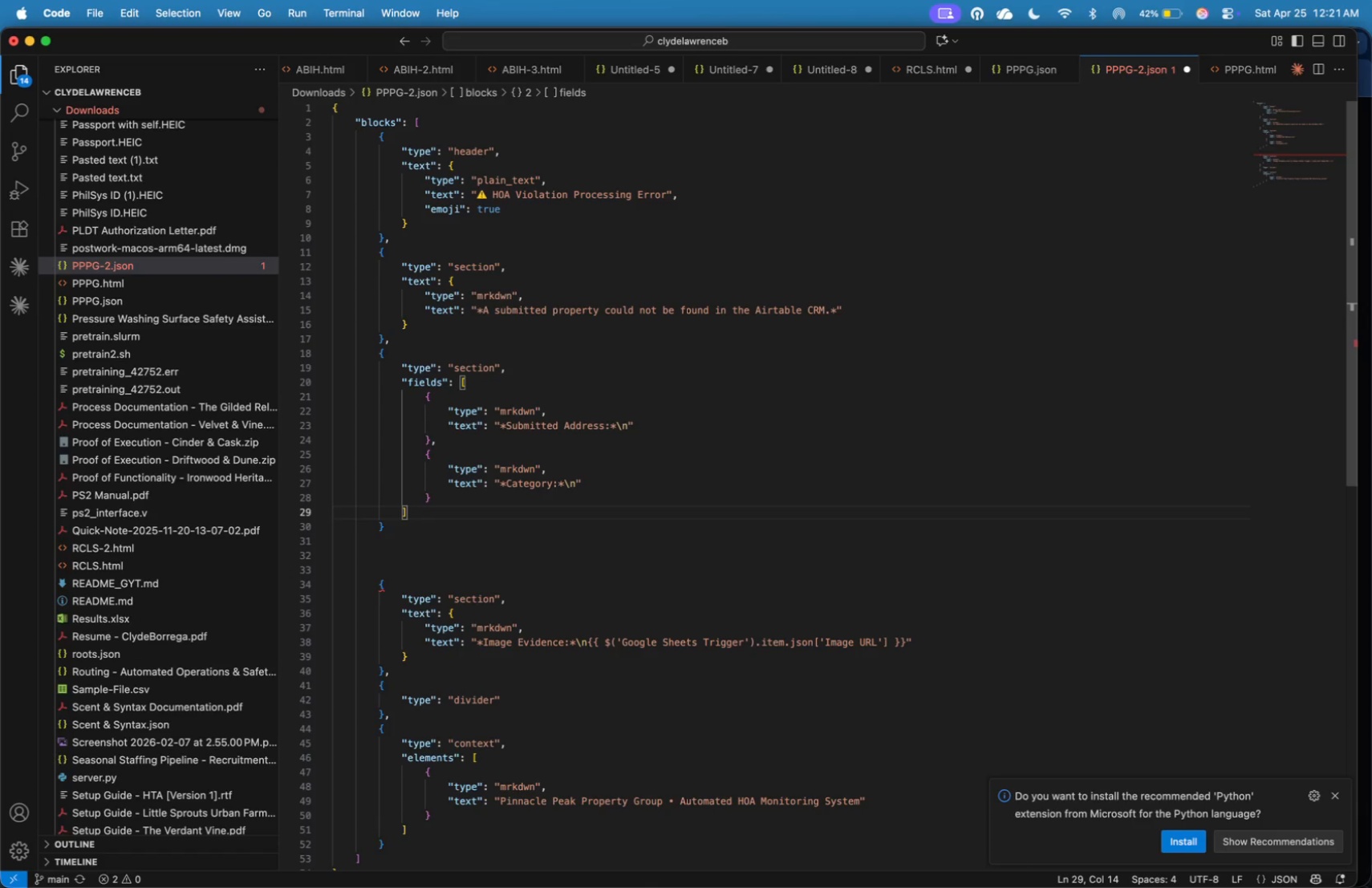 
key(ArrowDown)
 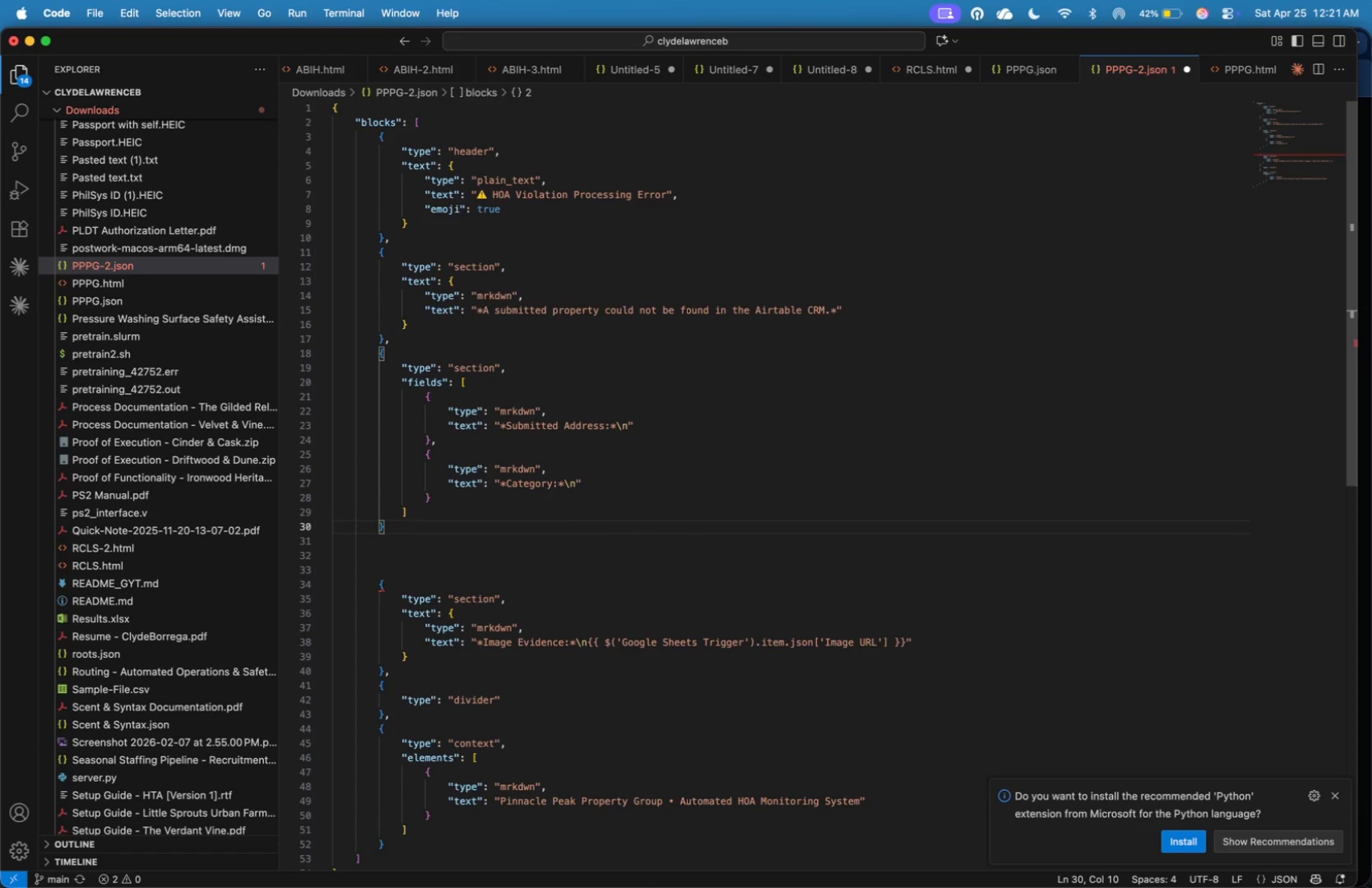 
key(Comma)
 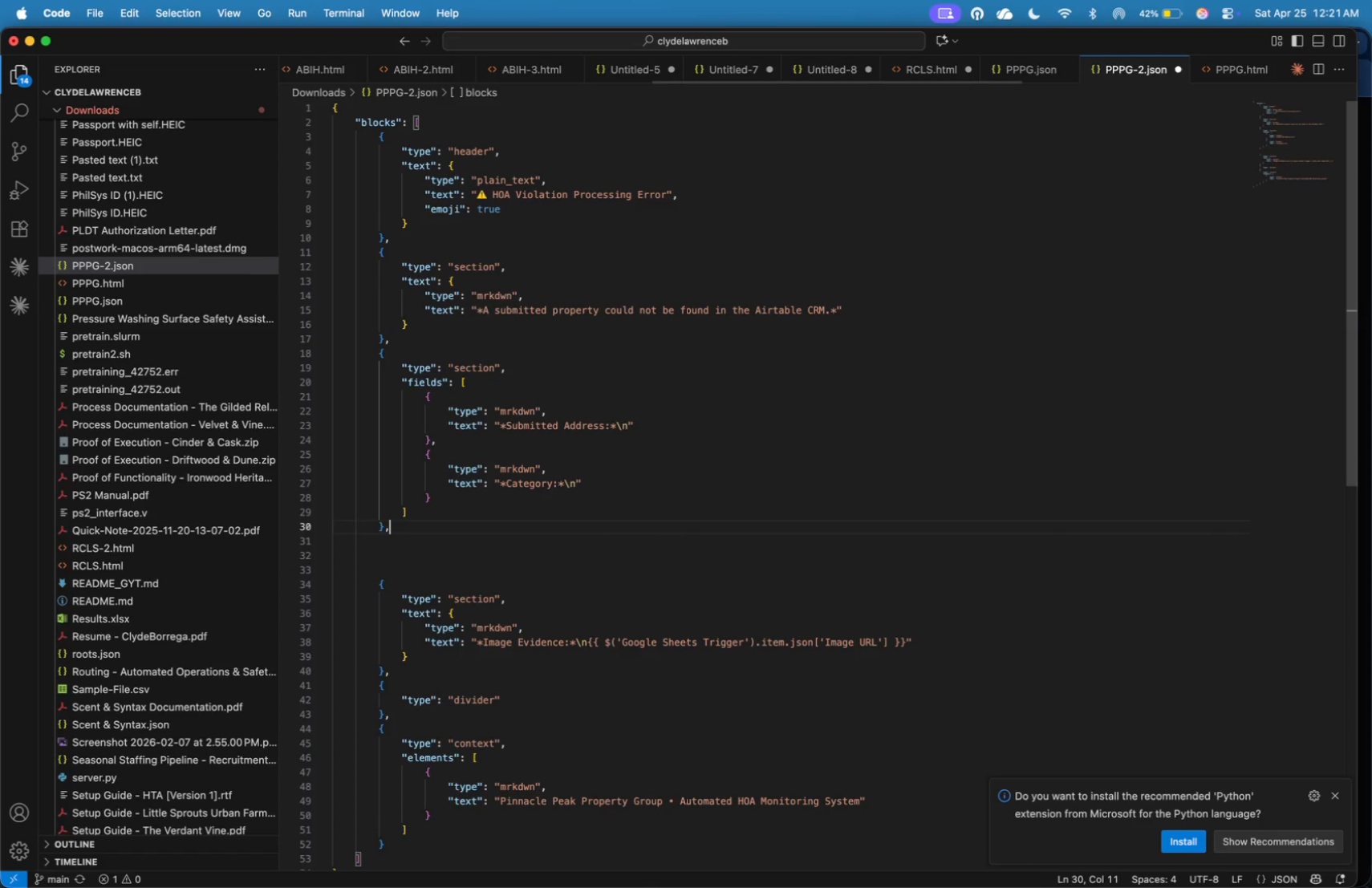 
key(ArrowDown)
 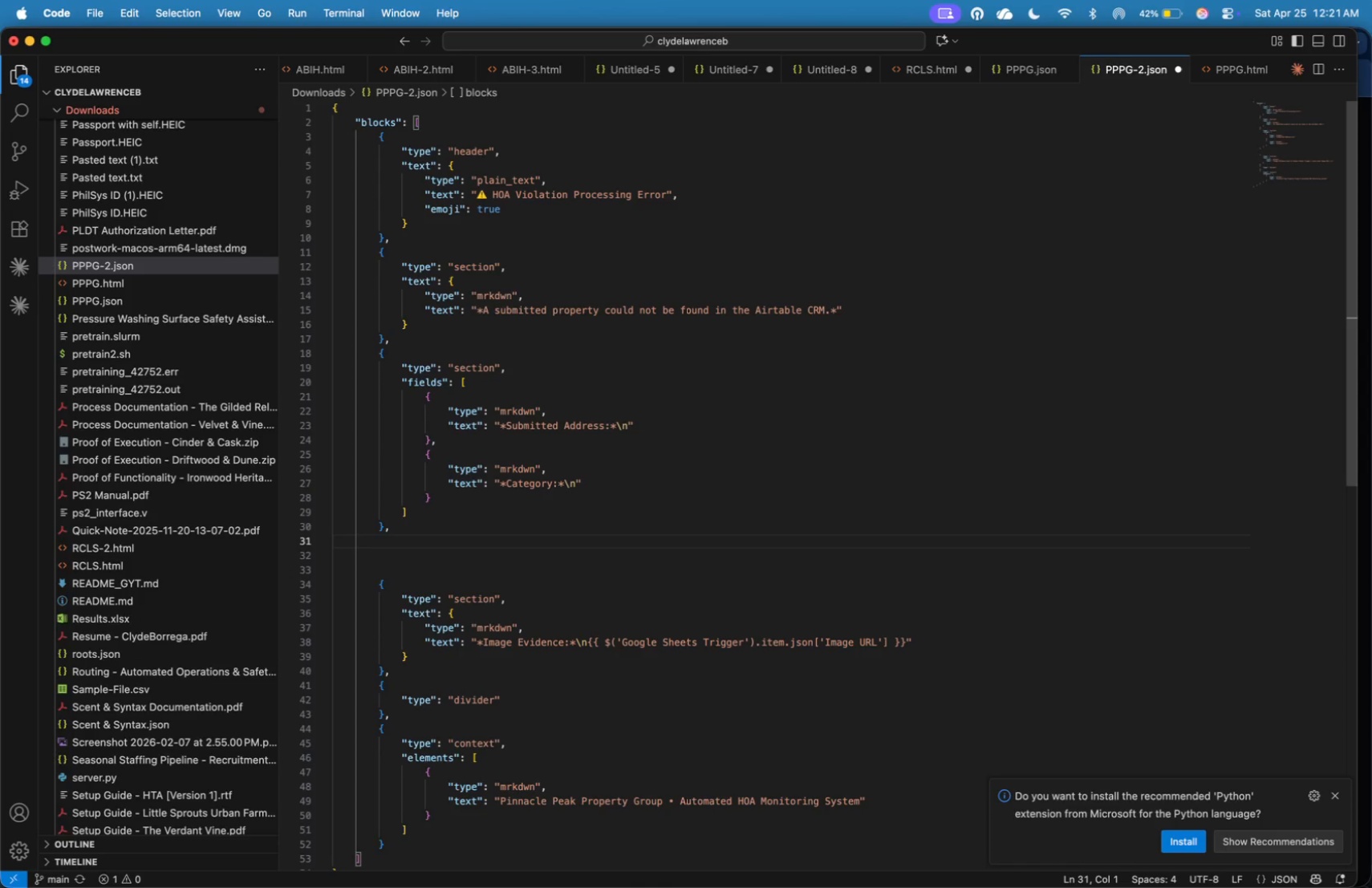 
key(ArrowDown)
 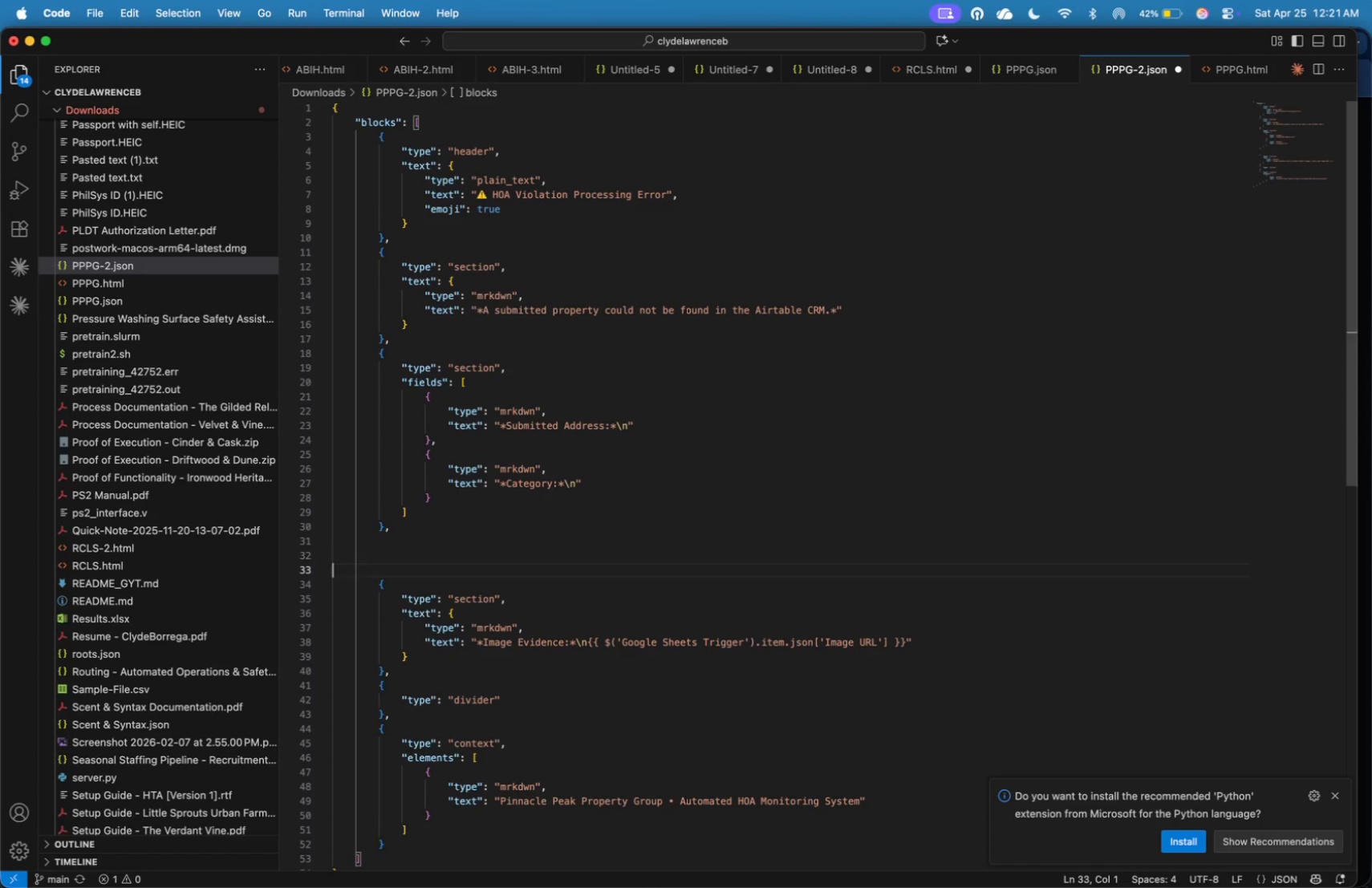 
key(ArrowDown)
 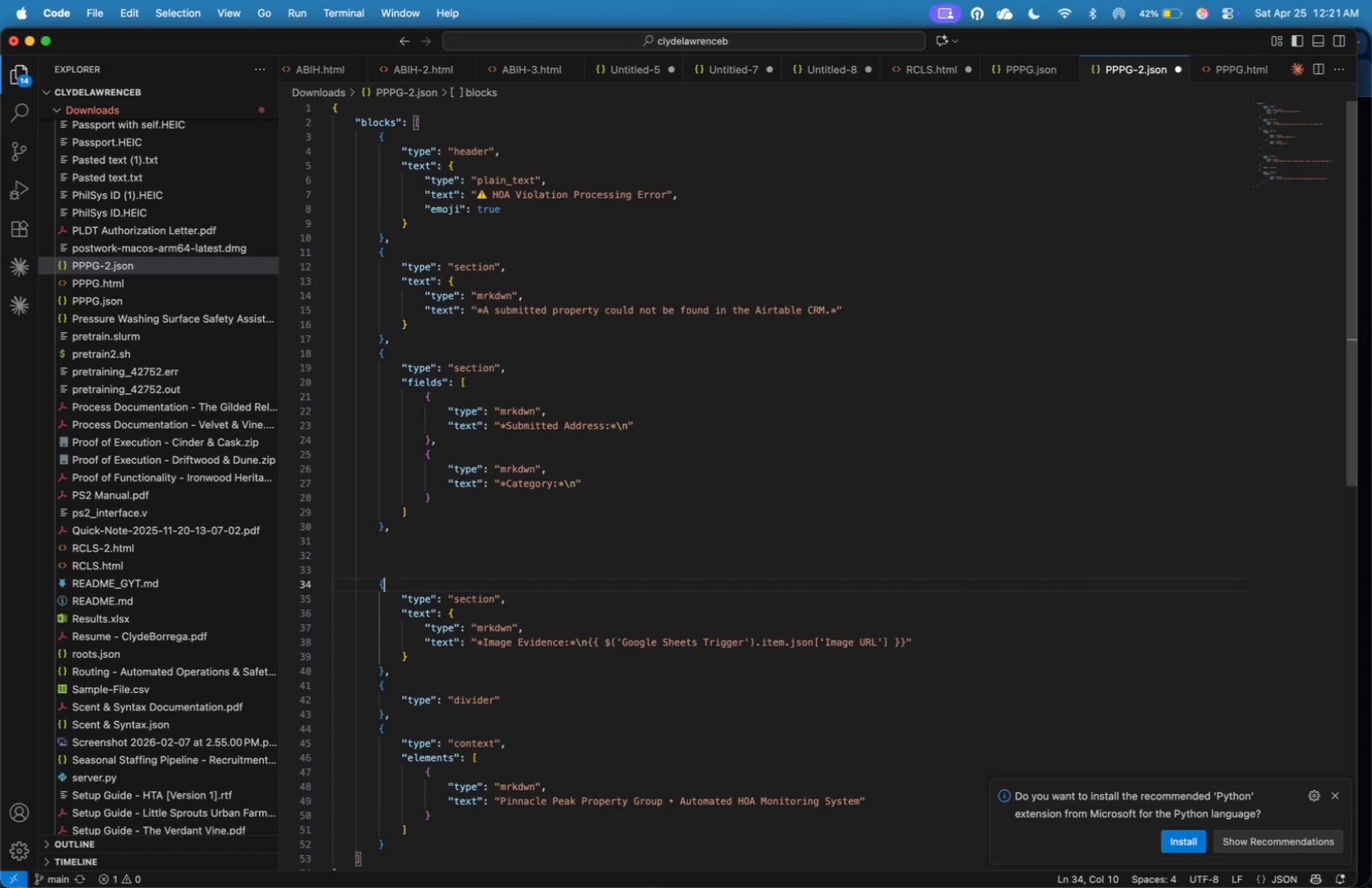 
key(ArrowDown)
 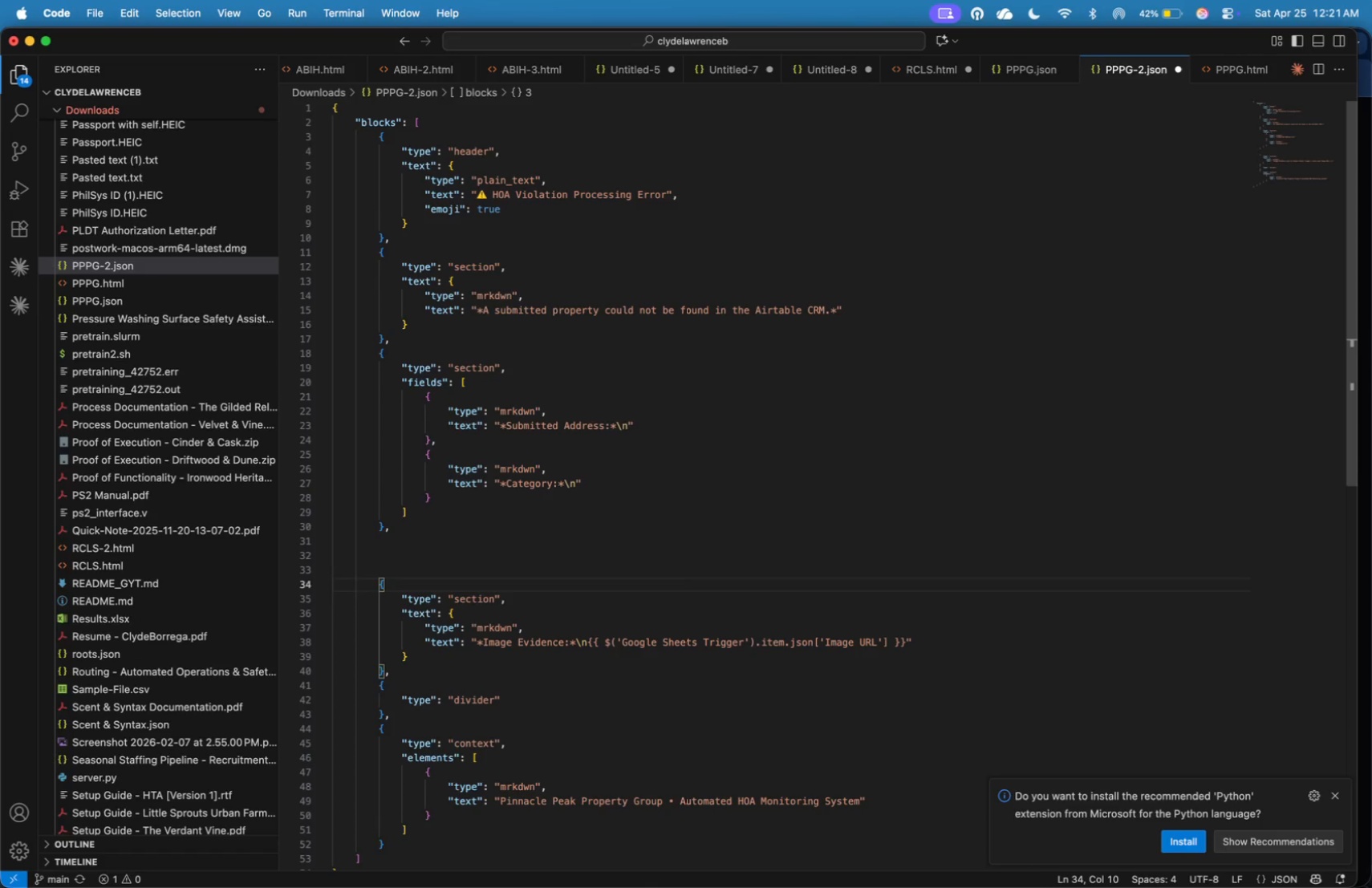 
key(ArrowUp)
 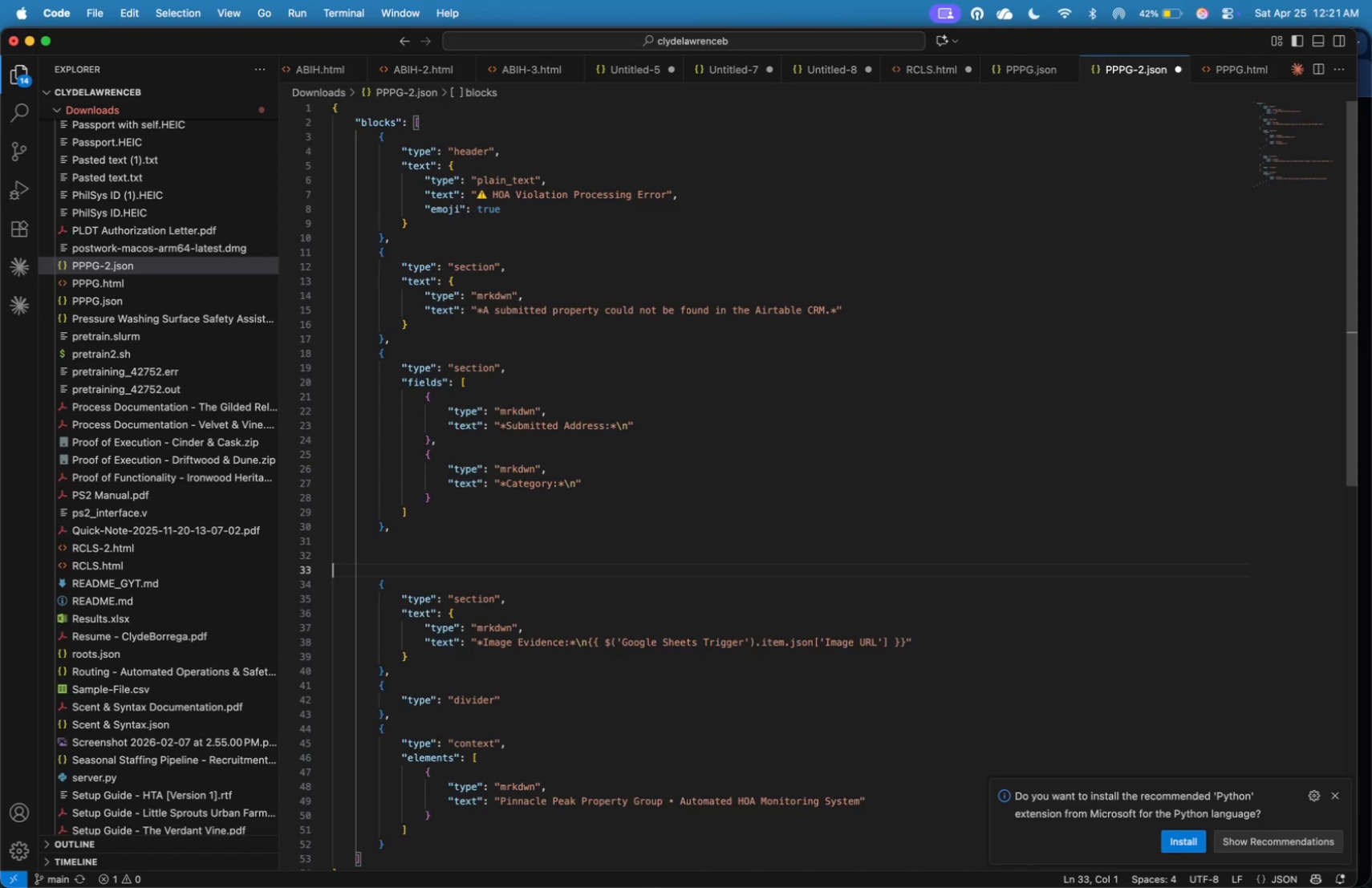 
key(Backspace)
 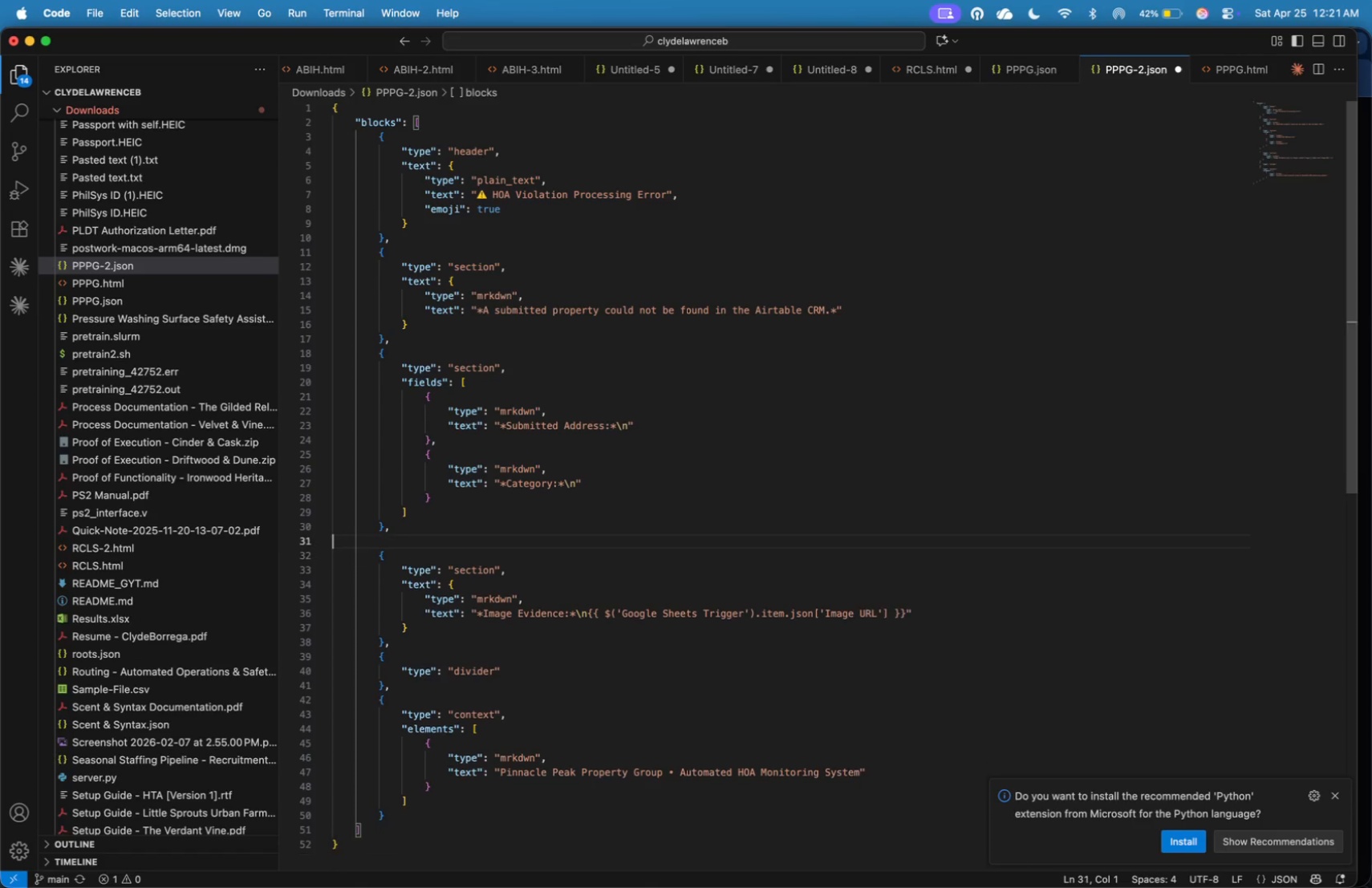 
key(Backspace)
 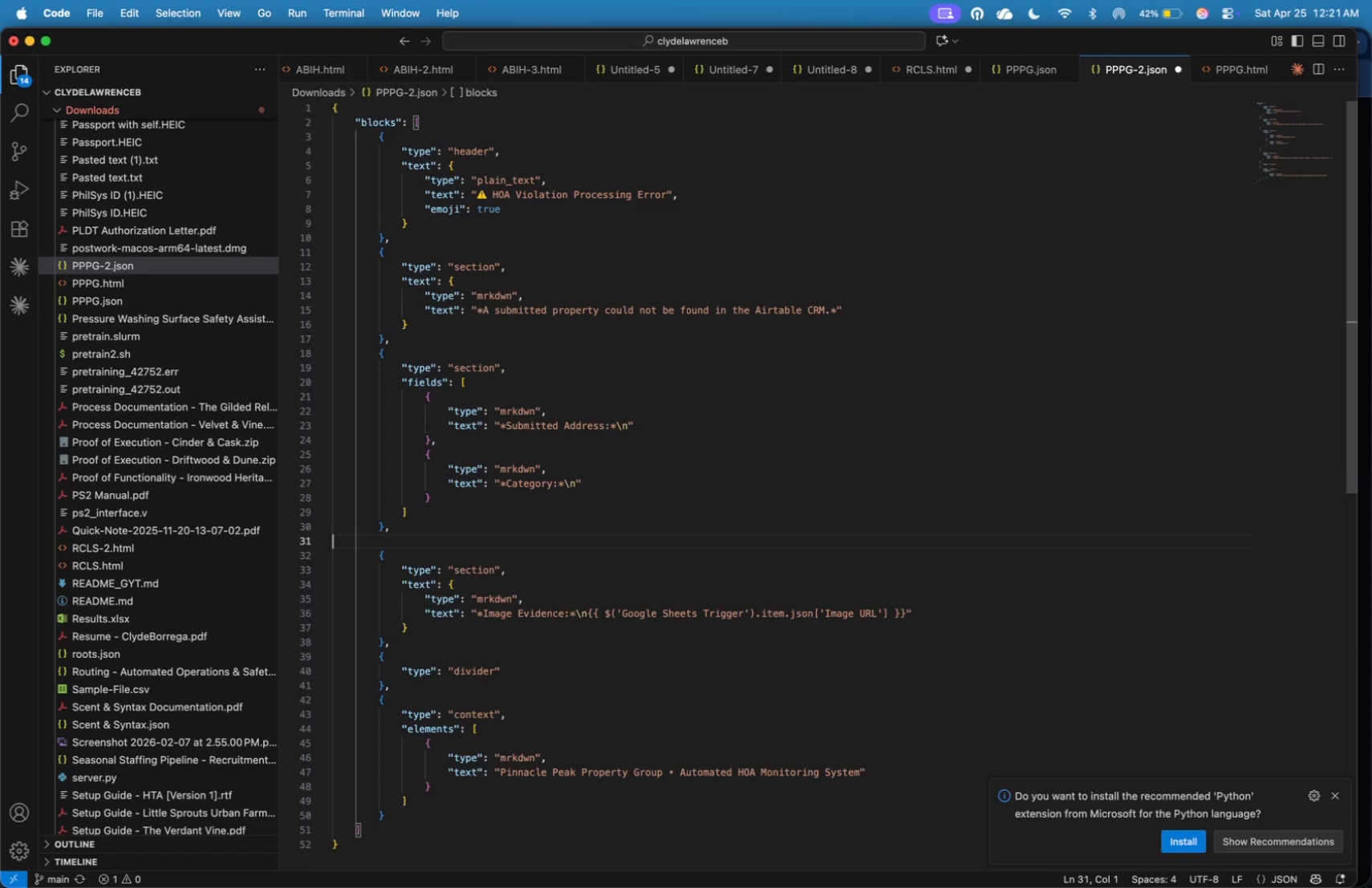 
key(Backspace)
 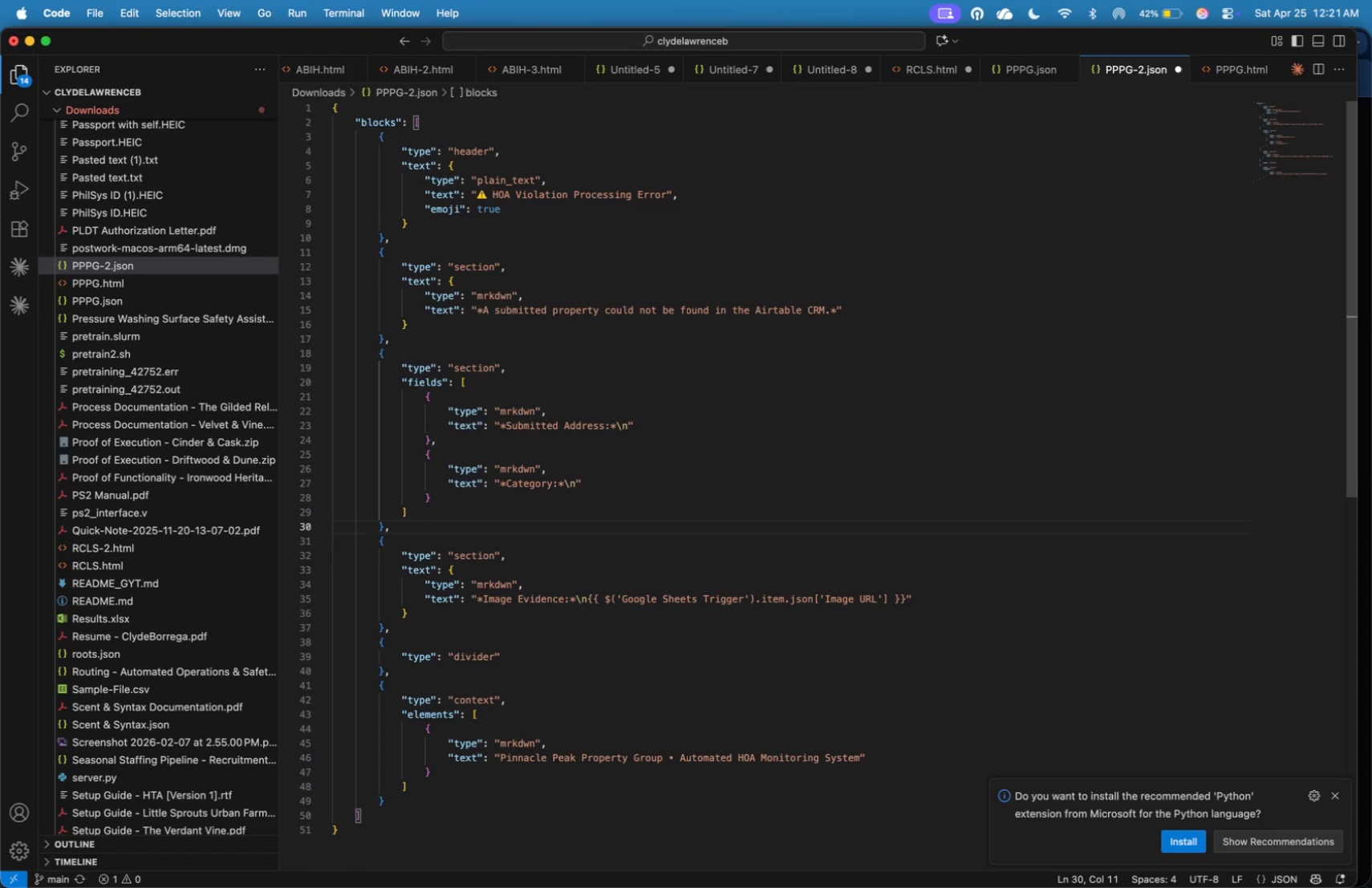 
key(ArrowDown)
 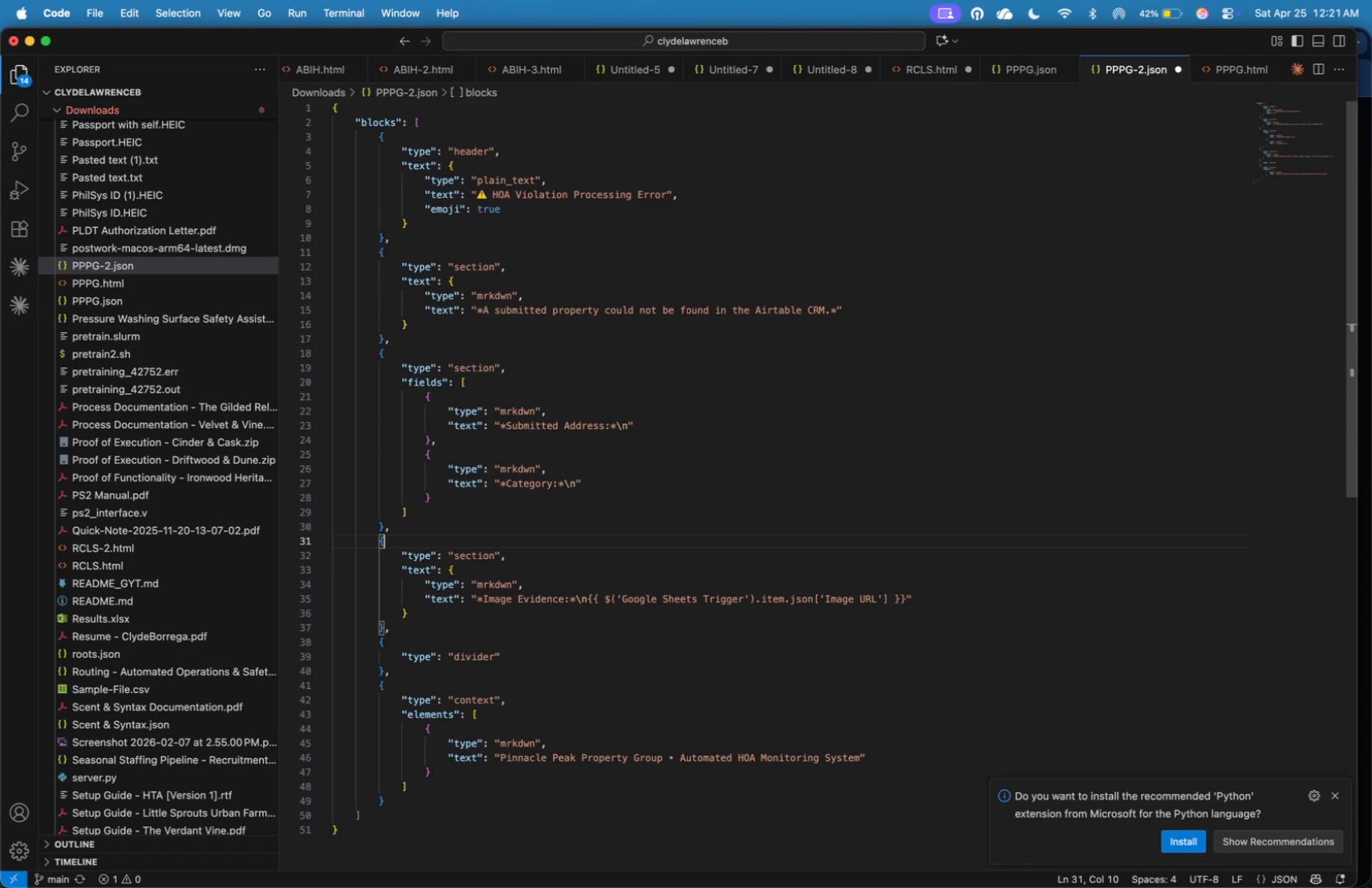 
key(ArrowDown)
 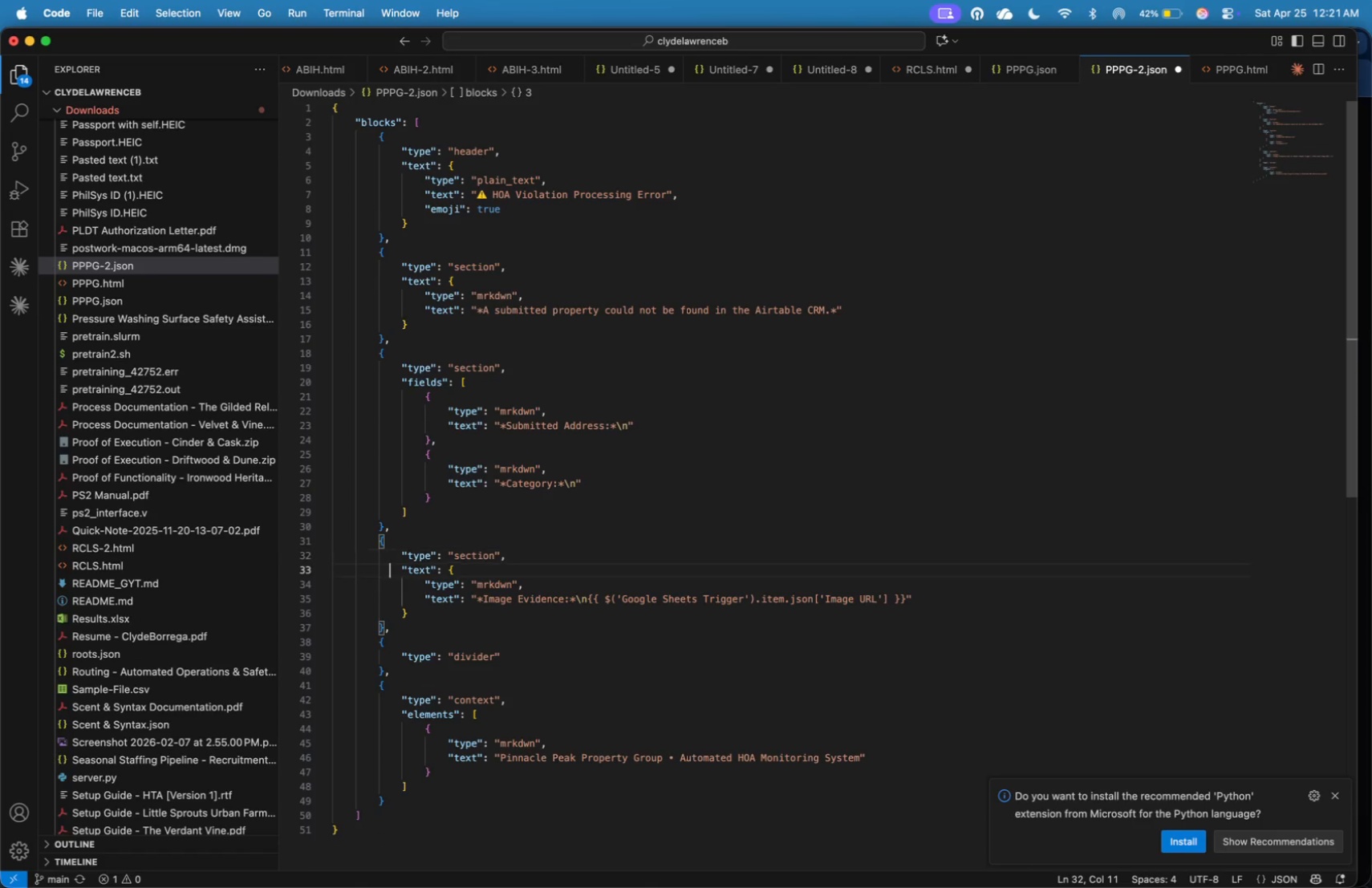 
key(ArrowDown)
 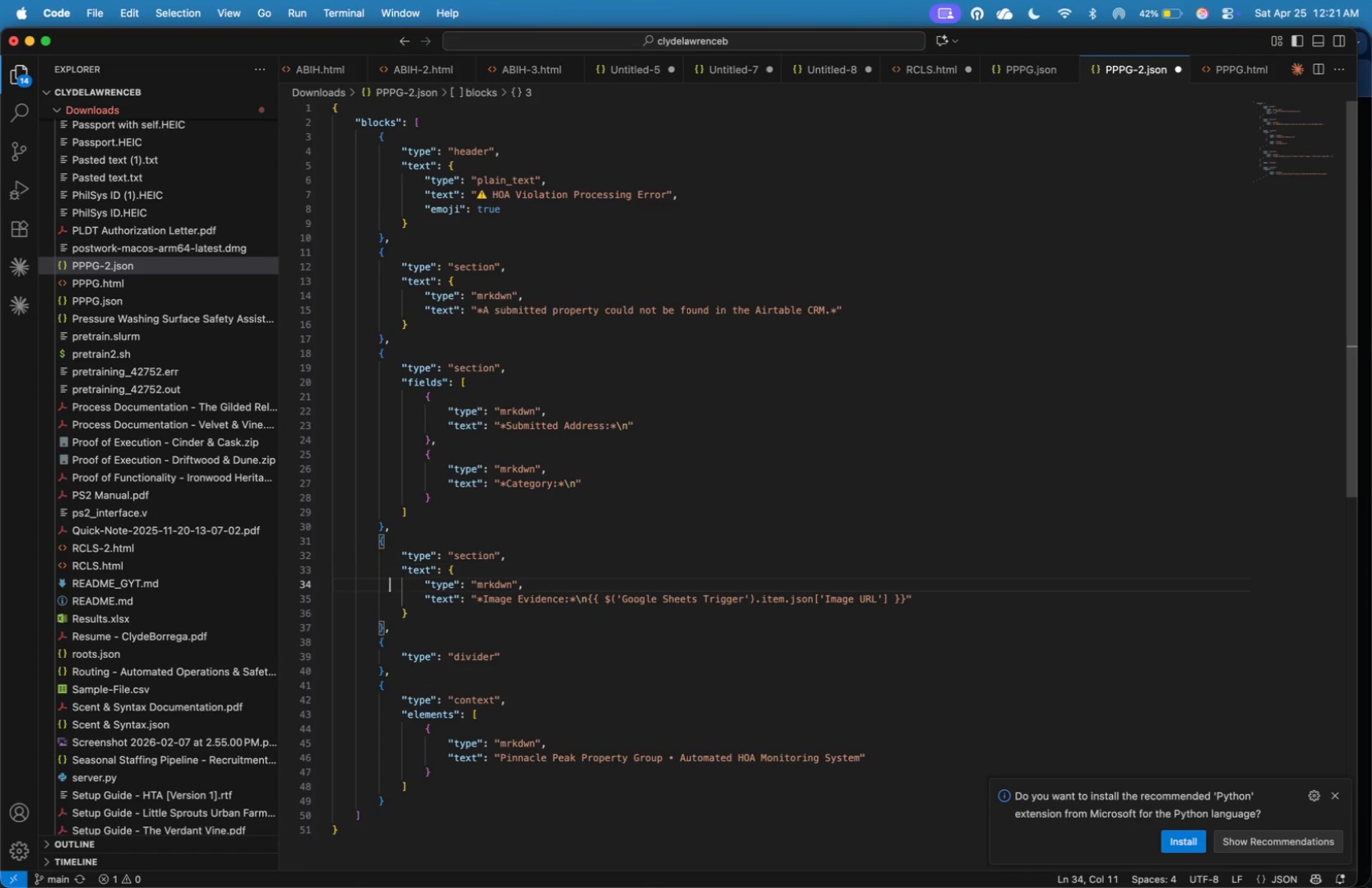 
key(ArrowDown)
 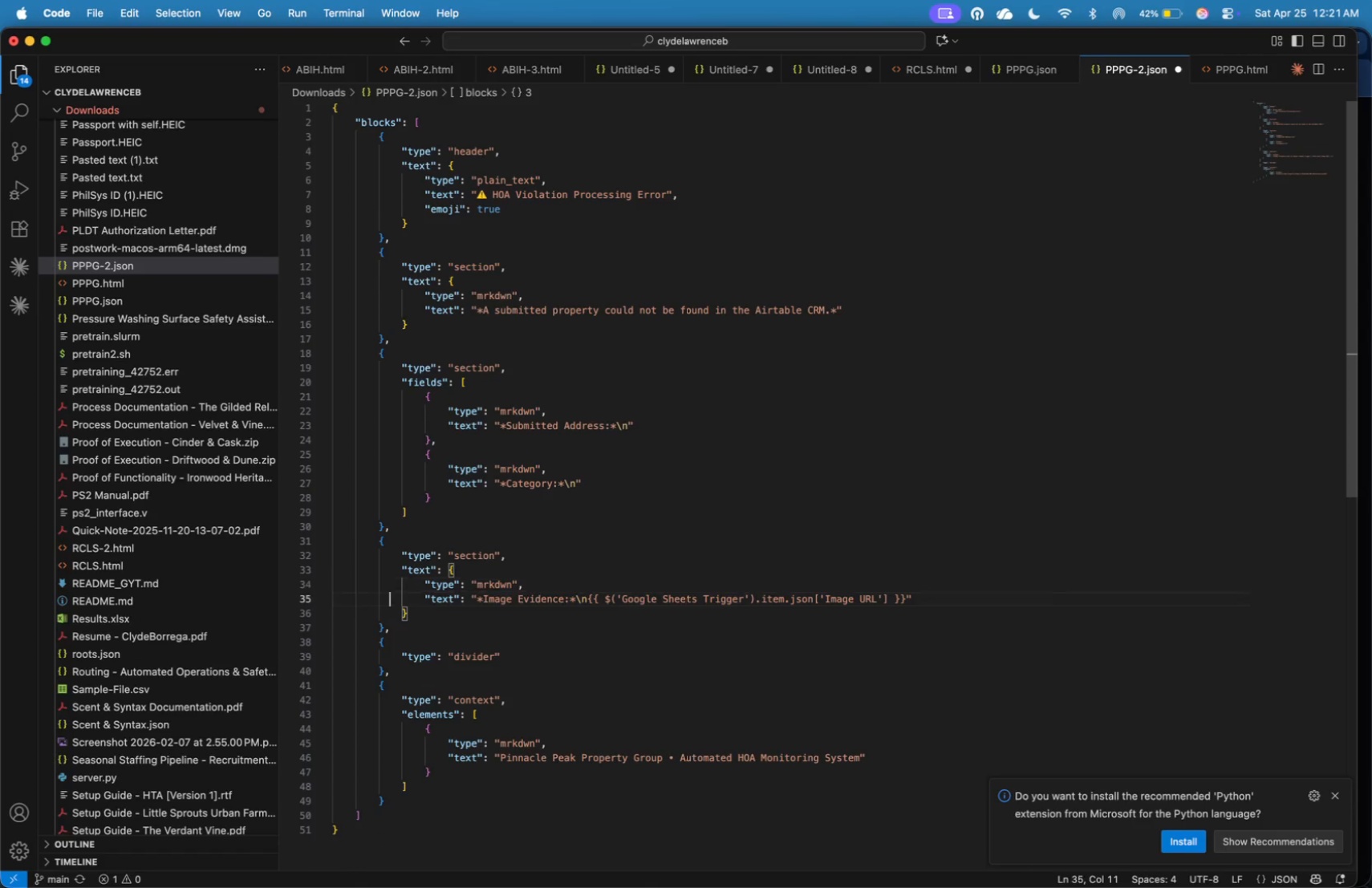 
key(ArrowDown)
 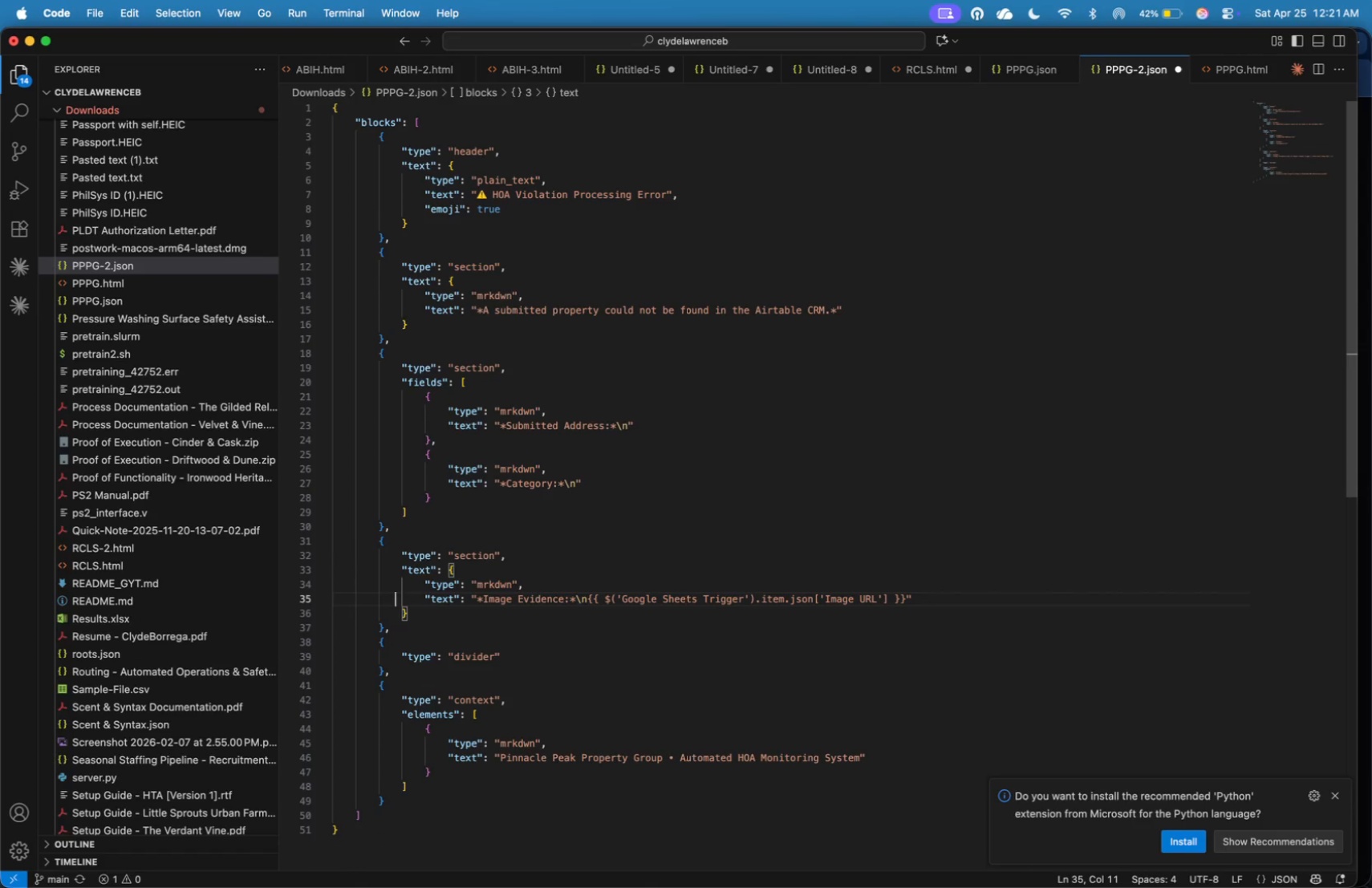 
hold_key(key=ArrowRight, duration=1.51)
 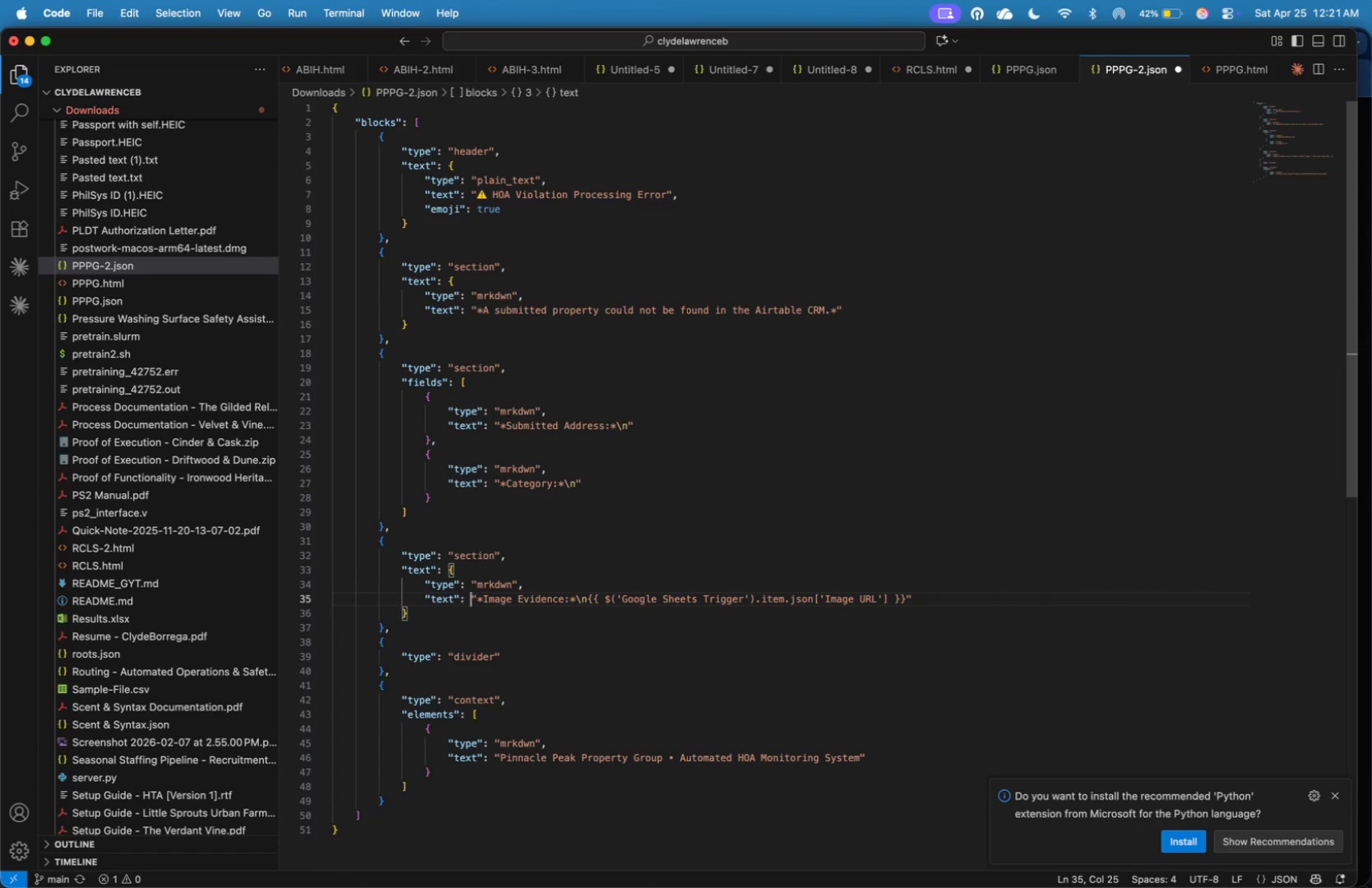 
key(ArrowRight)
 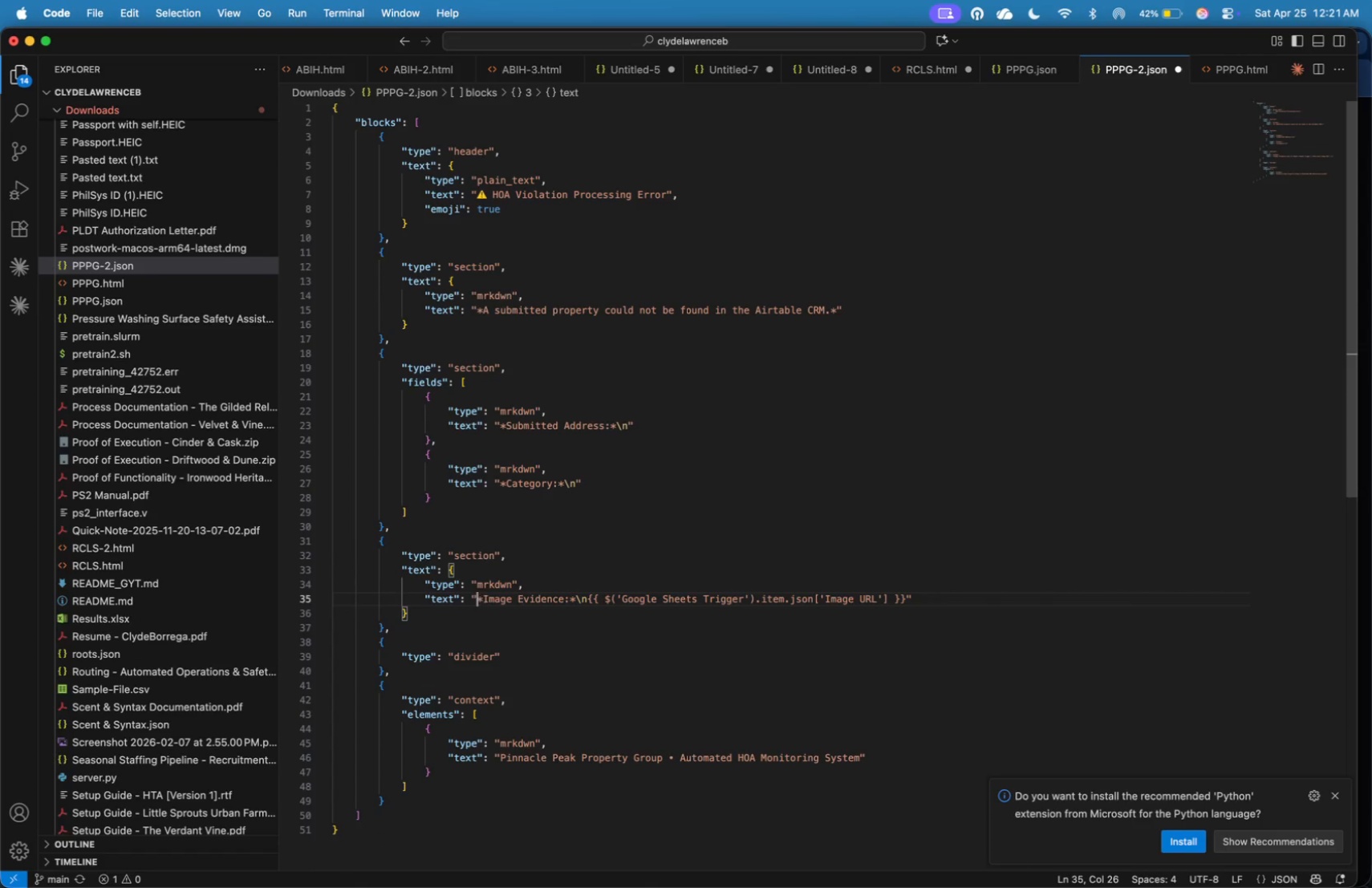 
key(ArrowRight)
 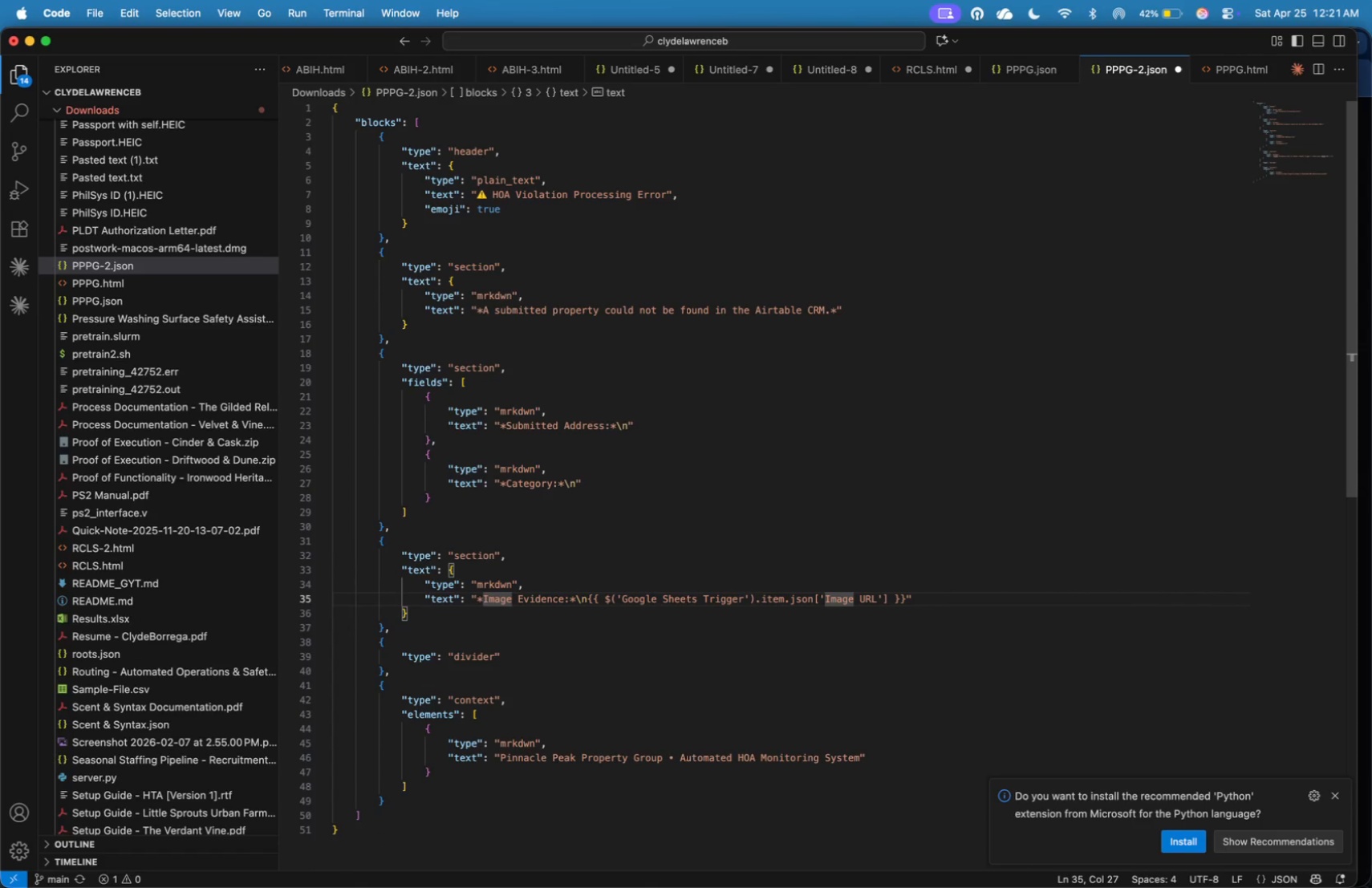 
hold_key(key=ArrowRight, duration=1.5)
 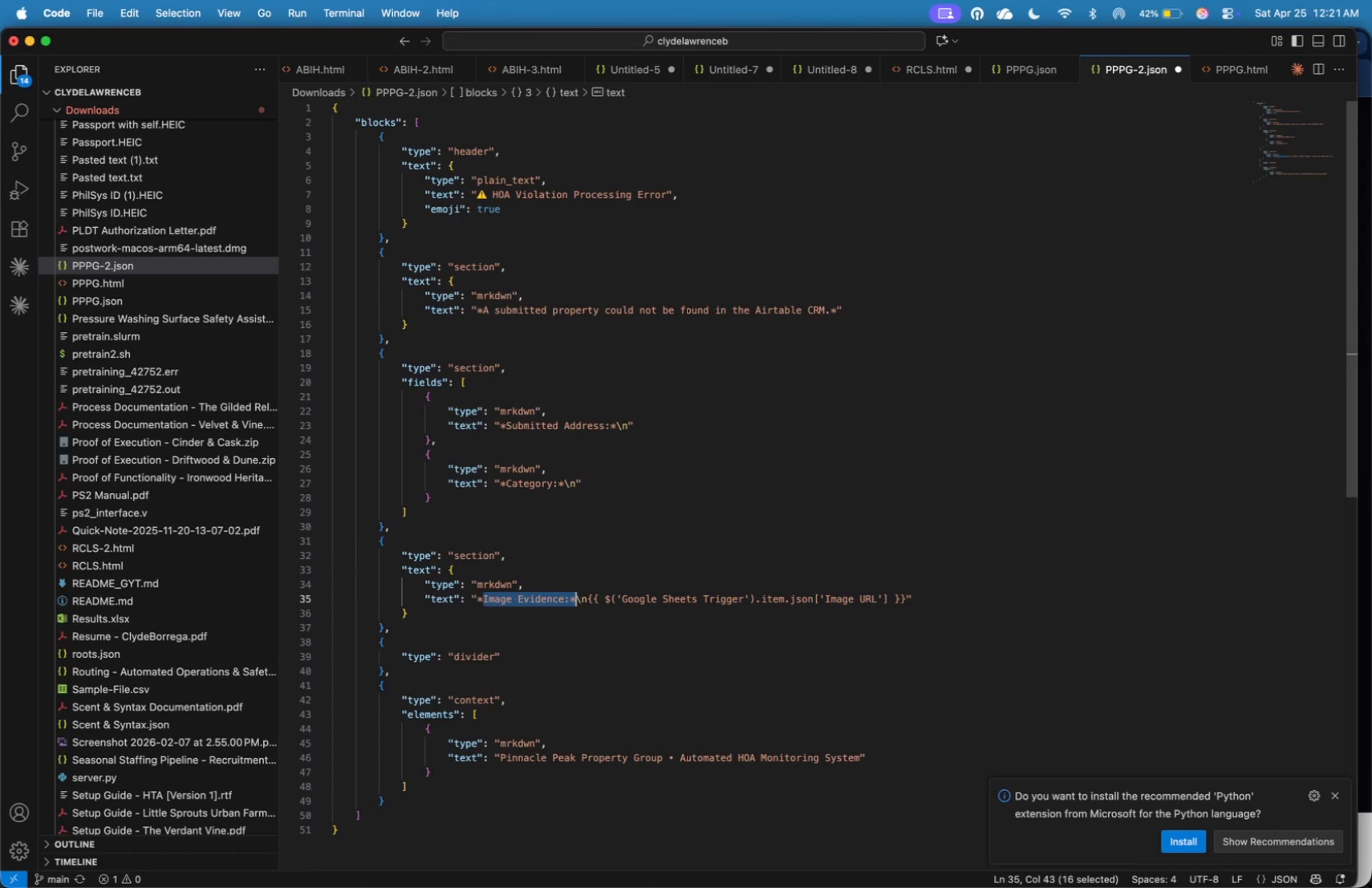 
key(Shift+ArrowRight)
 